 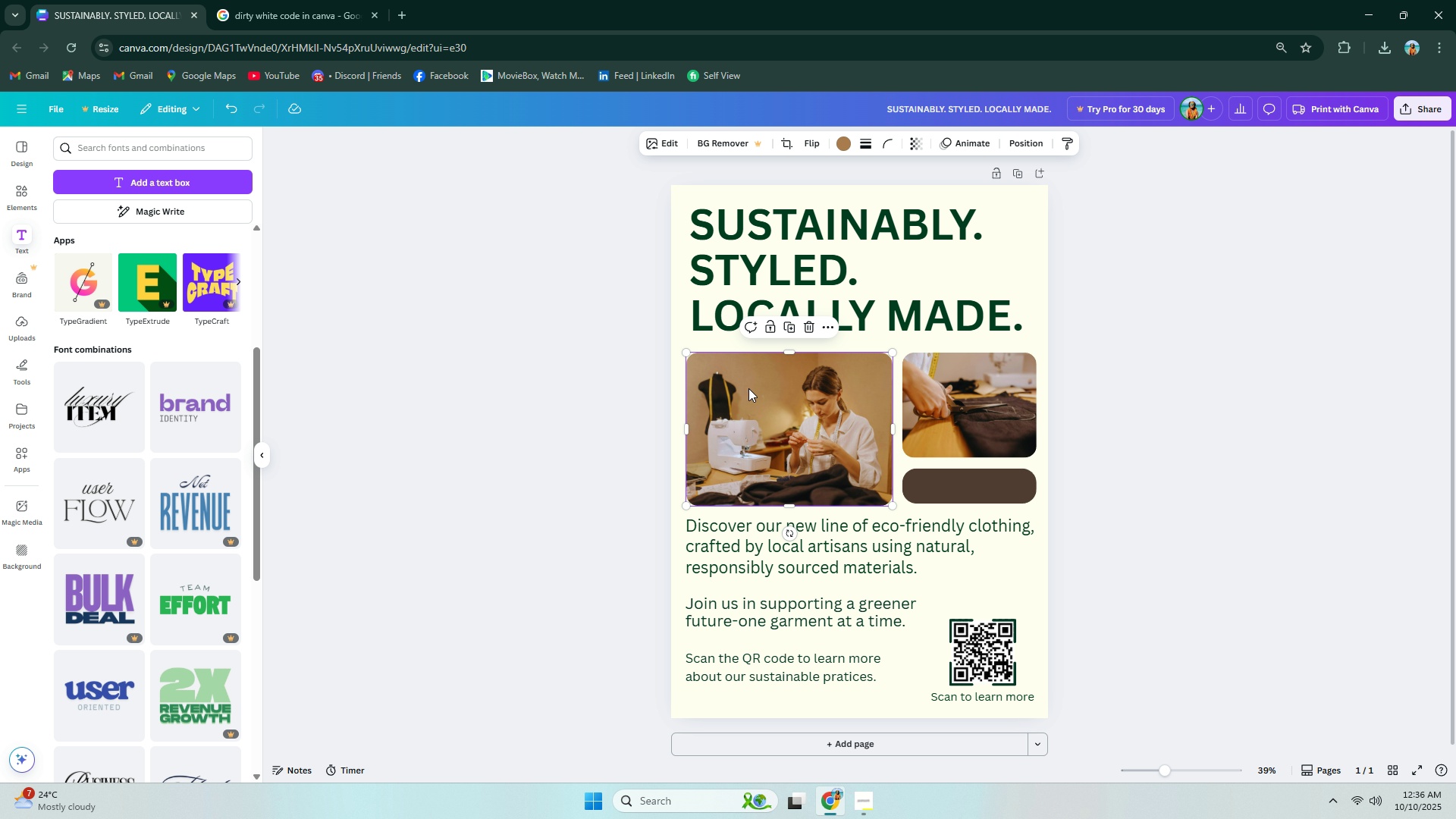 
left_click([806, 285])
 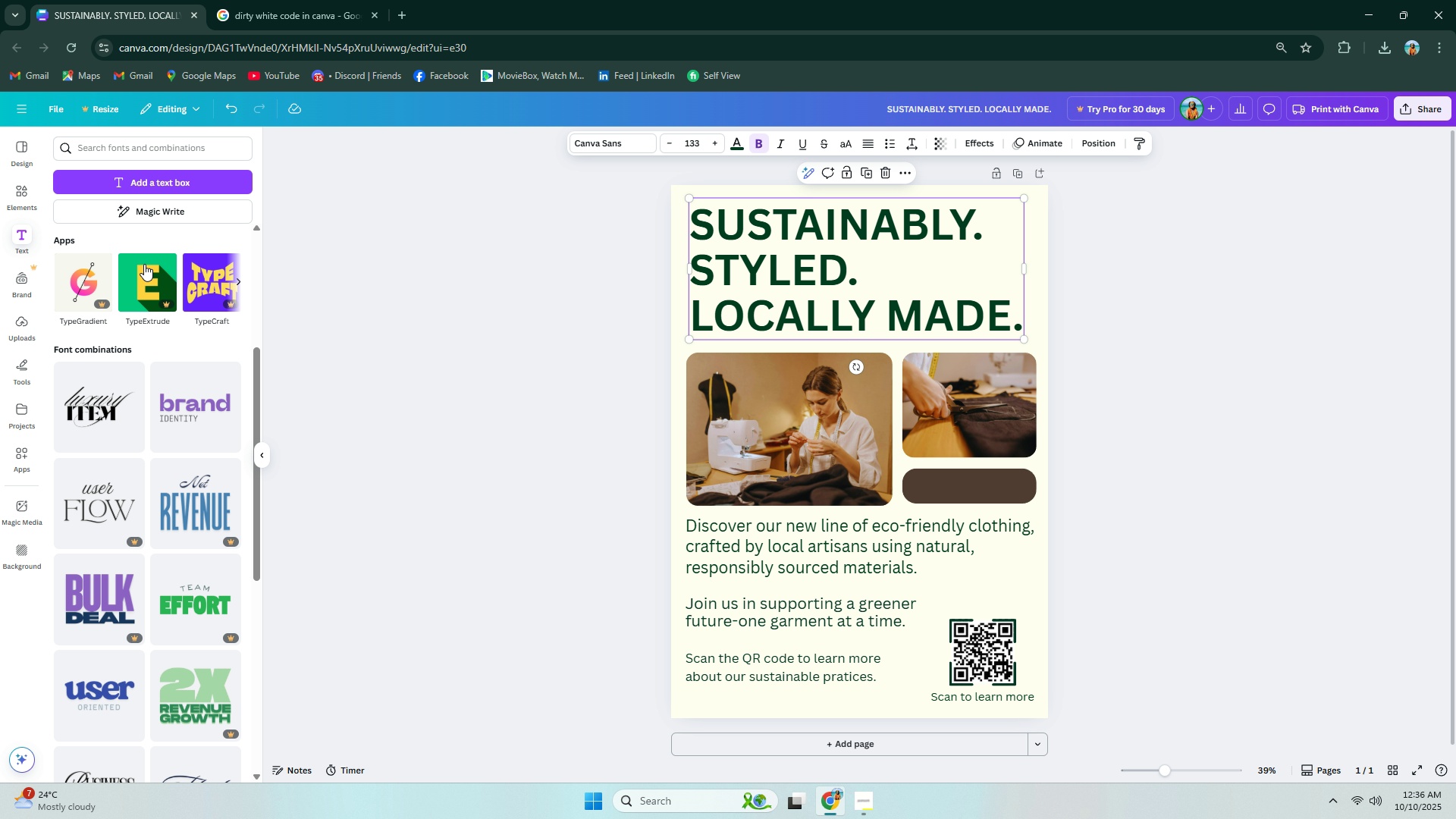 
left_click([726, 526])
 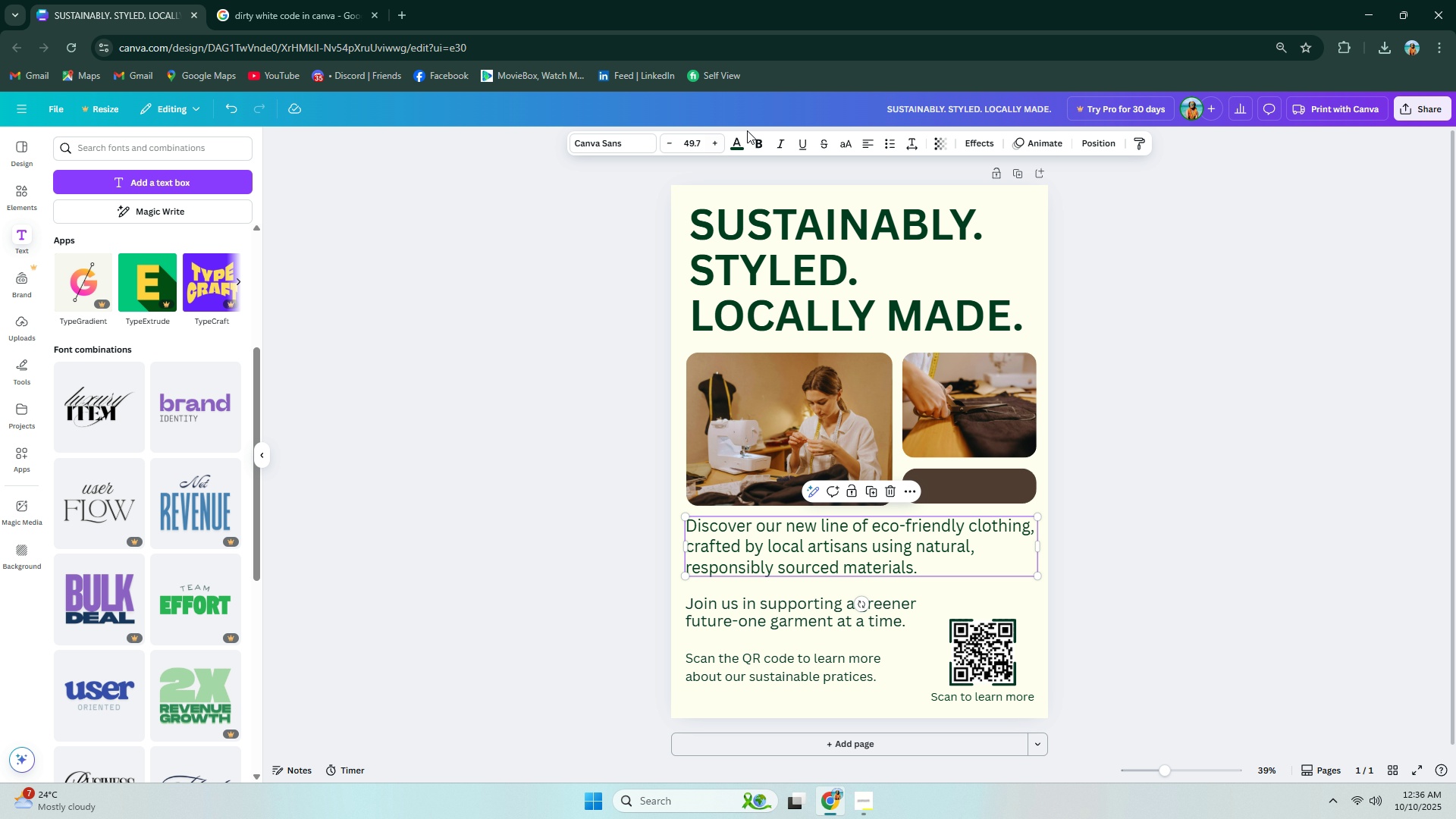 
left_click([760, 137])
 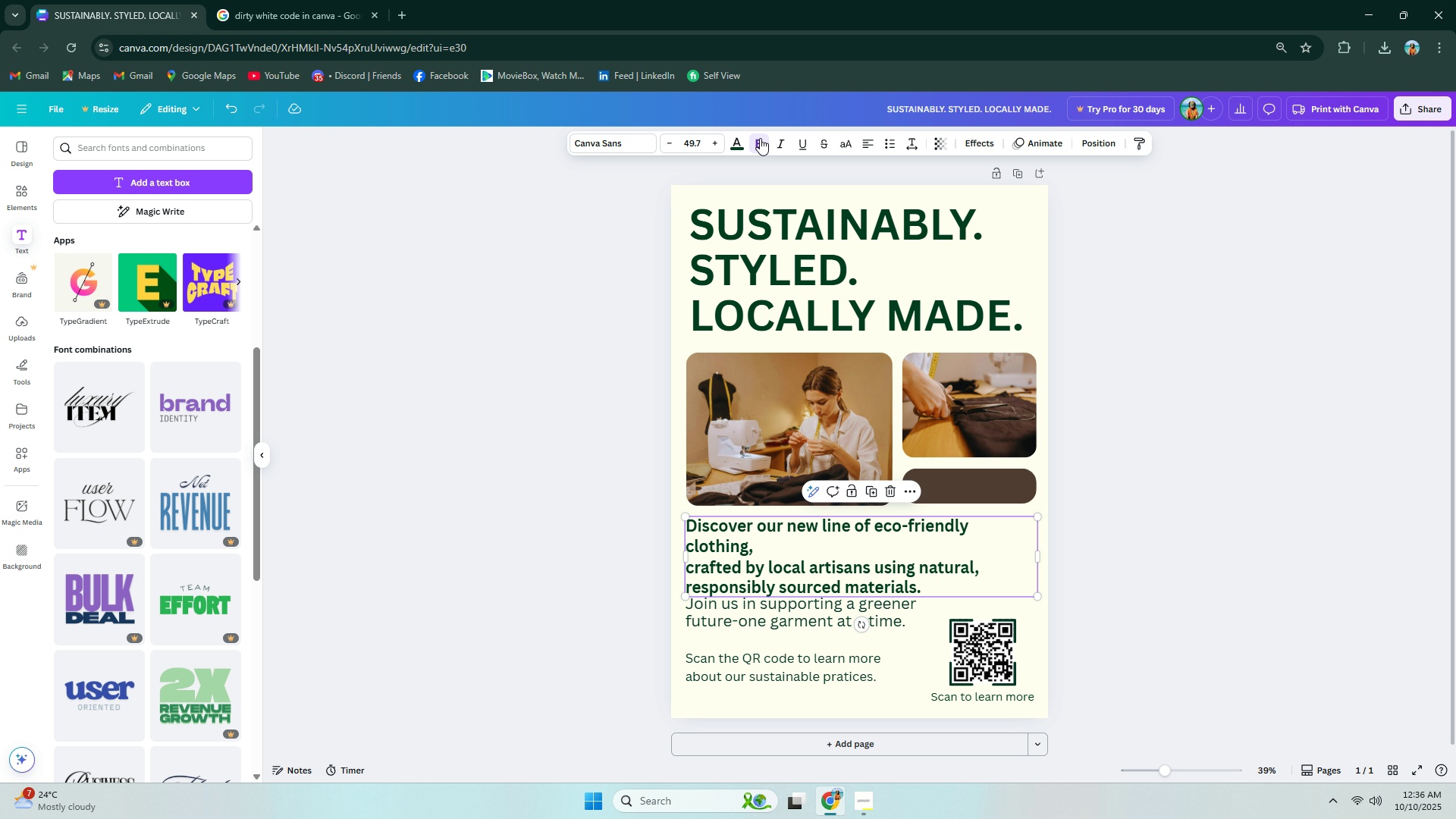 
left_click([760, 138])
 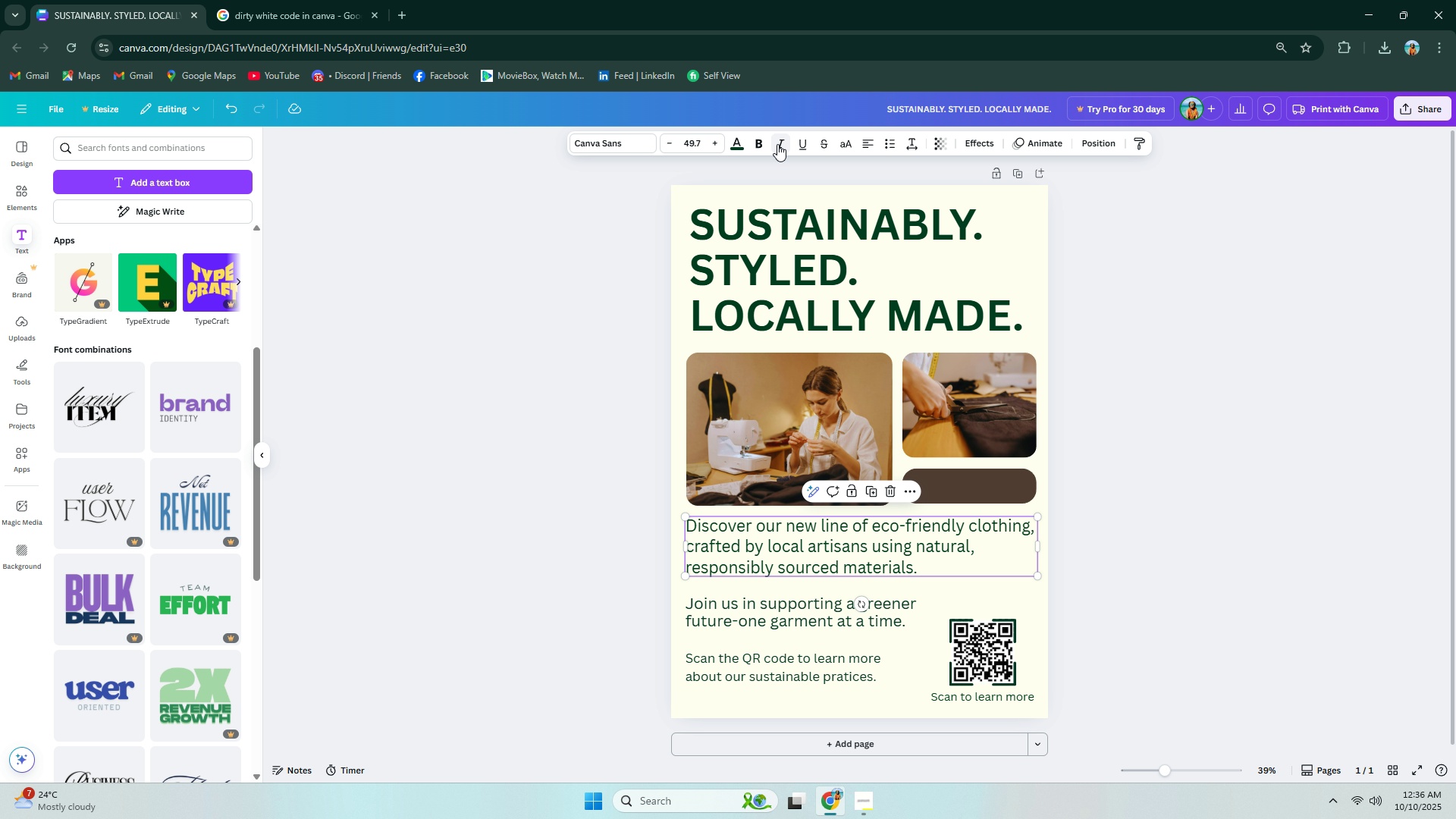 
left_click([779, 144])
 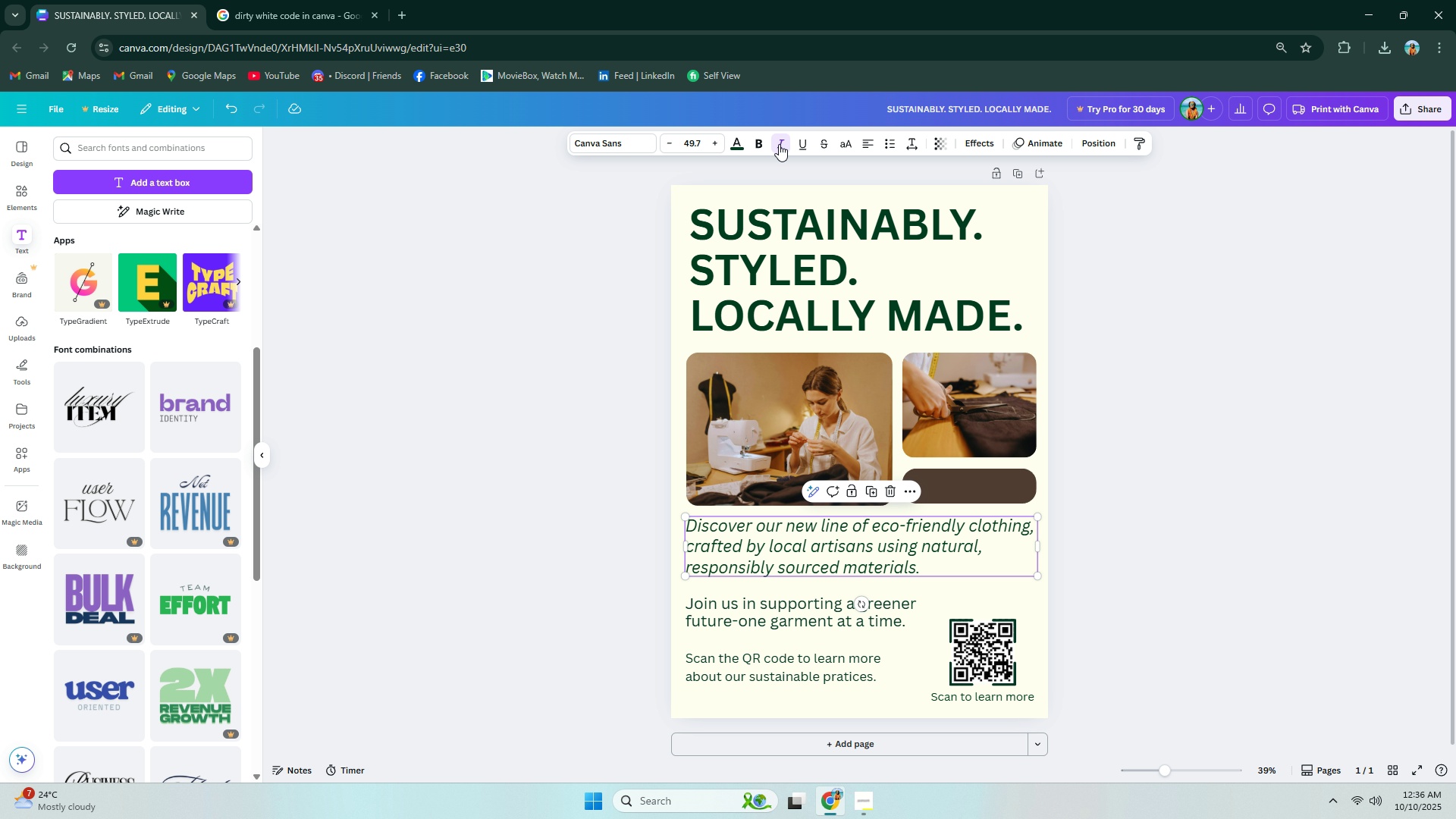 
left_click([779, 144])
 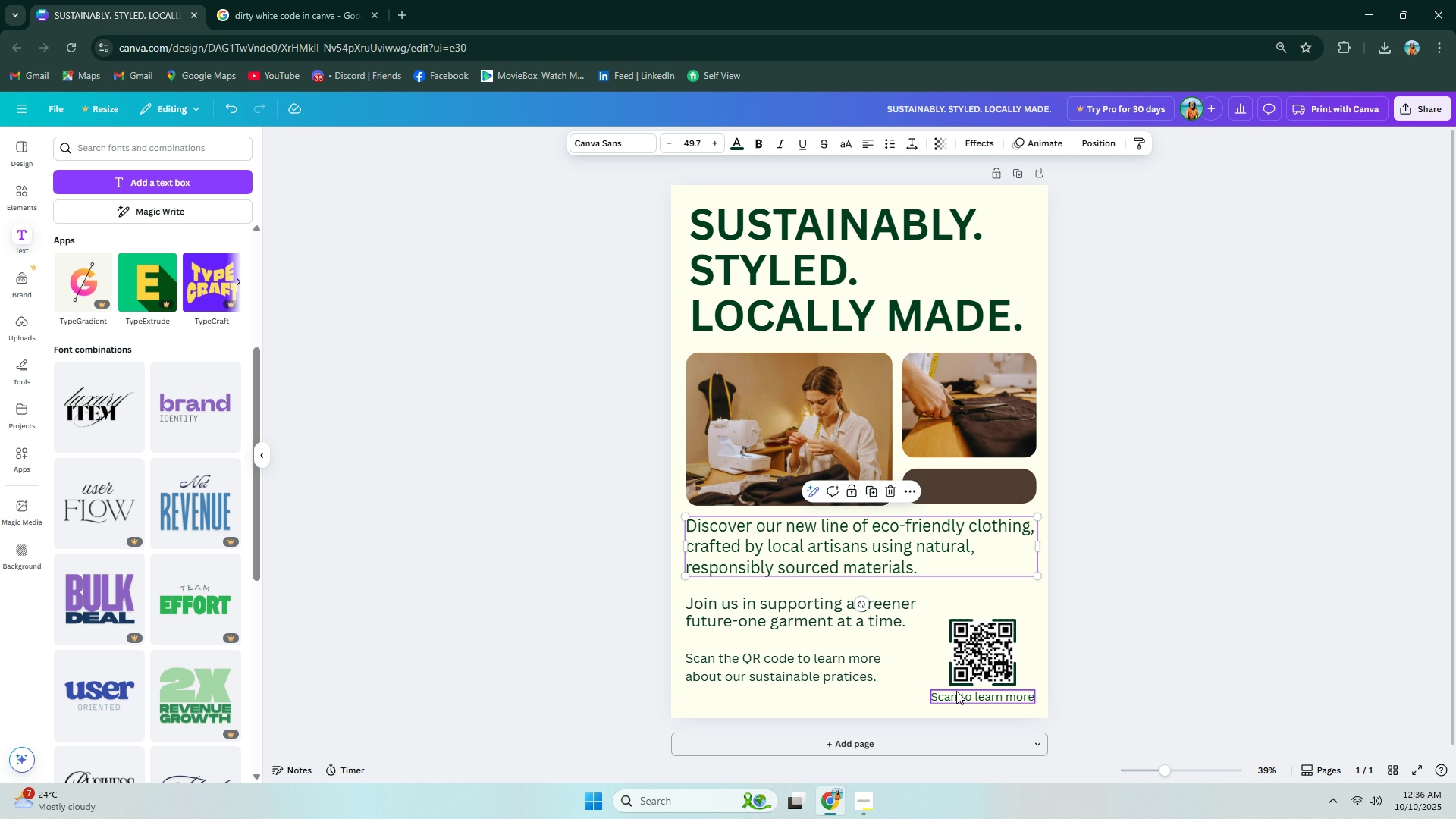 
left_click([961, 696])
 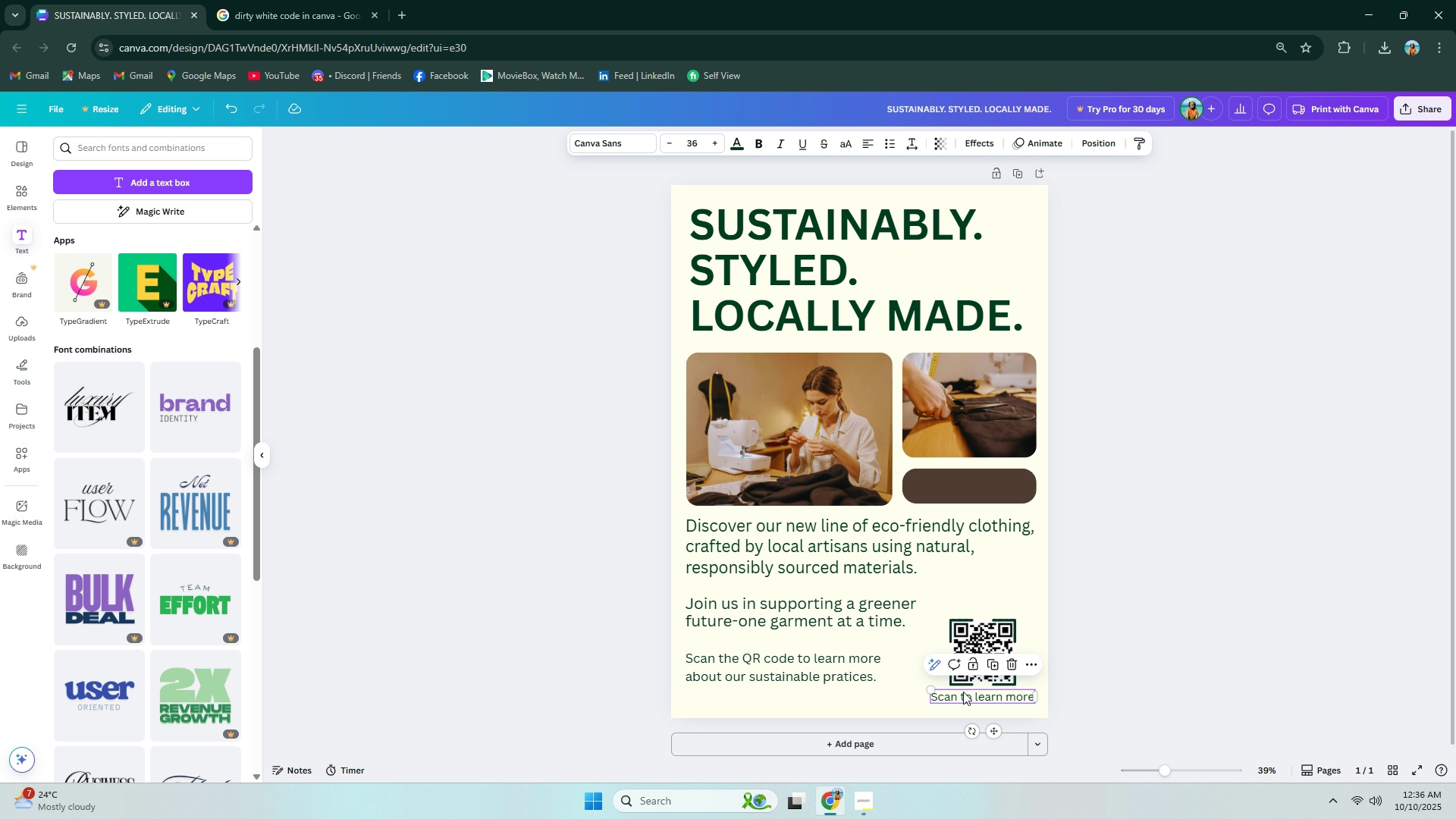 
left_click([981, 698])
 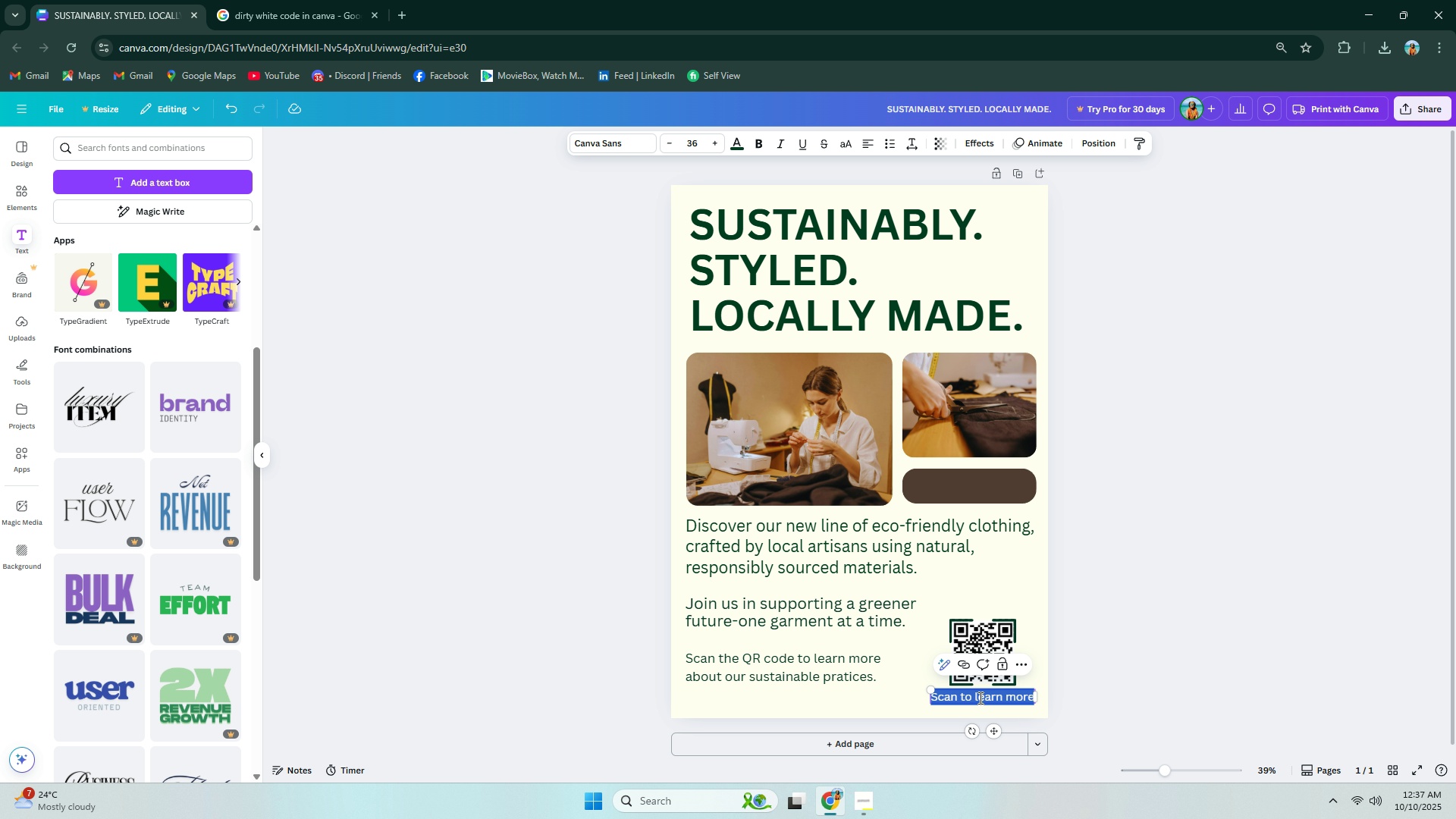 
triple_click([979, 698])
 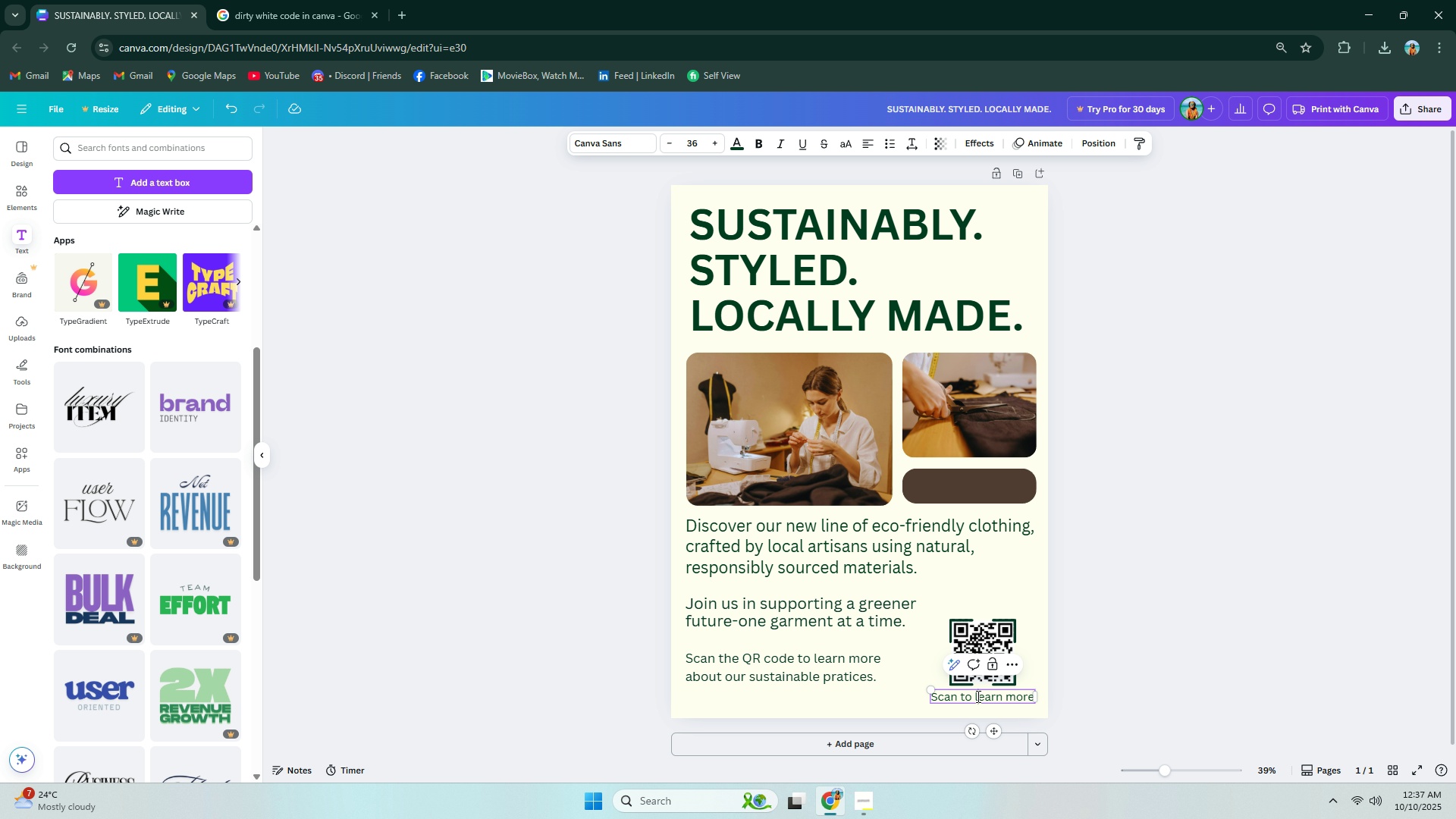 
triple_click([977, 697])
 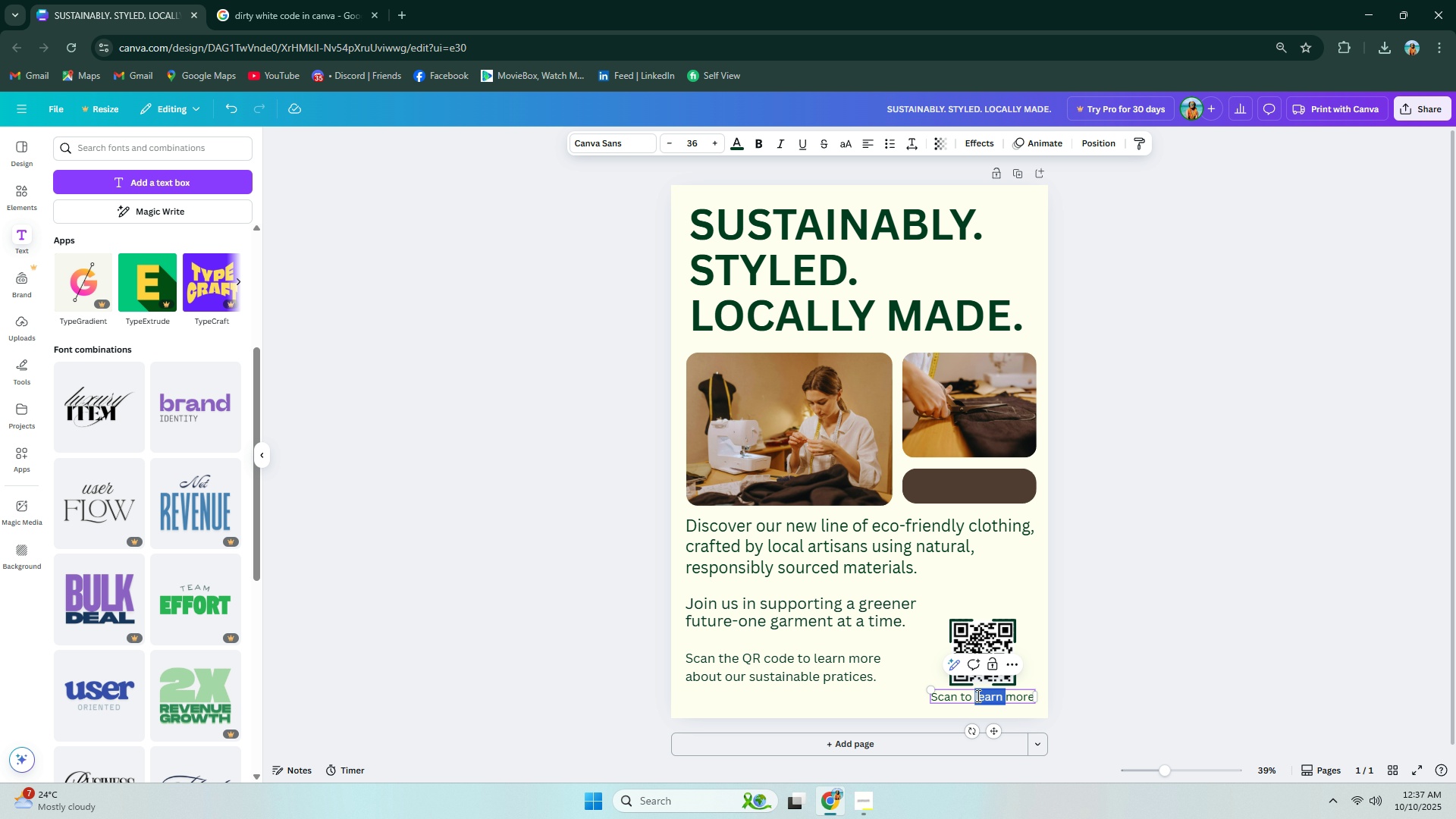 
triple_click([977, 695])
 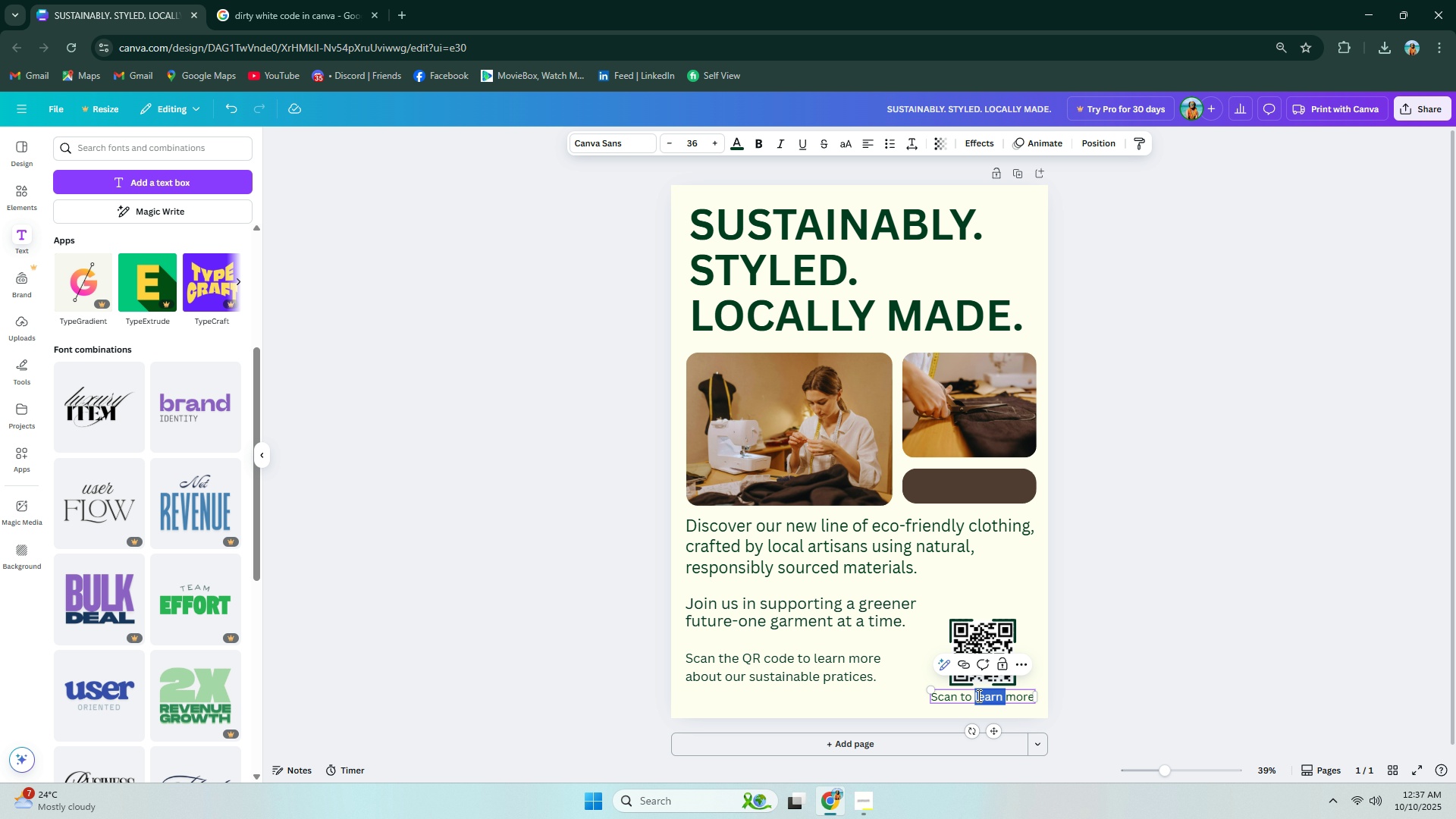 
triple_click([977, 695])
 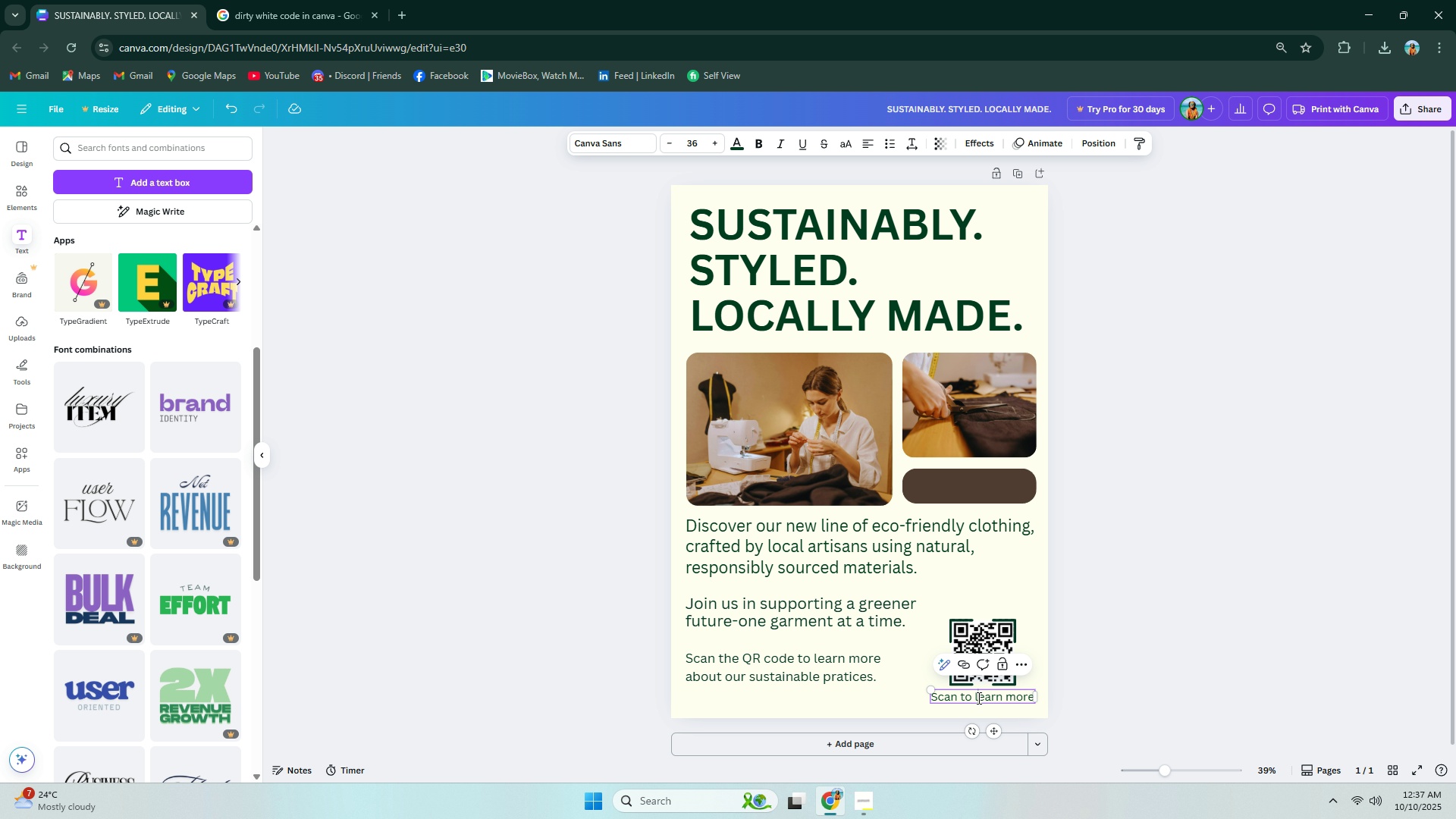 
left_click([977, 698])
 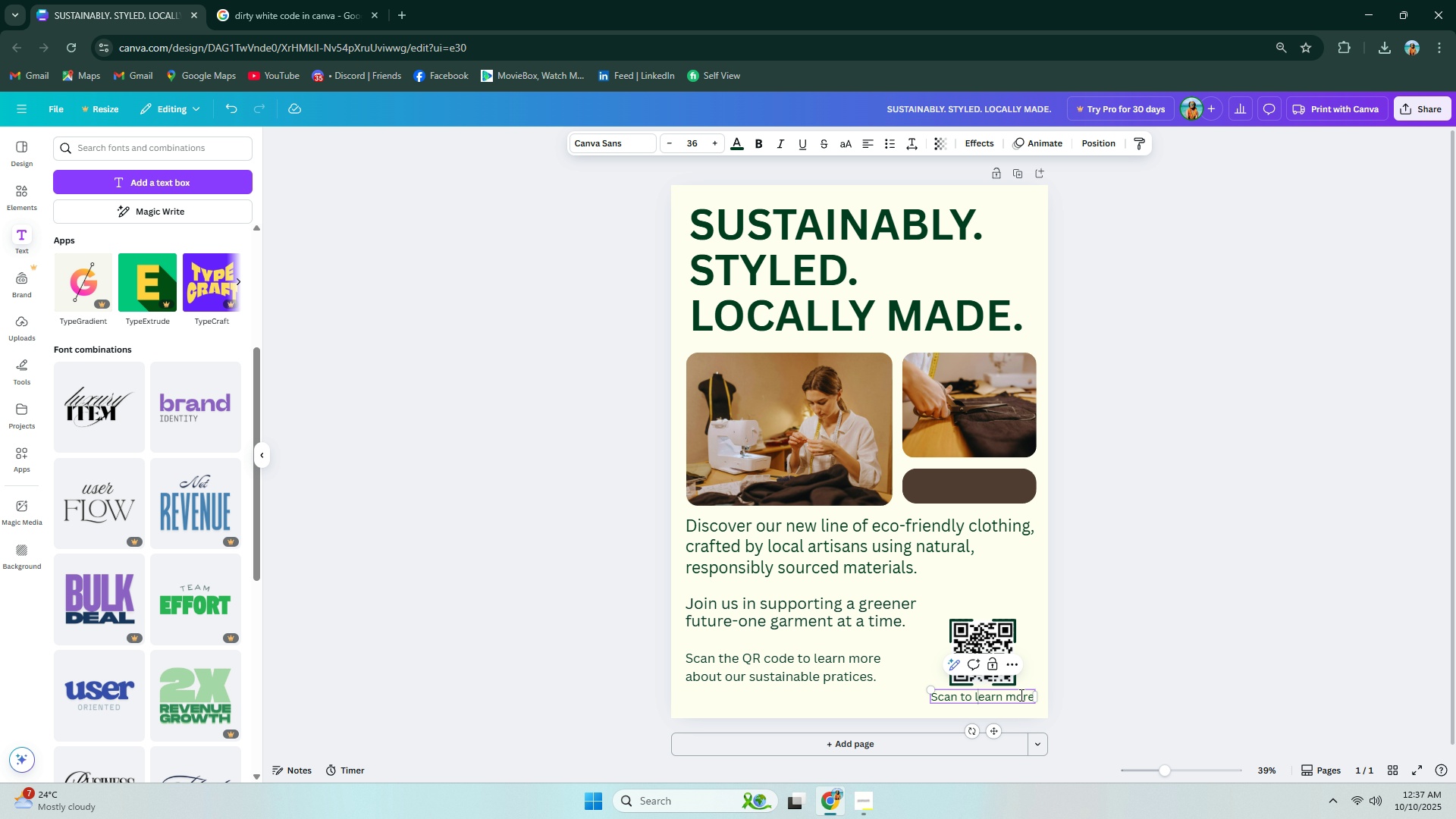 
key(Backspace)
 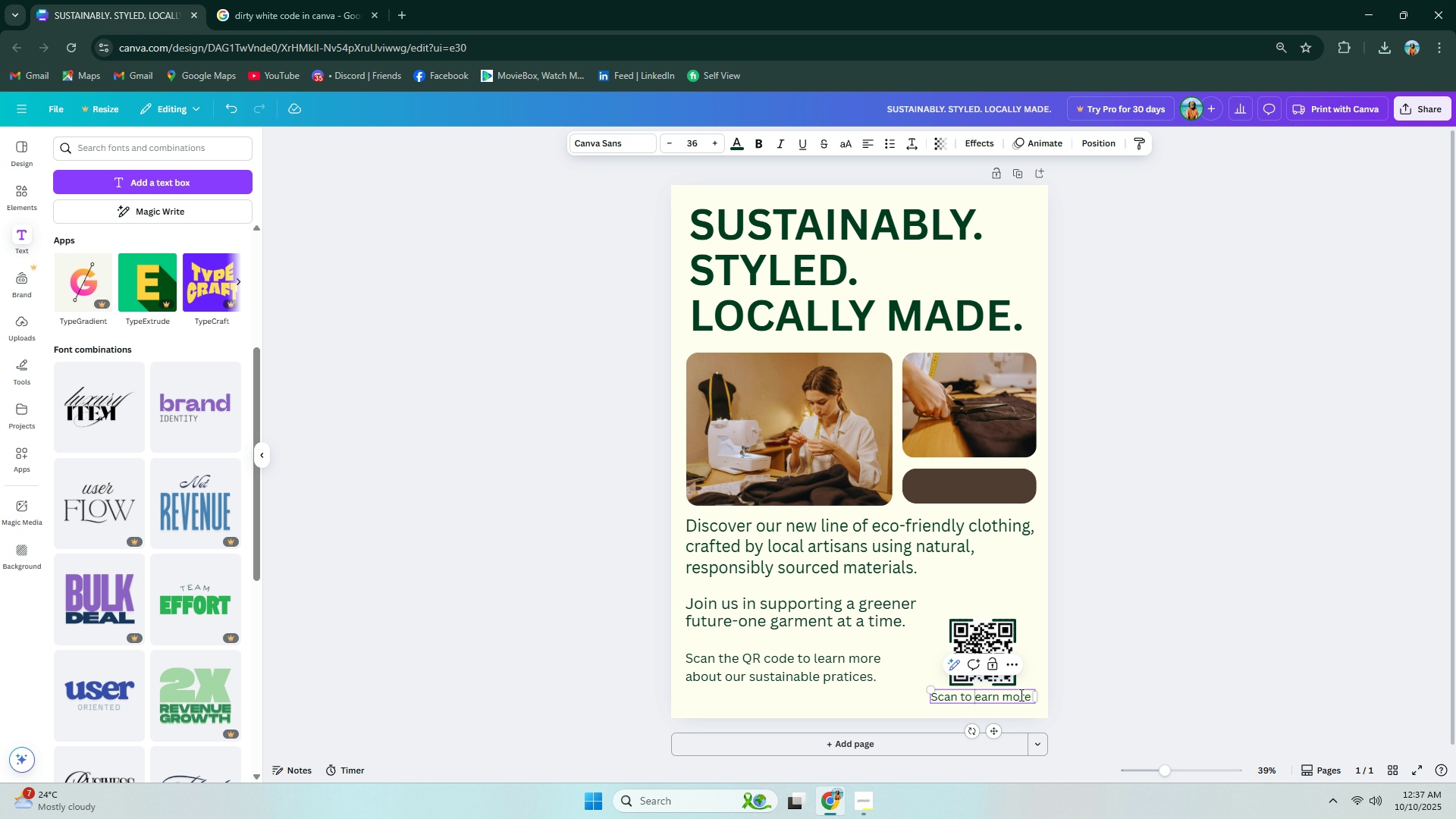 
key(Shift+ShiftLeft)
 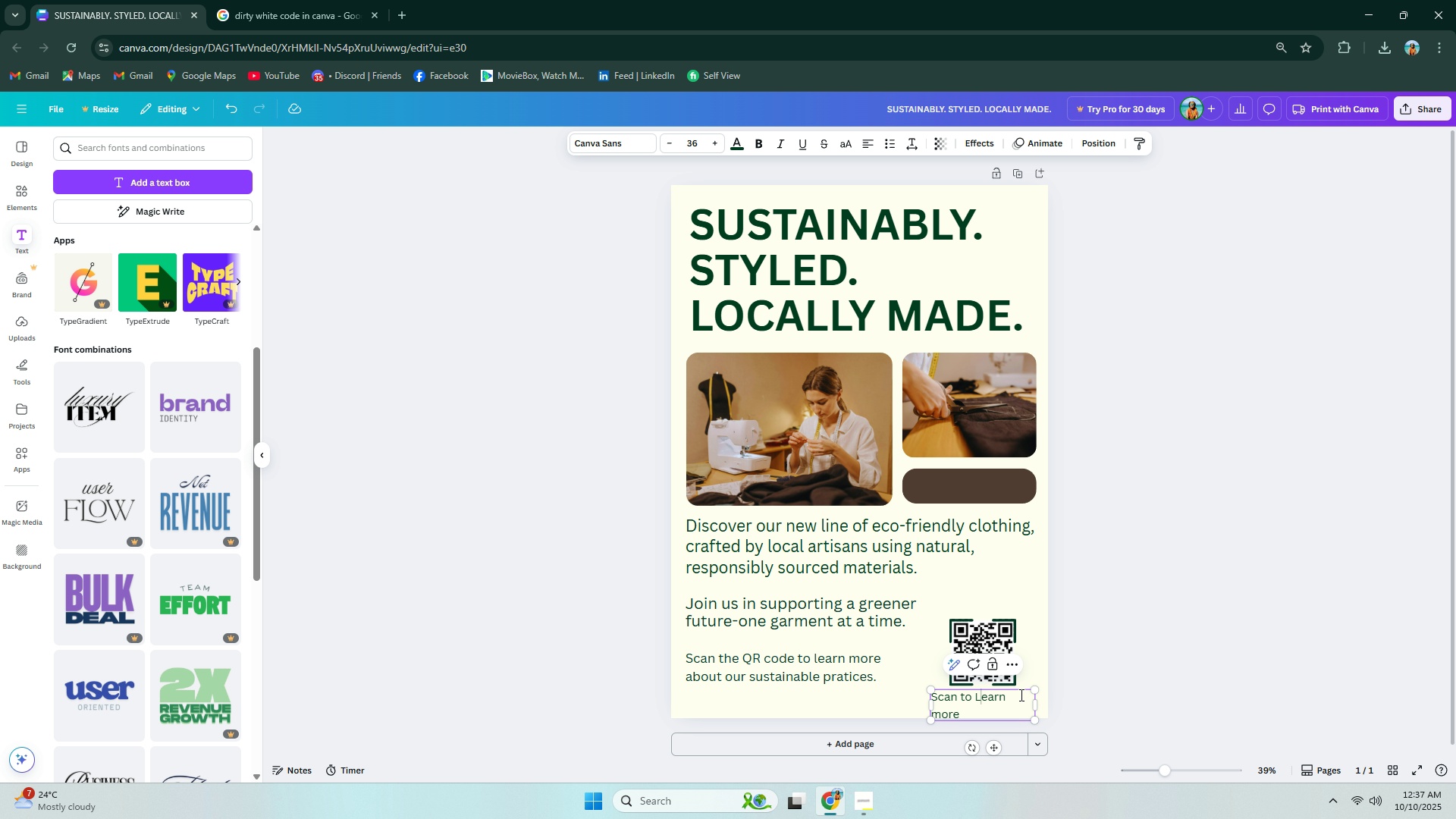 
key(Shift+L)
 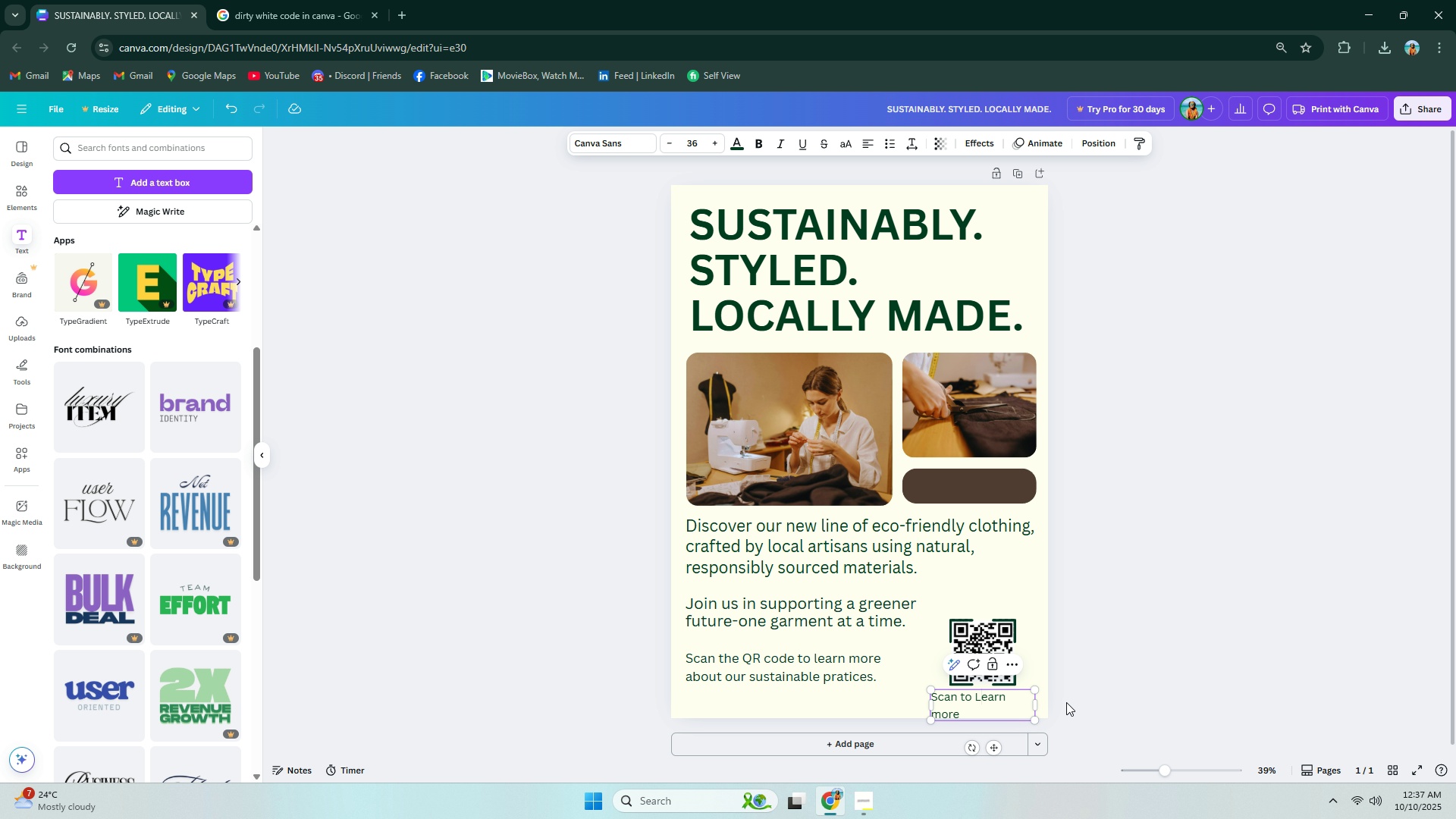 
left_click_drag(start_coordinate=[1040, 704], to_coordinate=[1047, 704])
 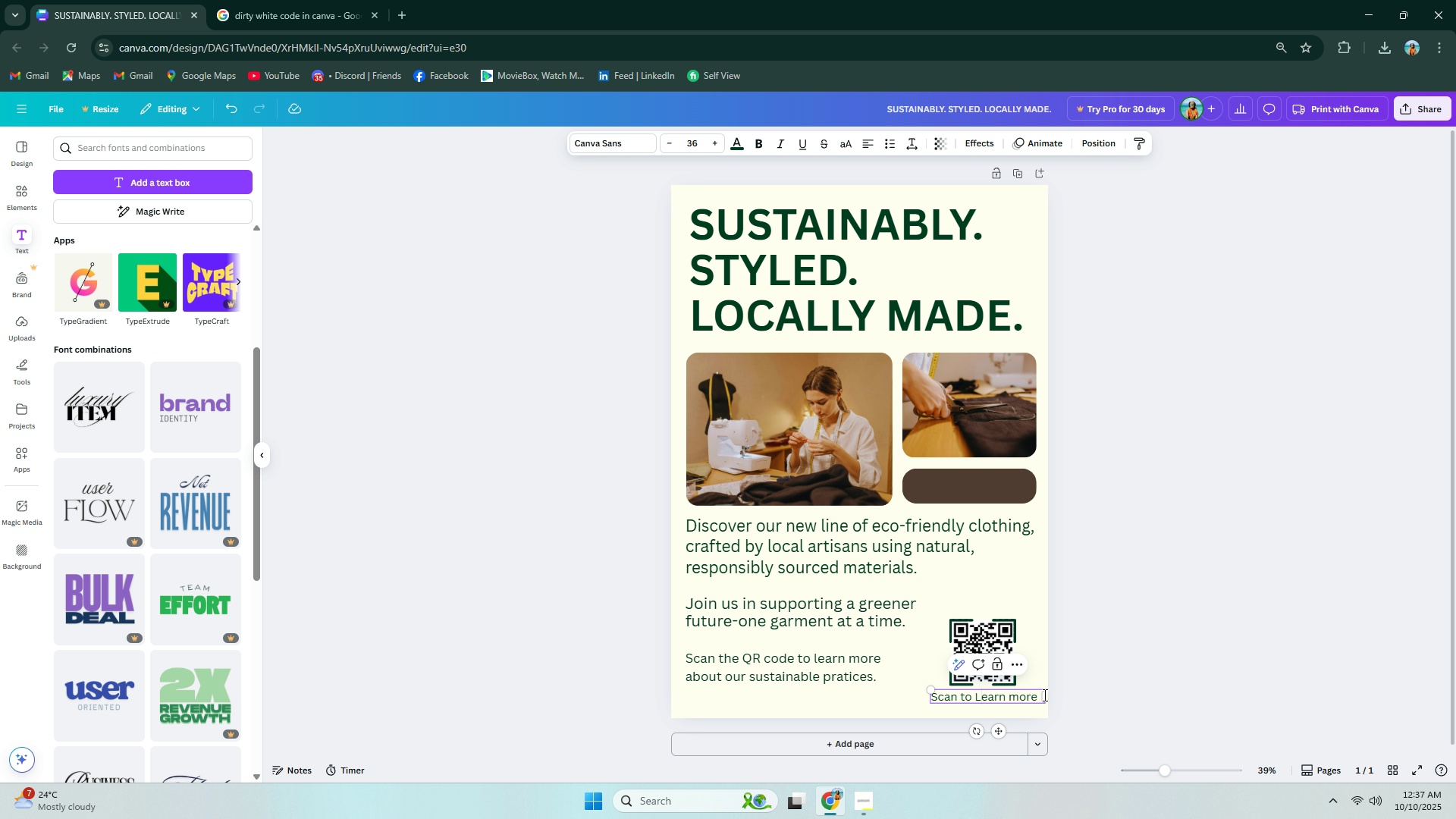 
left_click_drag(start_coordinate=[1045, 697], to_coordinate=[1039, 698])
 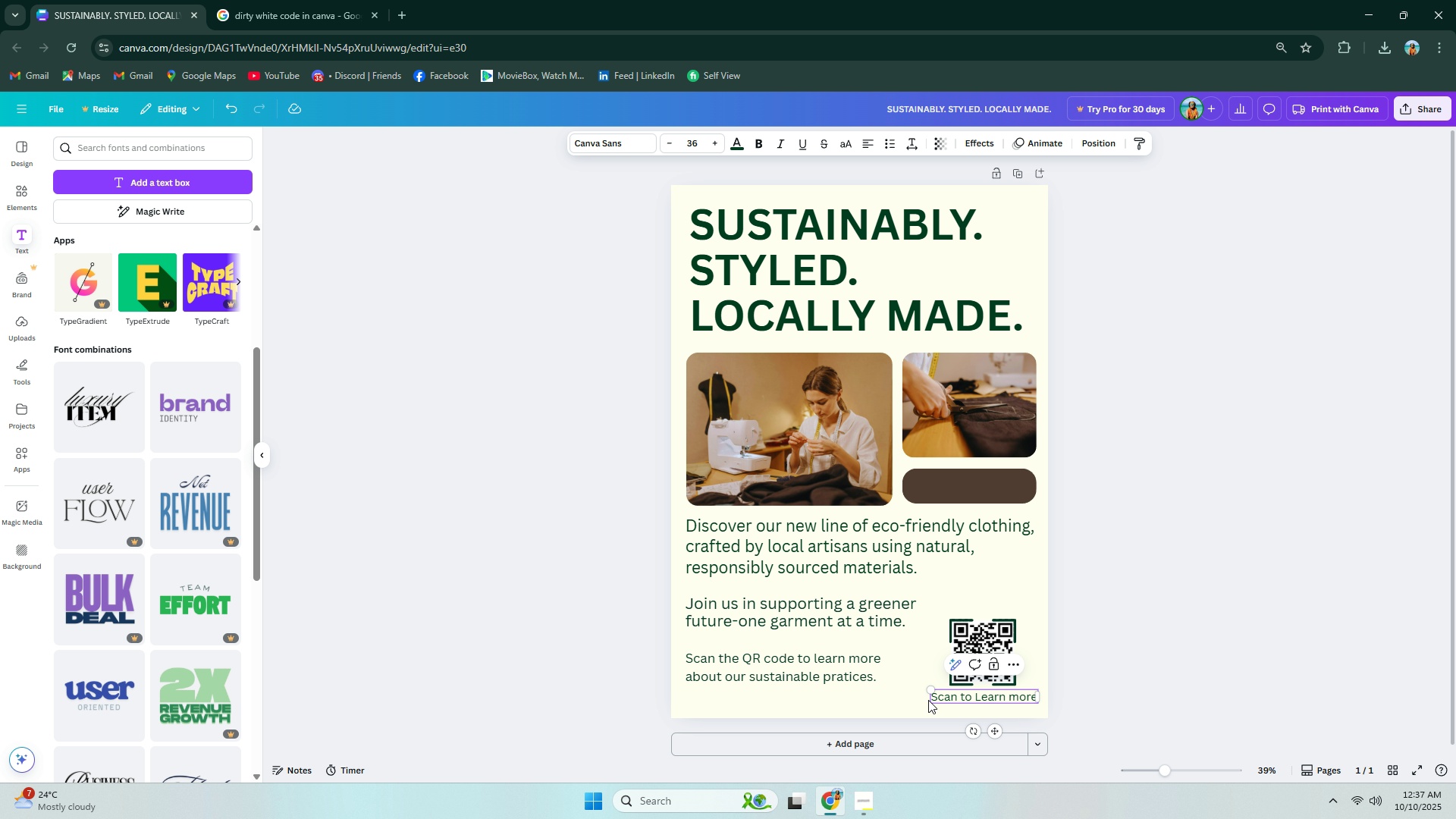 
left_click([928, 699])
 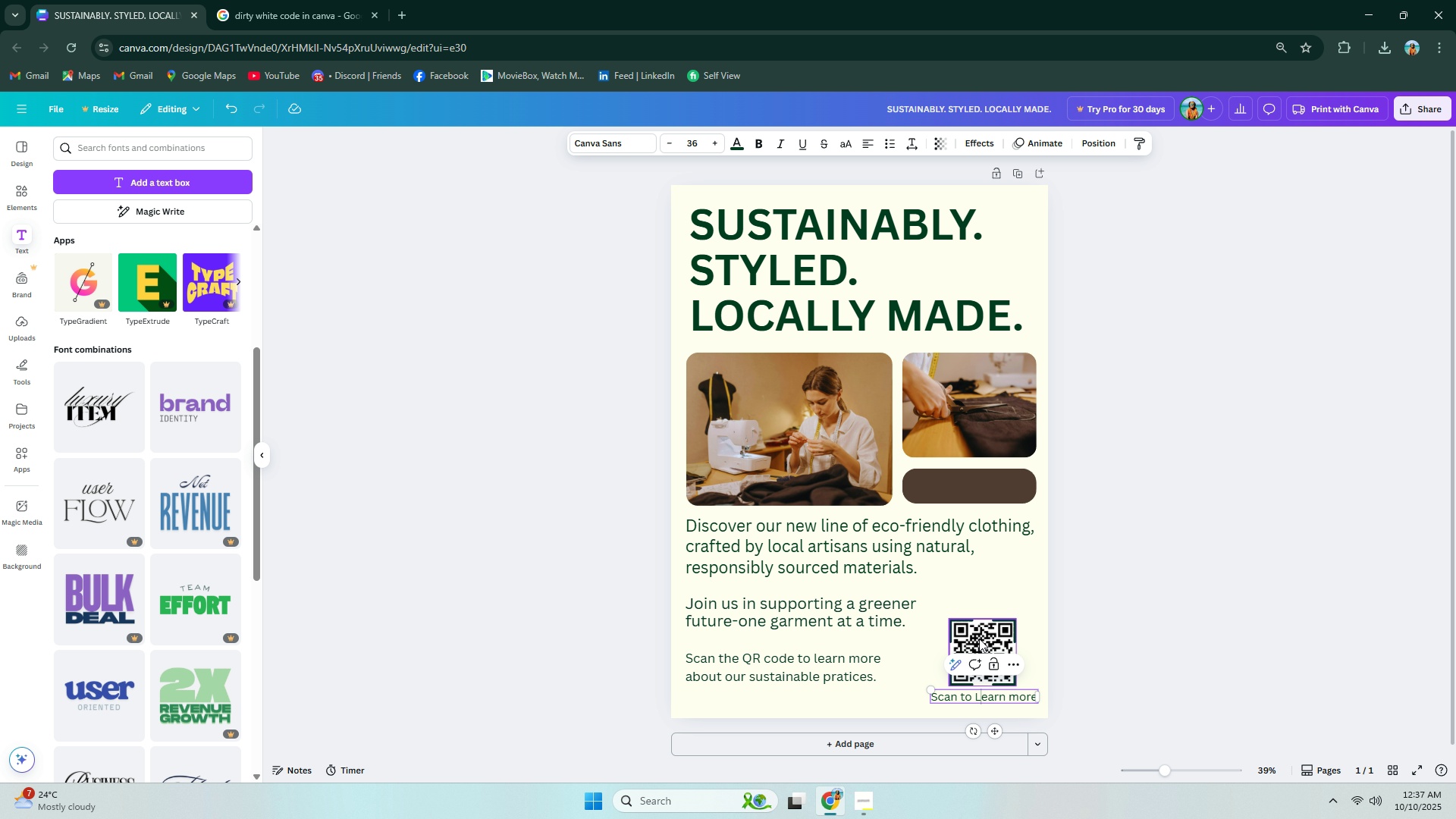 
key(ArrowLeft)
 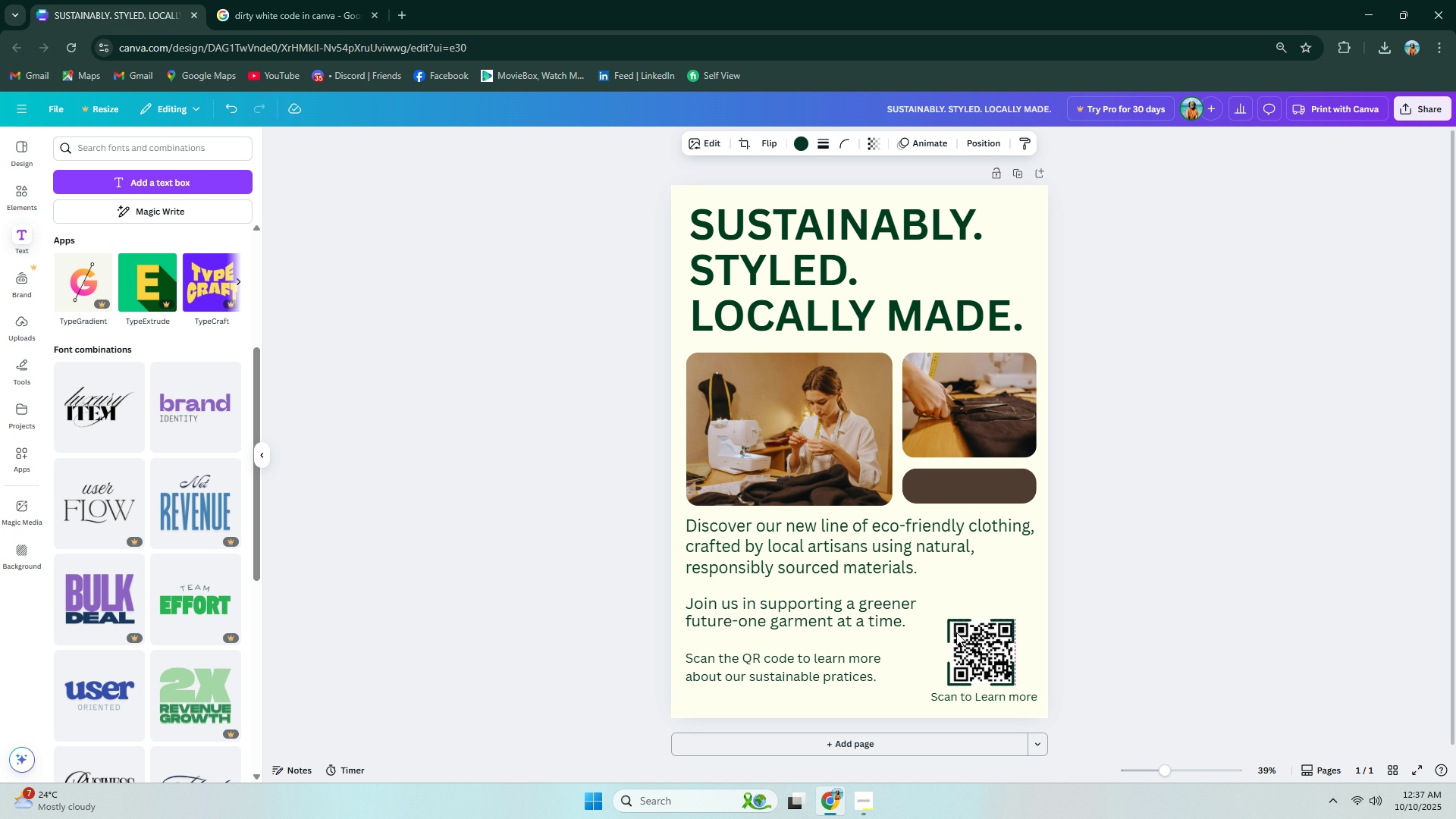 
key(ArrowLeft)
 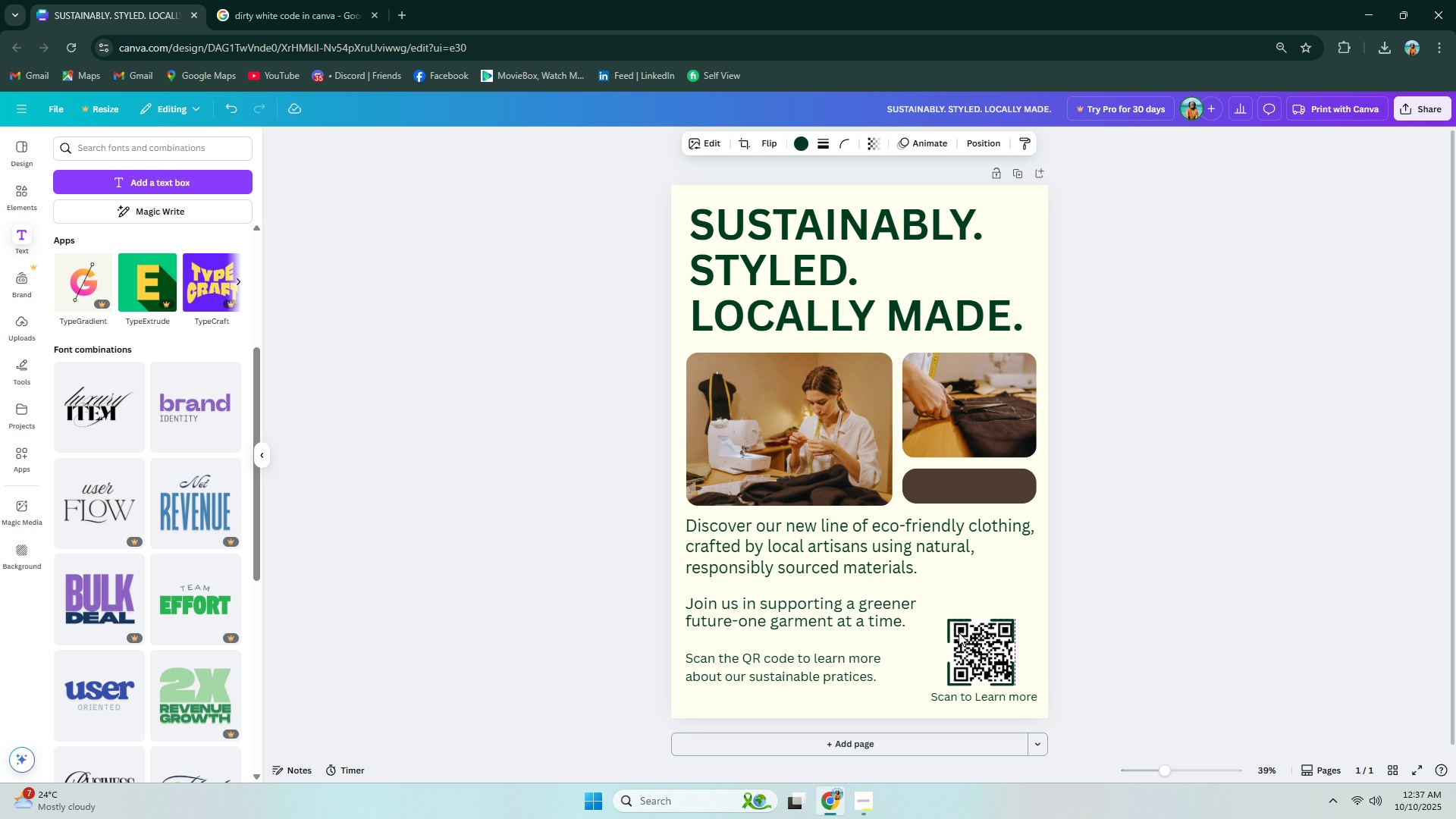 
key(ArrowLeft)
 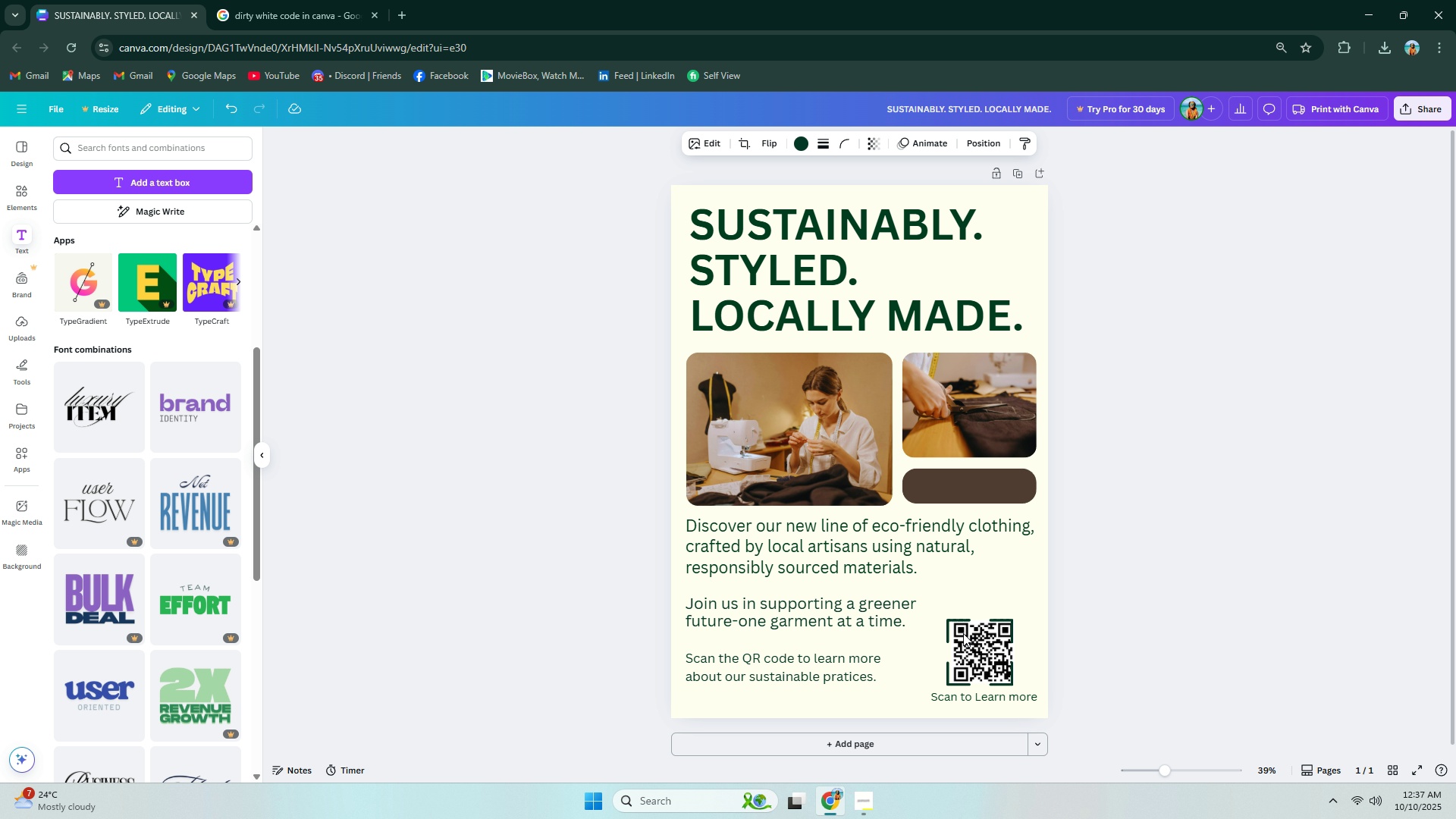 
key(ArrowLeft)
 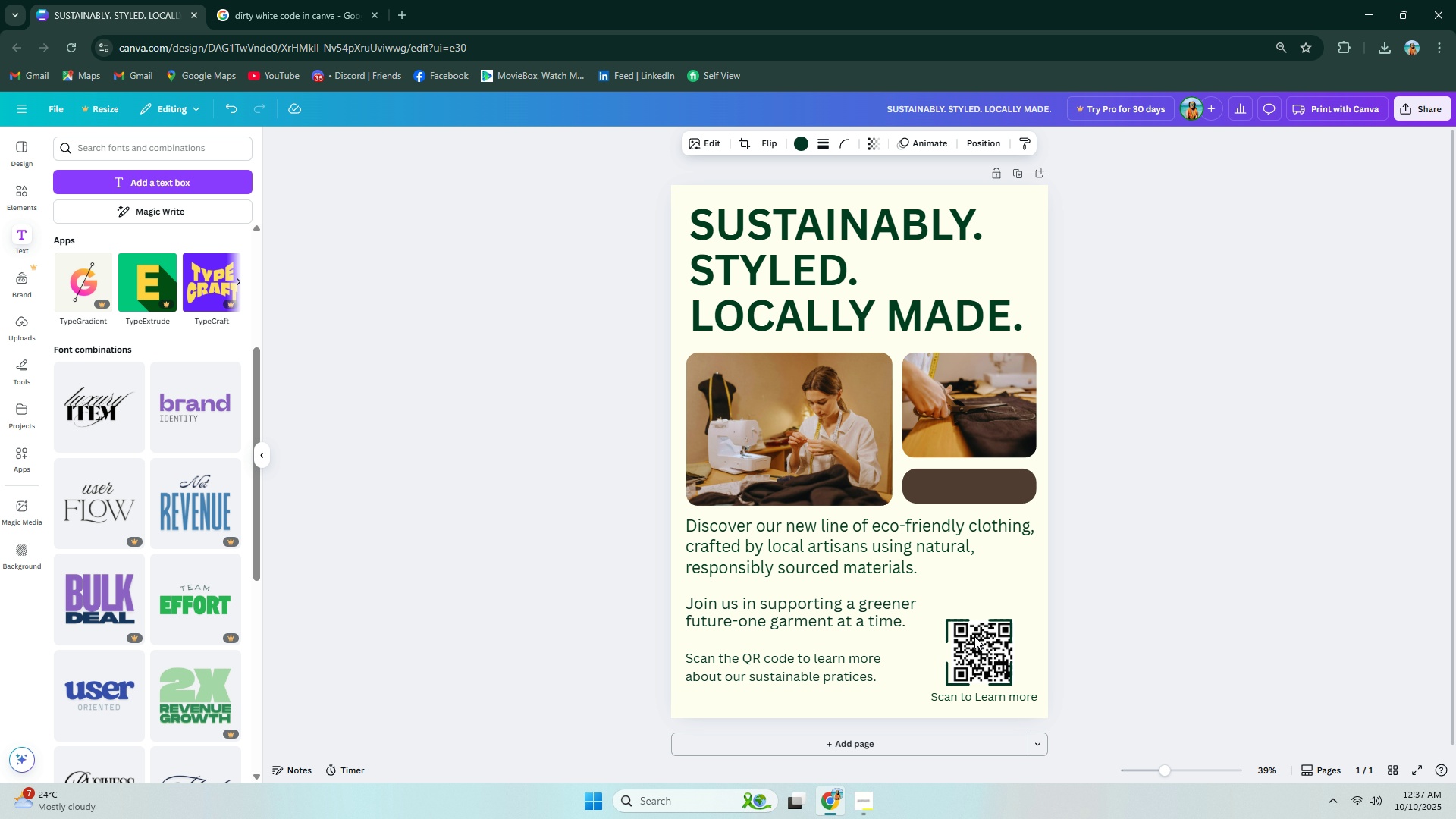 
key(ArrowLeft)
 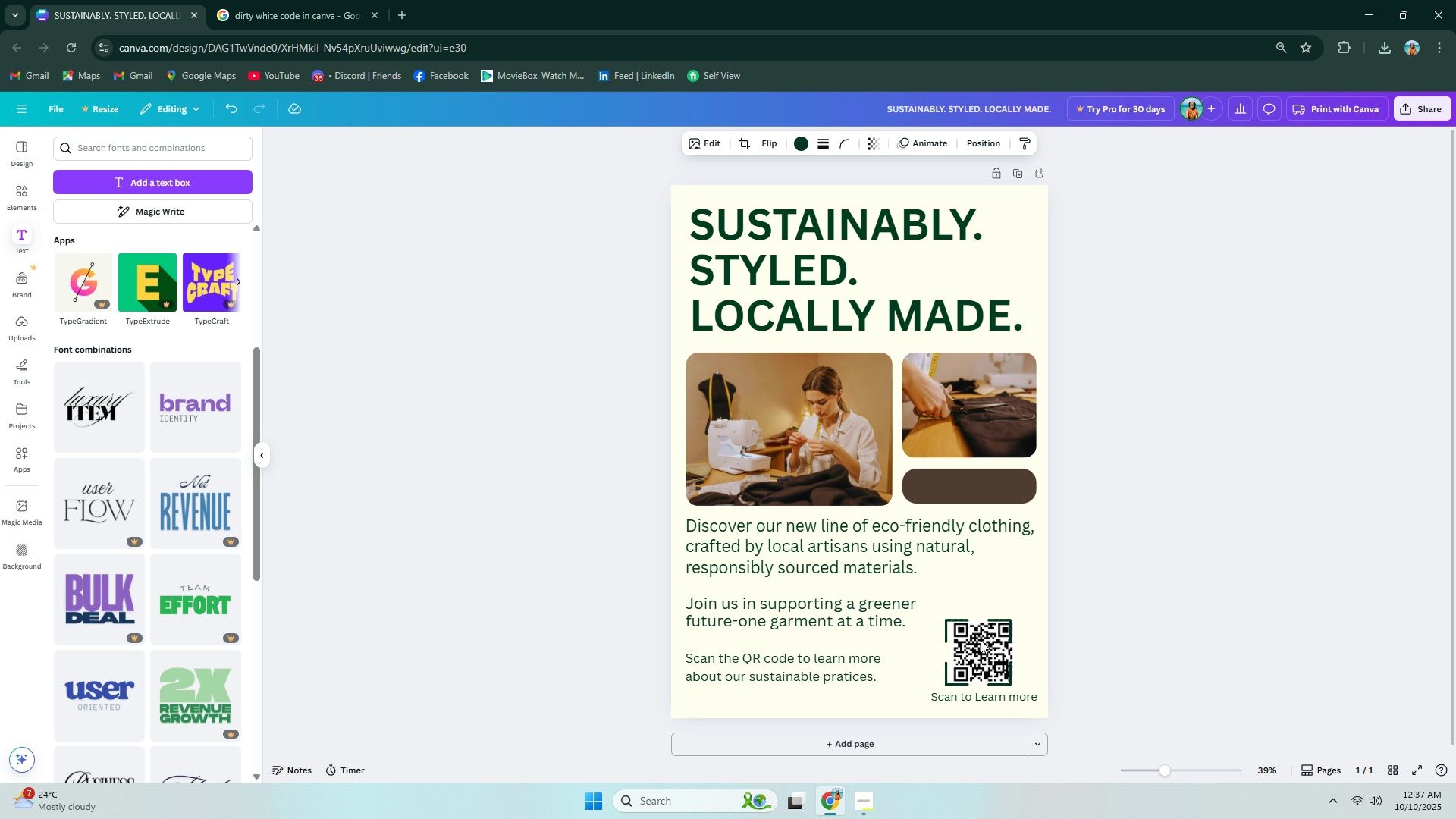 
key(ArrowLeft)
 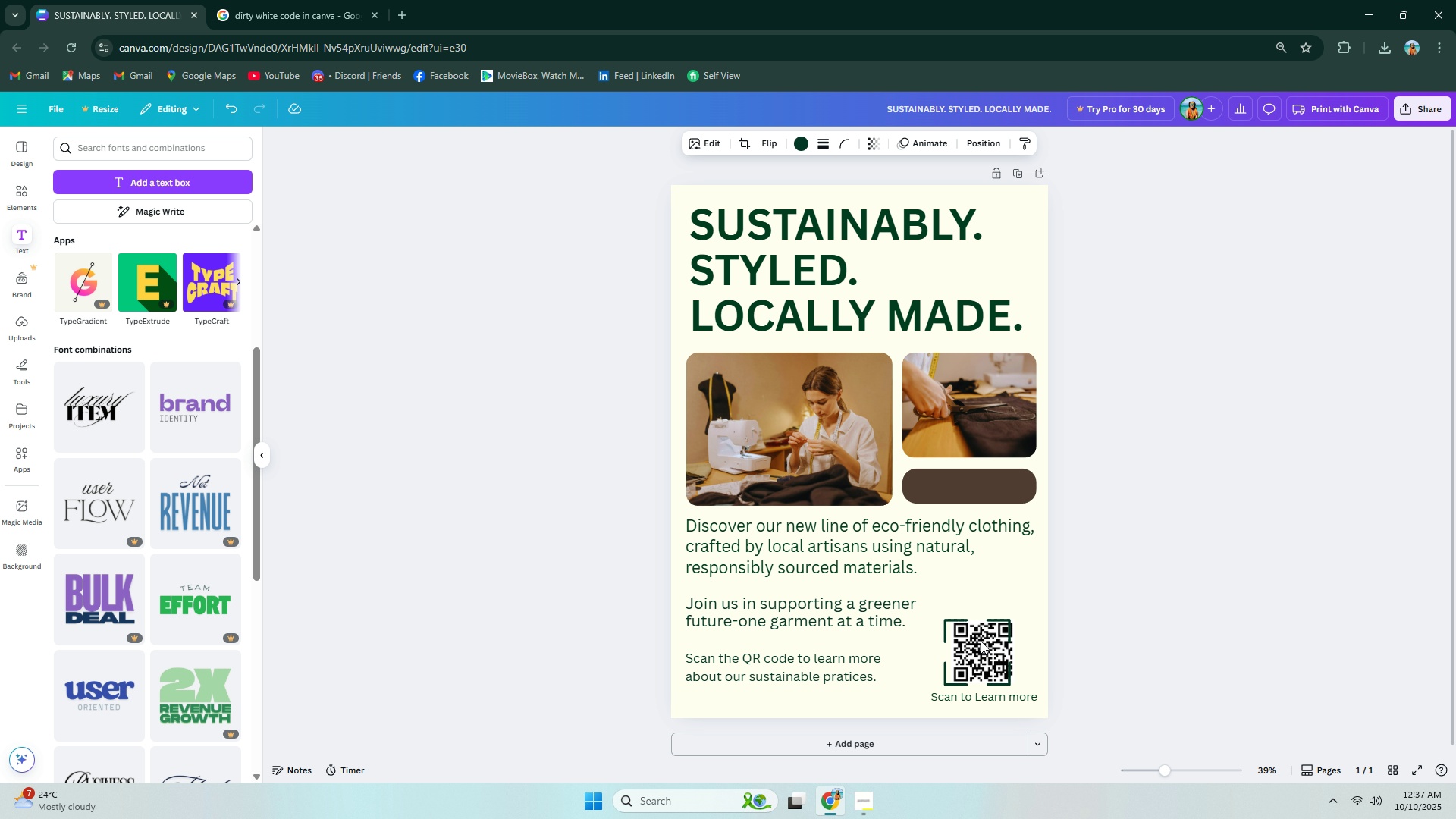 
key(ArrowLeft)
 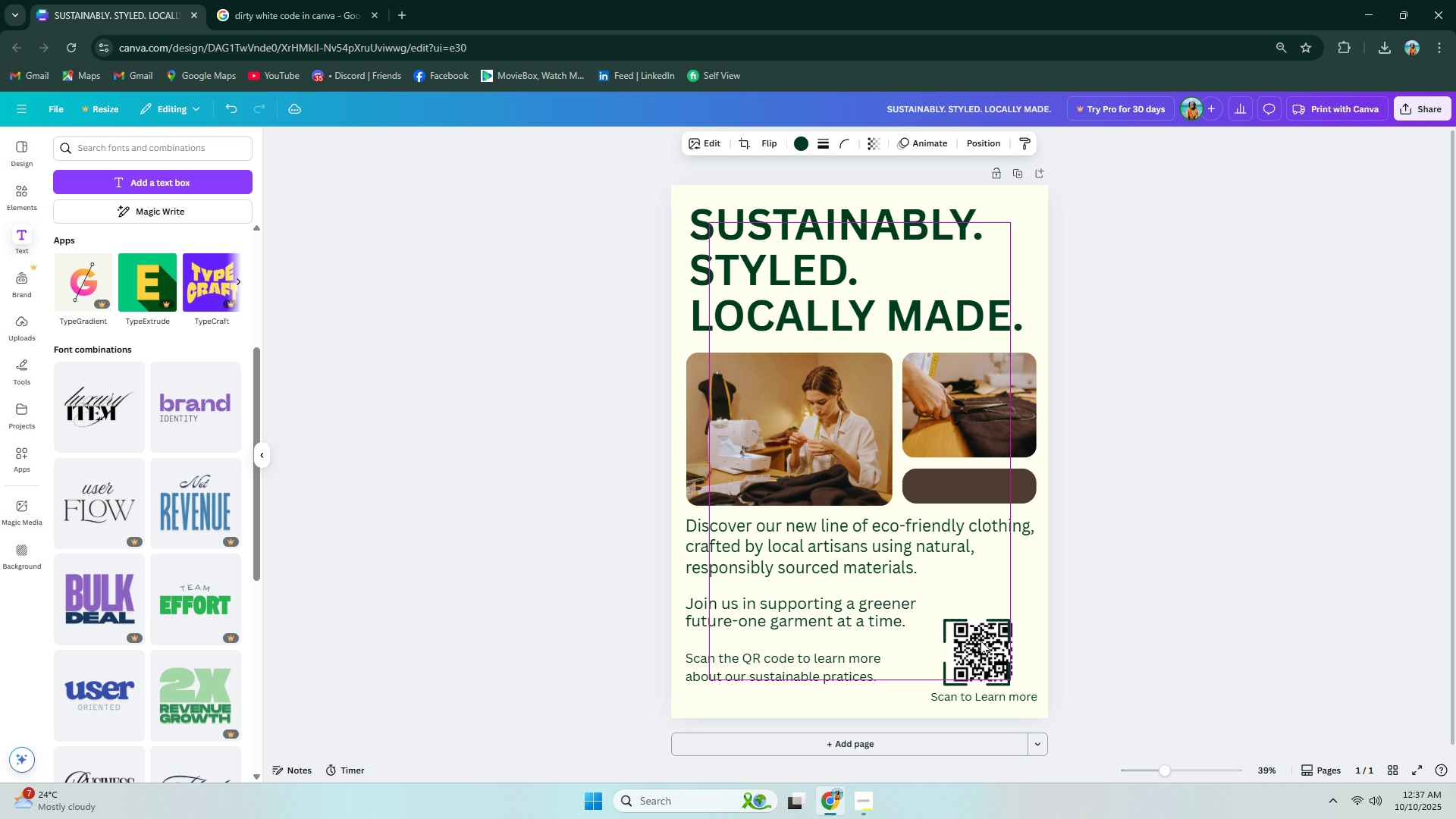 
key(ArrowLeft)
 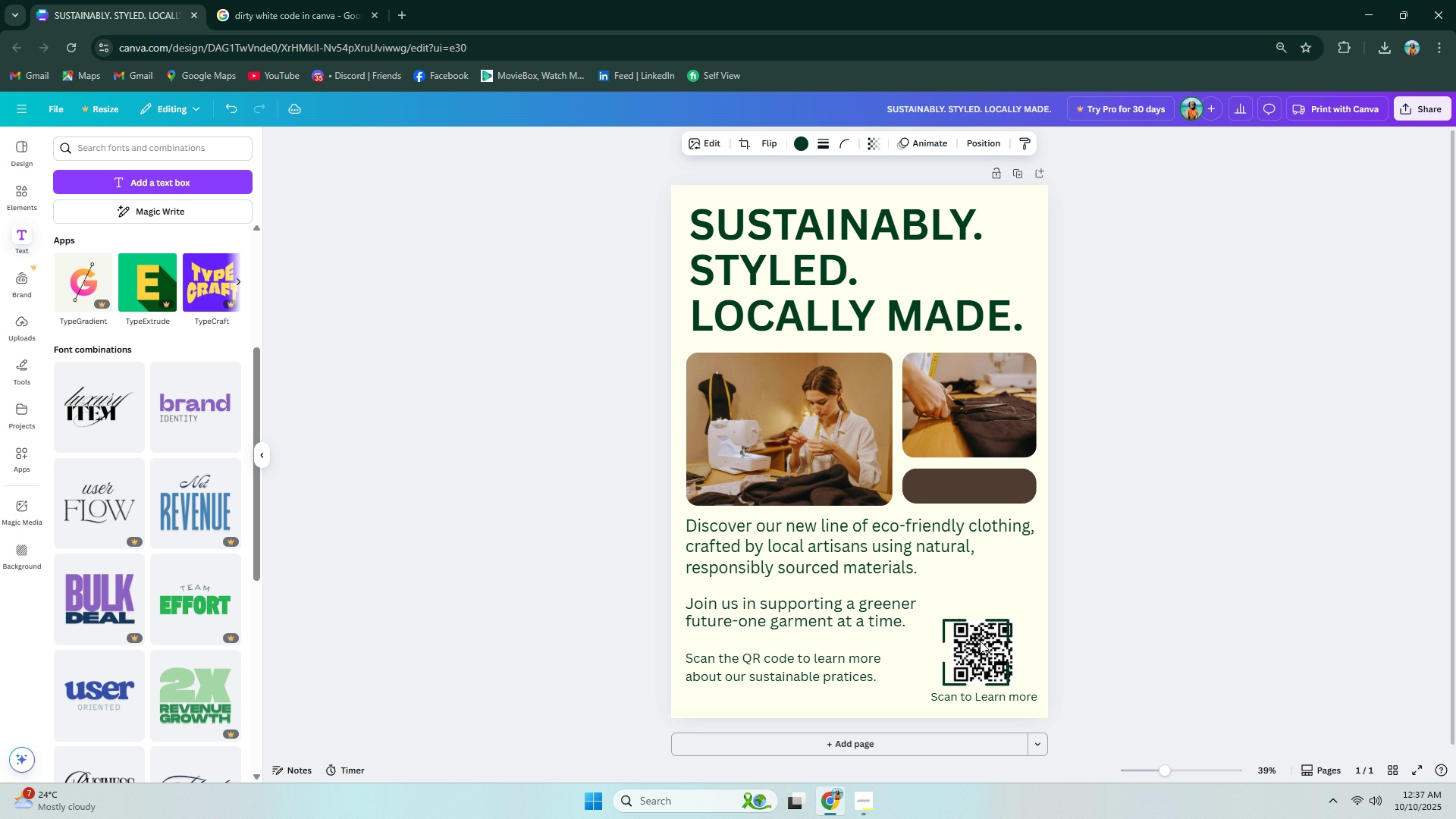 
key(ArrowLeft)
 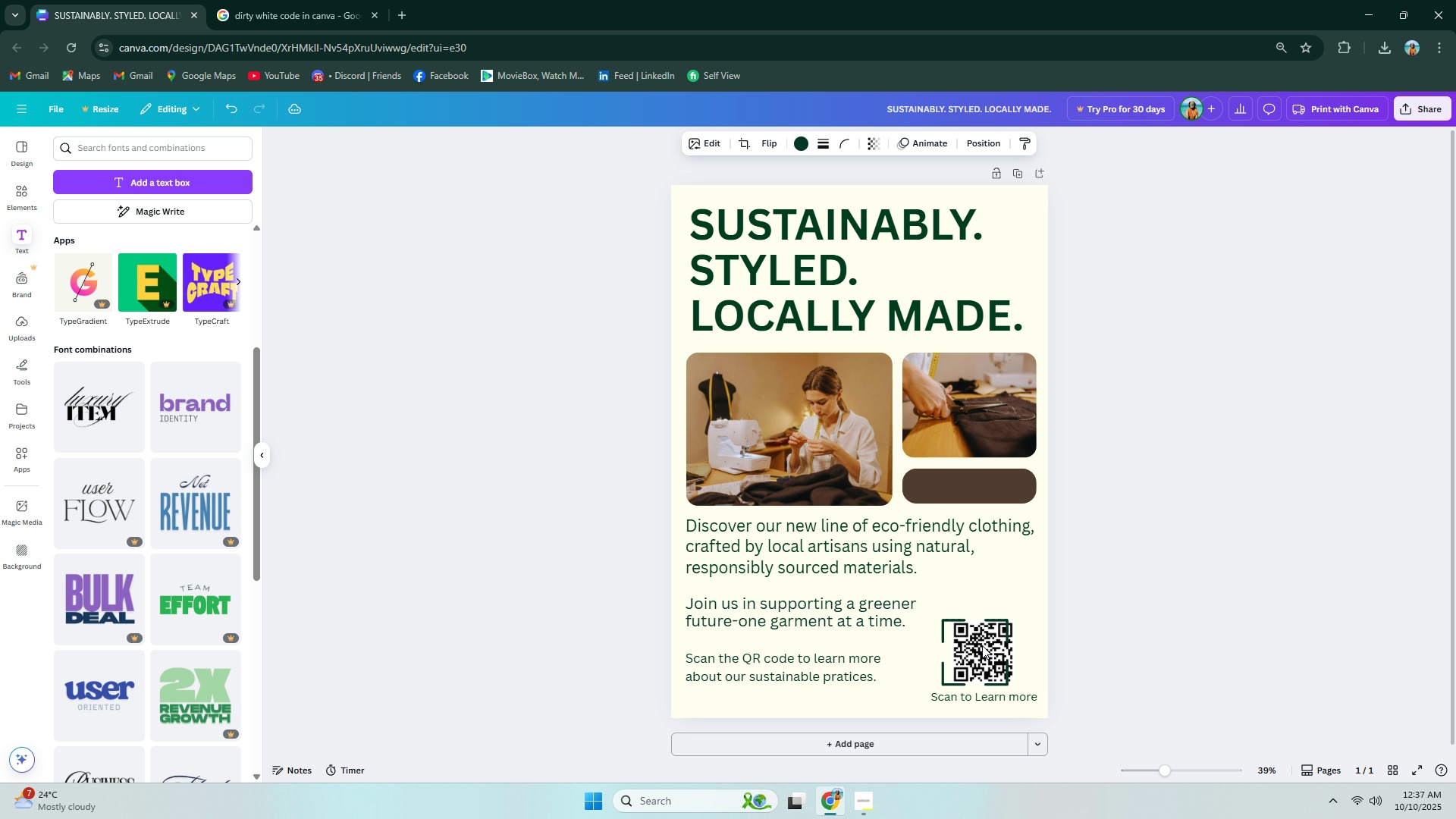 
double_click([983, 645])
 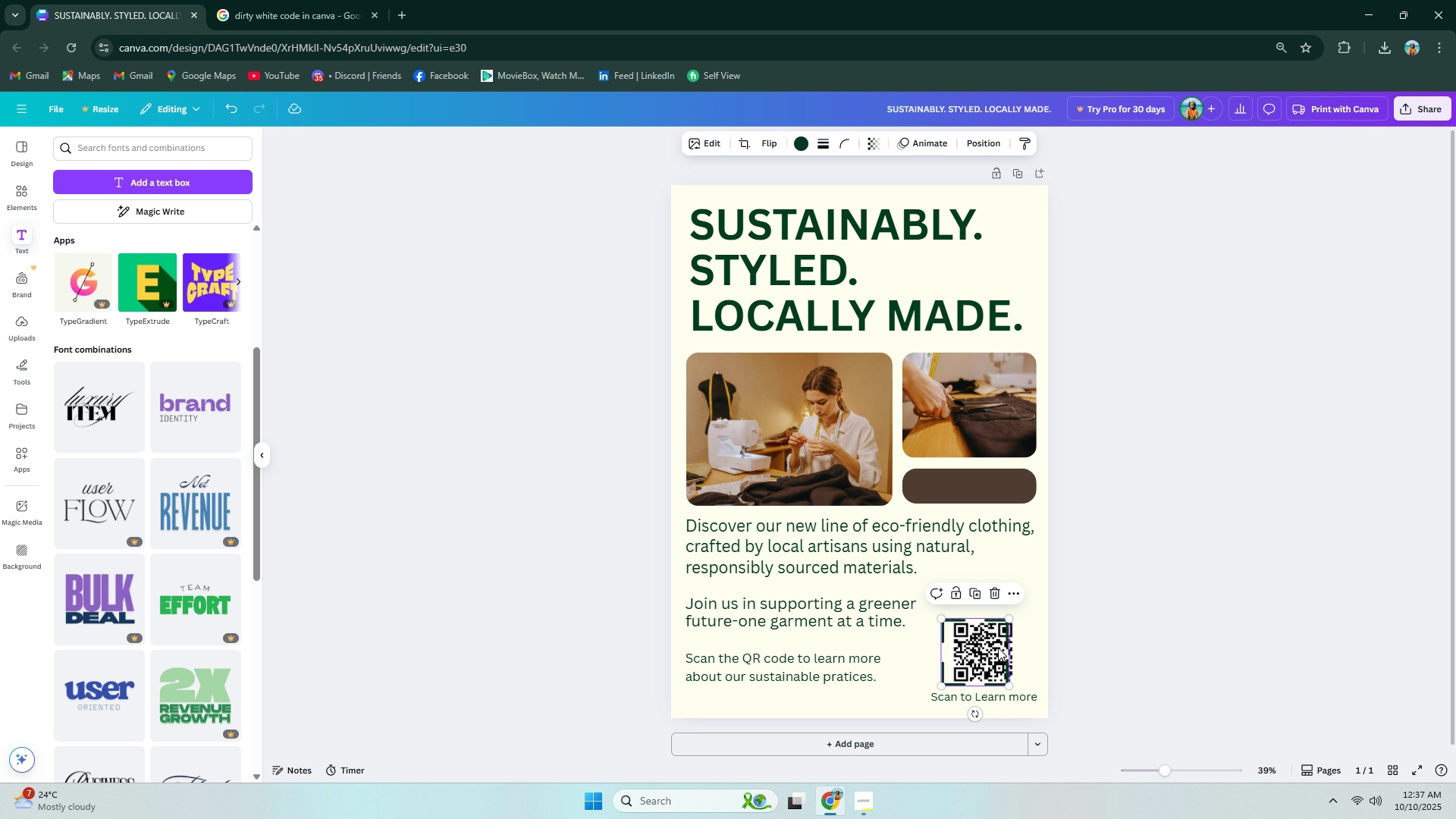 
key(ArrowLeft)
 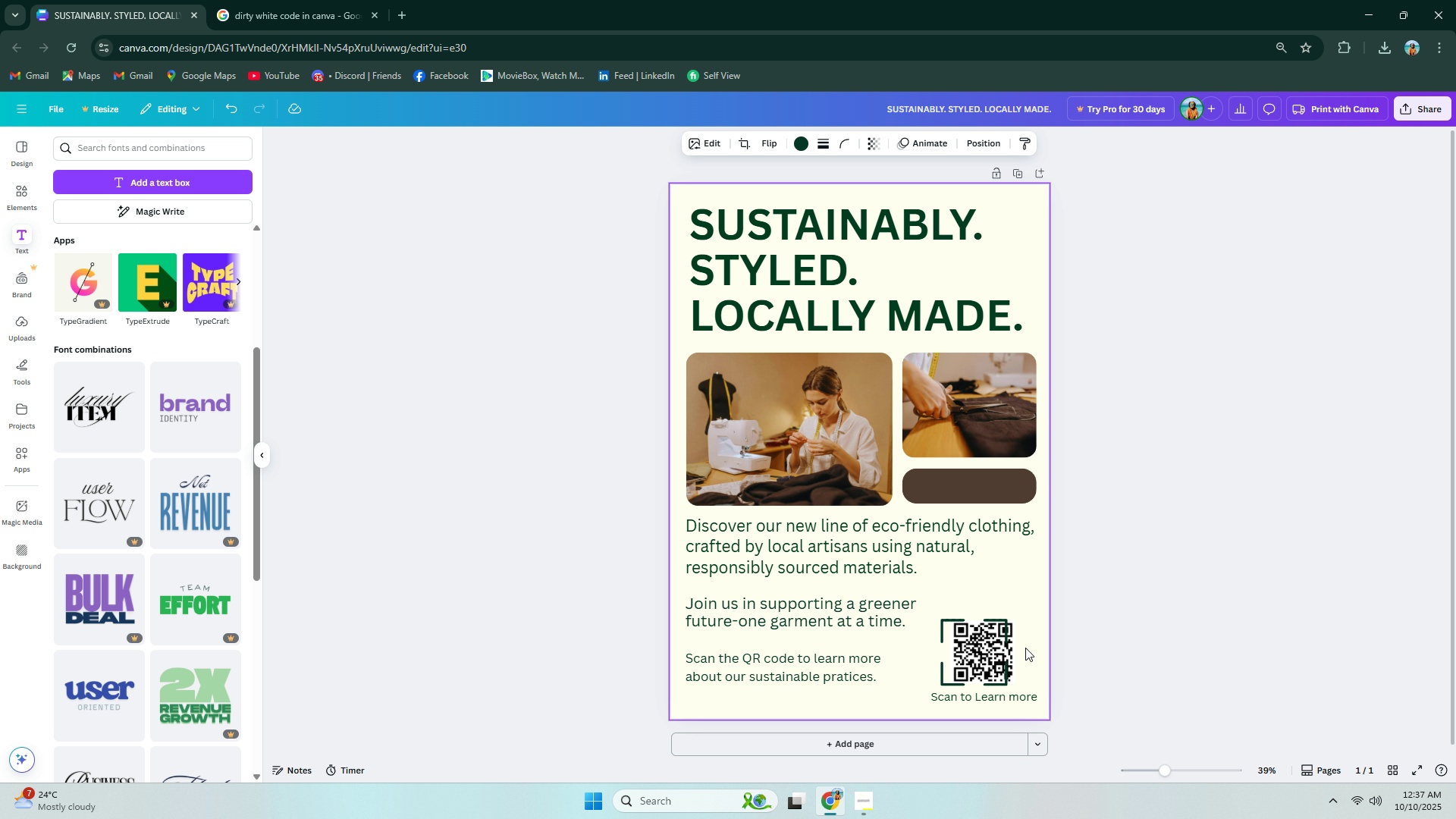 
key(ArrowLeft)
 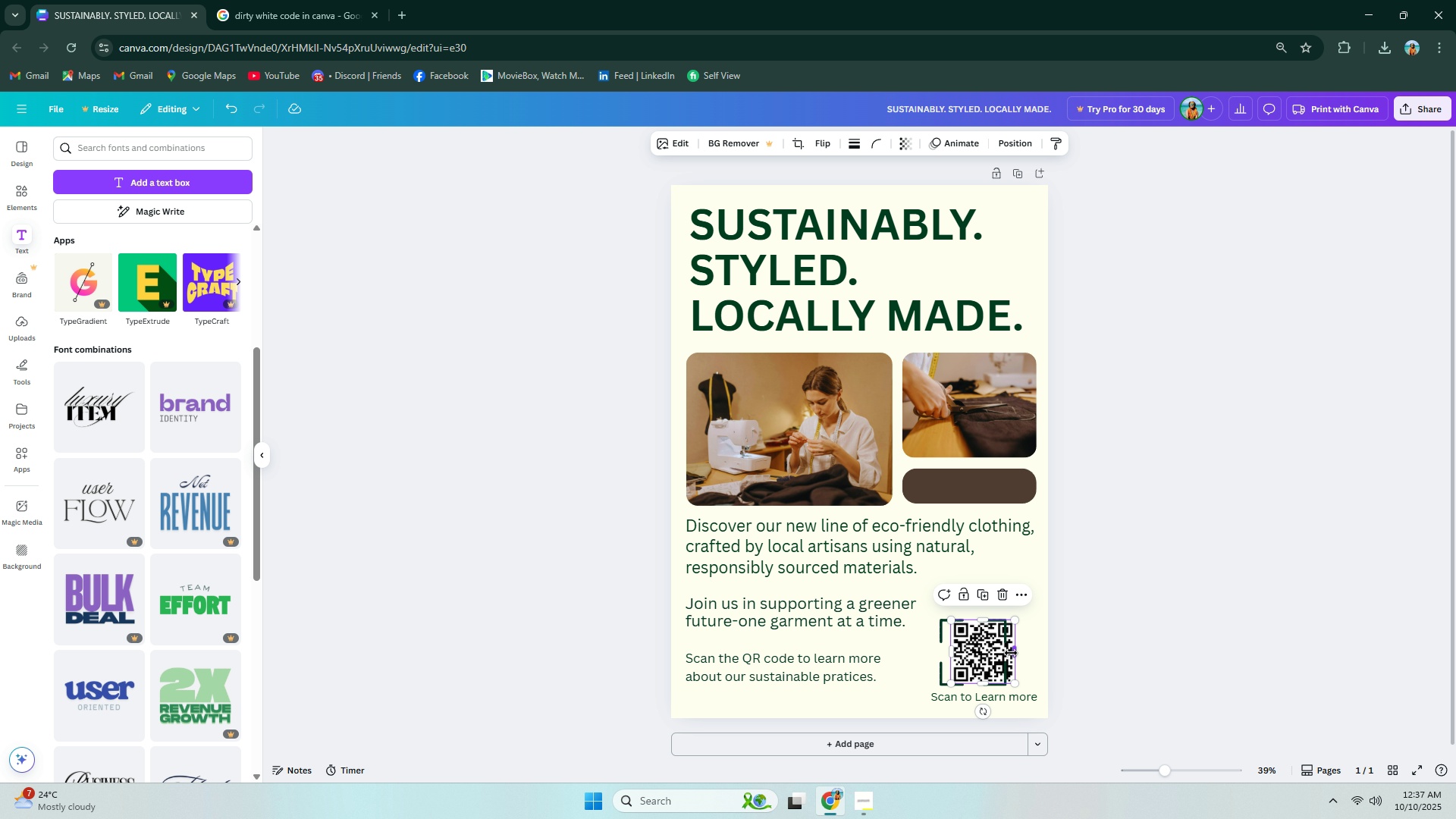 
key(ArrowLeft)
 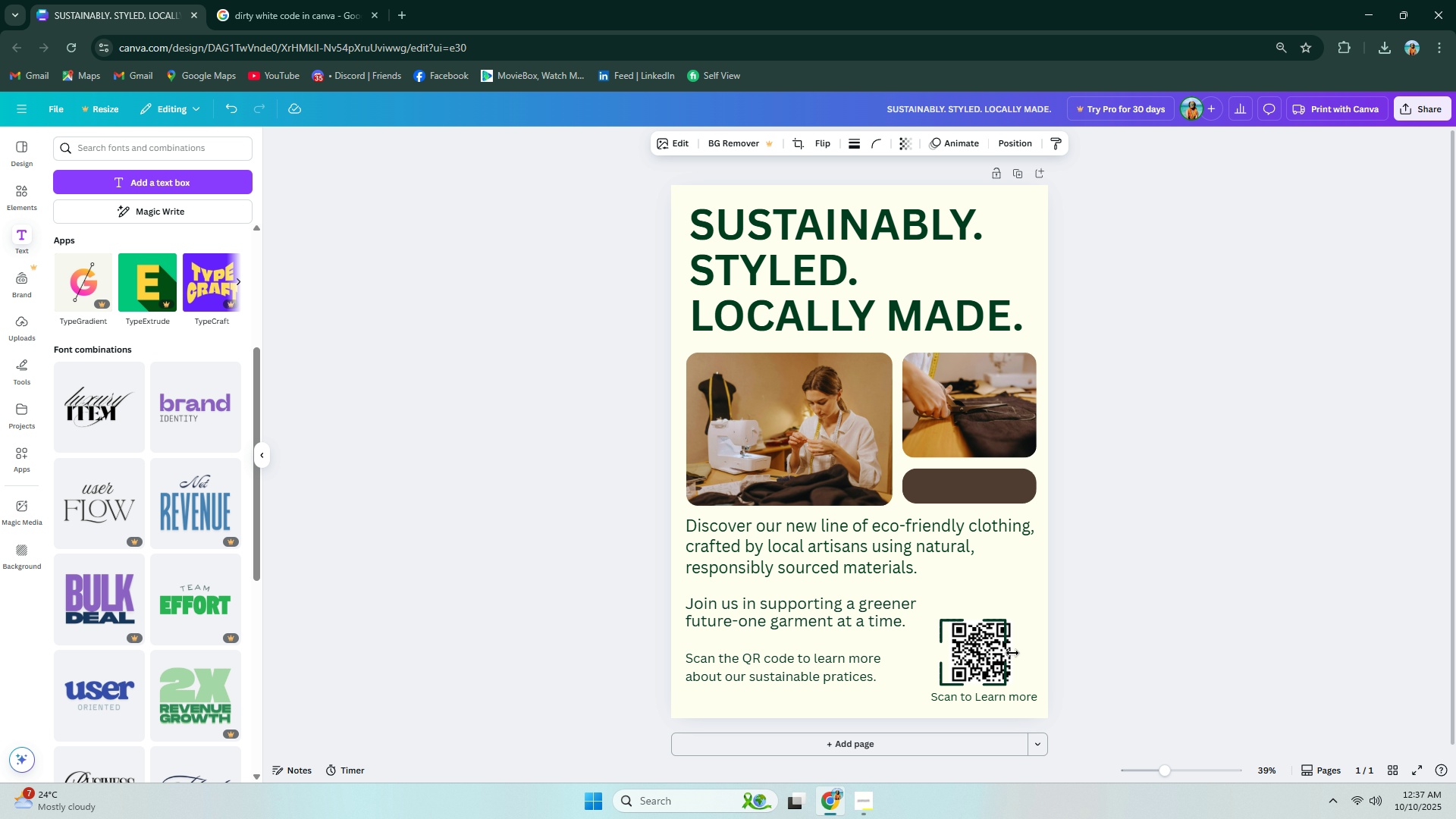 
key(ArrowLeft)
 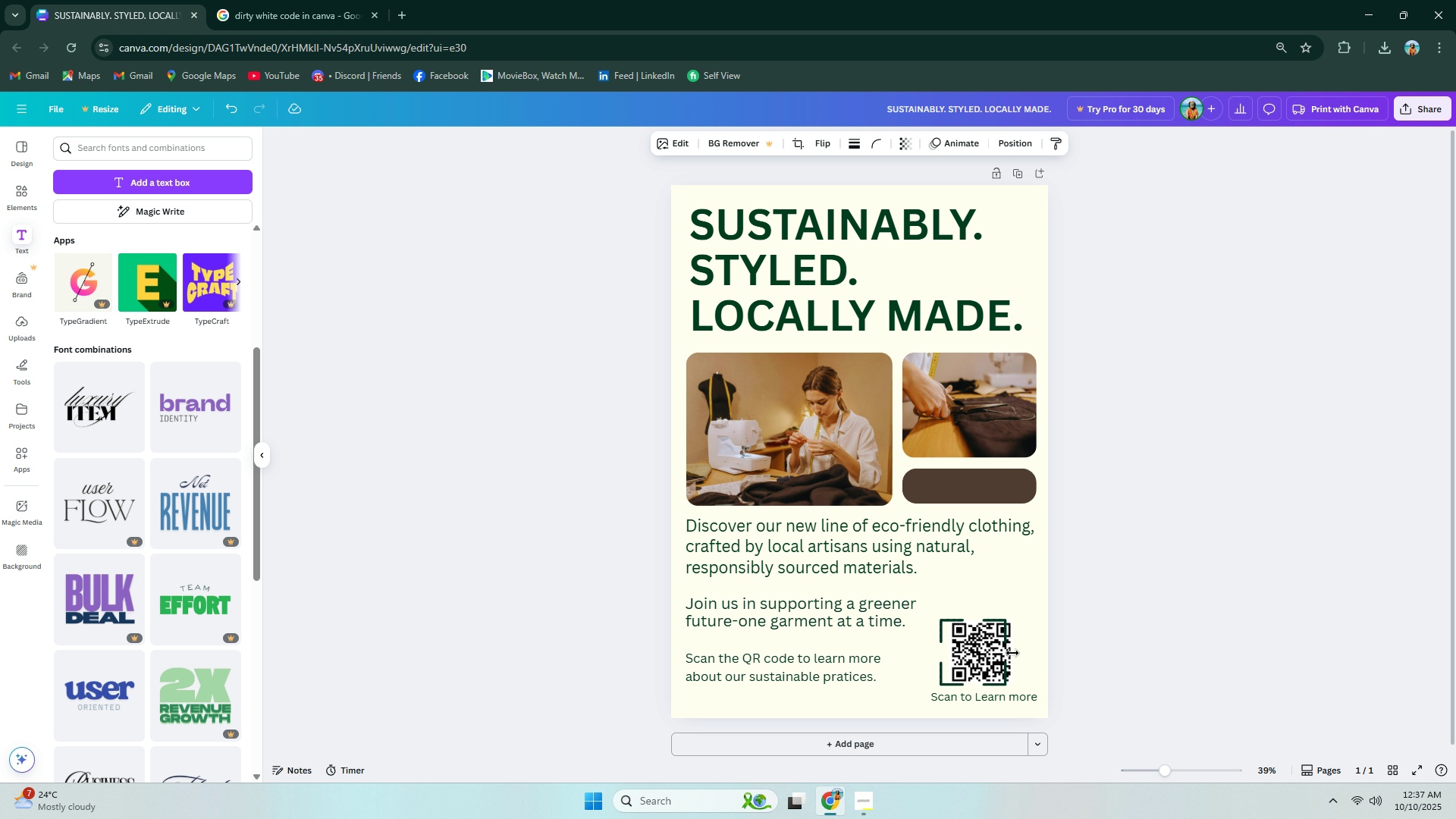 
key(ArrowLeft)
 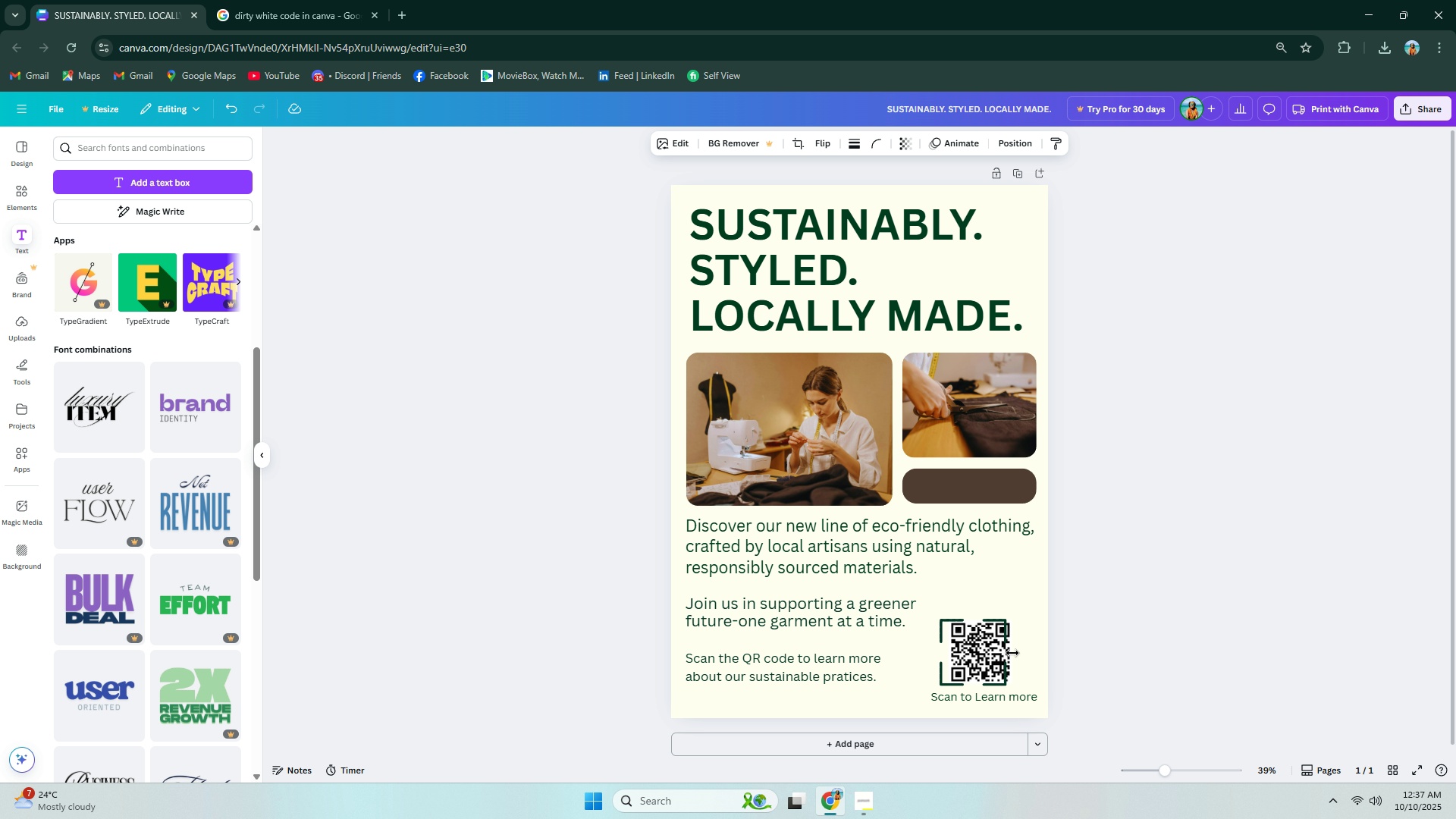 
key(ArrowLeft)
 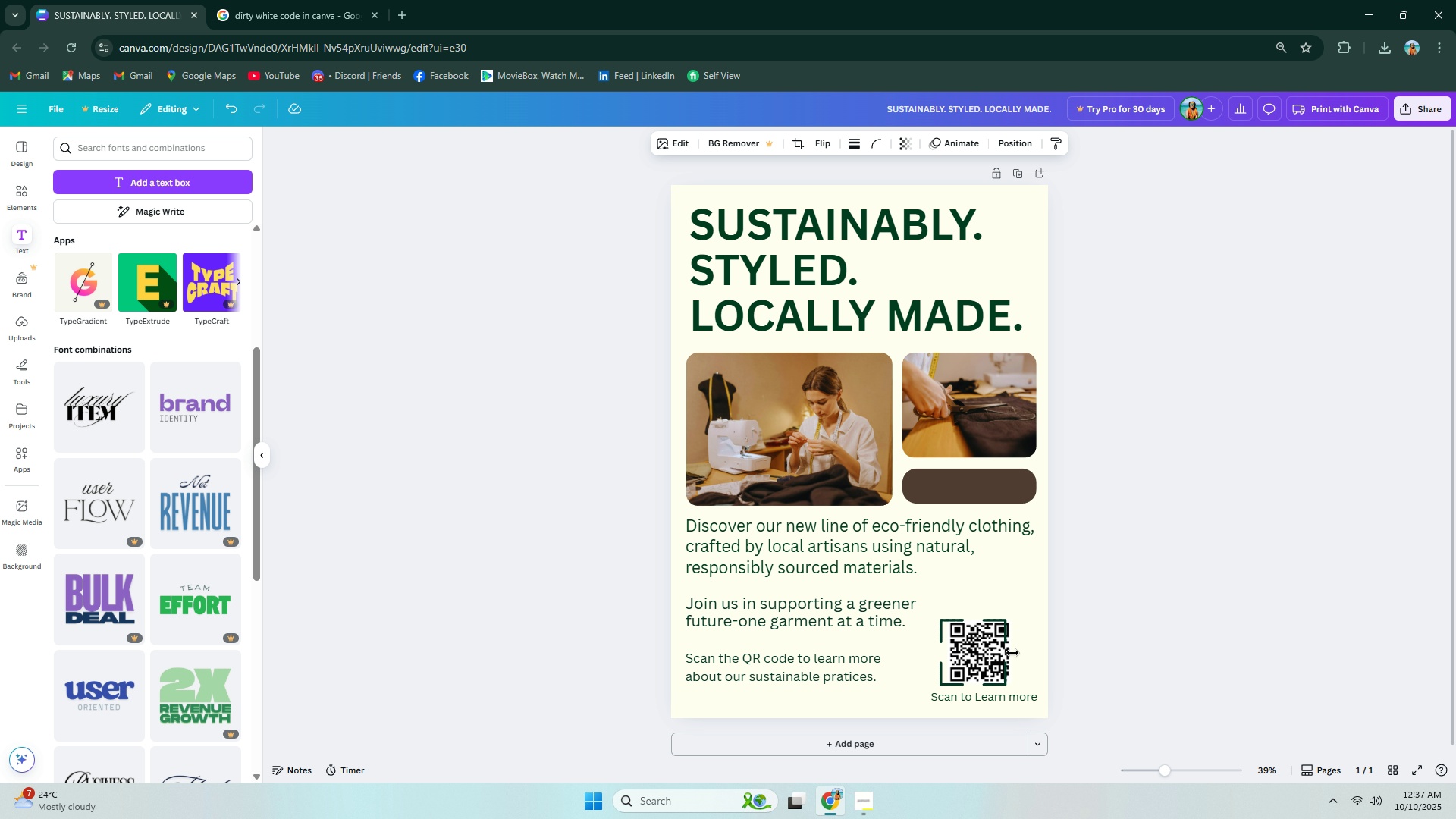 
key(ArrowLeft)
 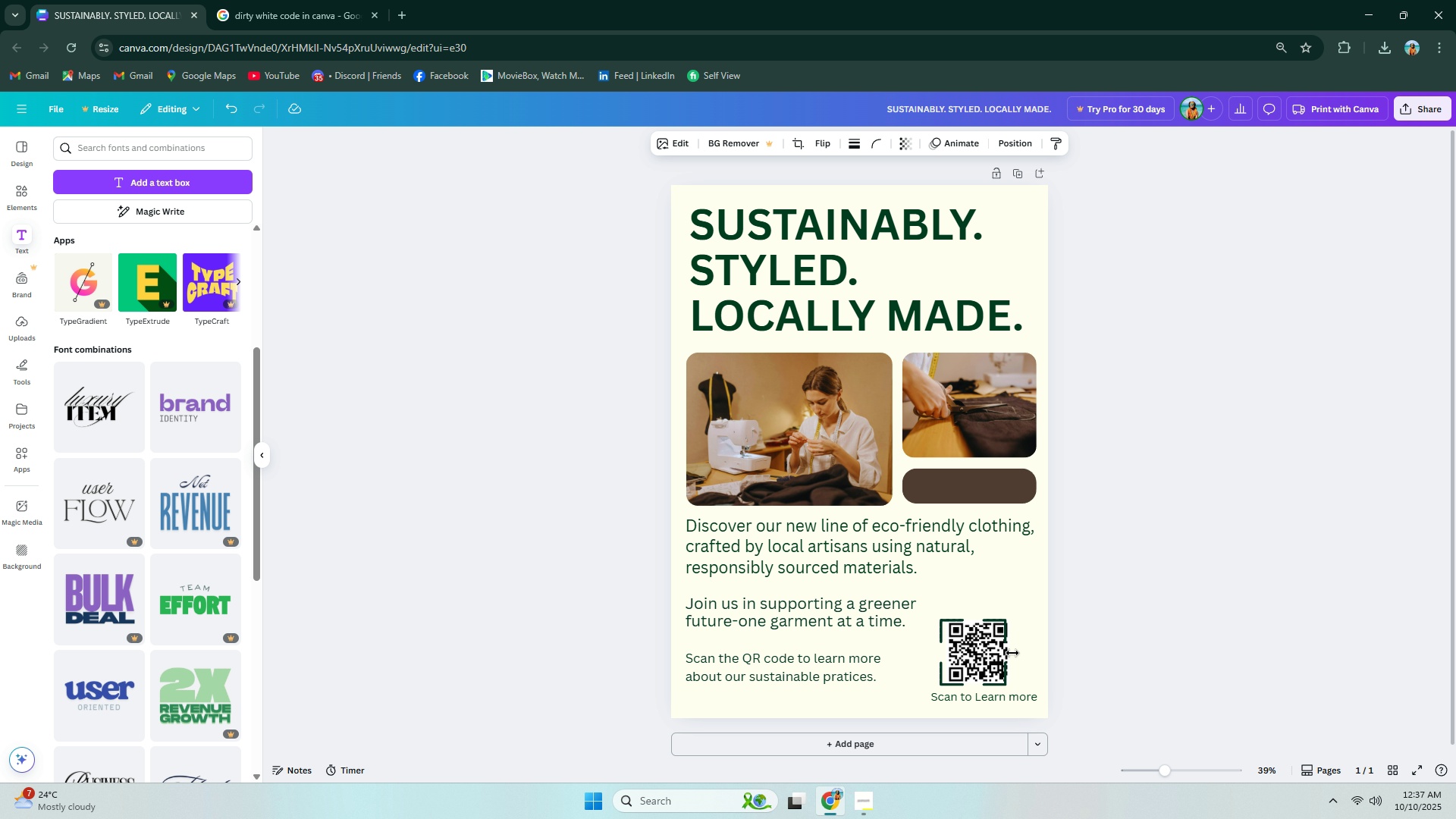 
key(ArrowLeft)
 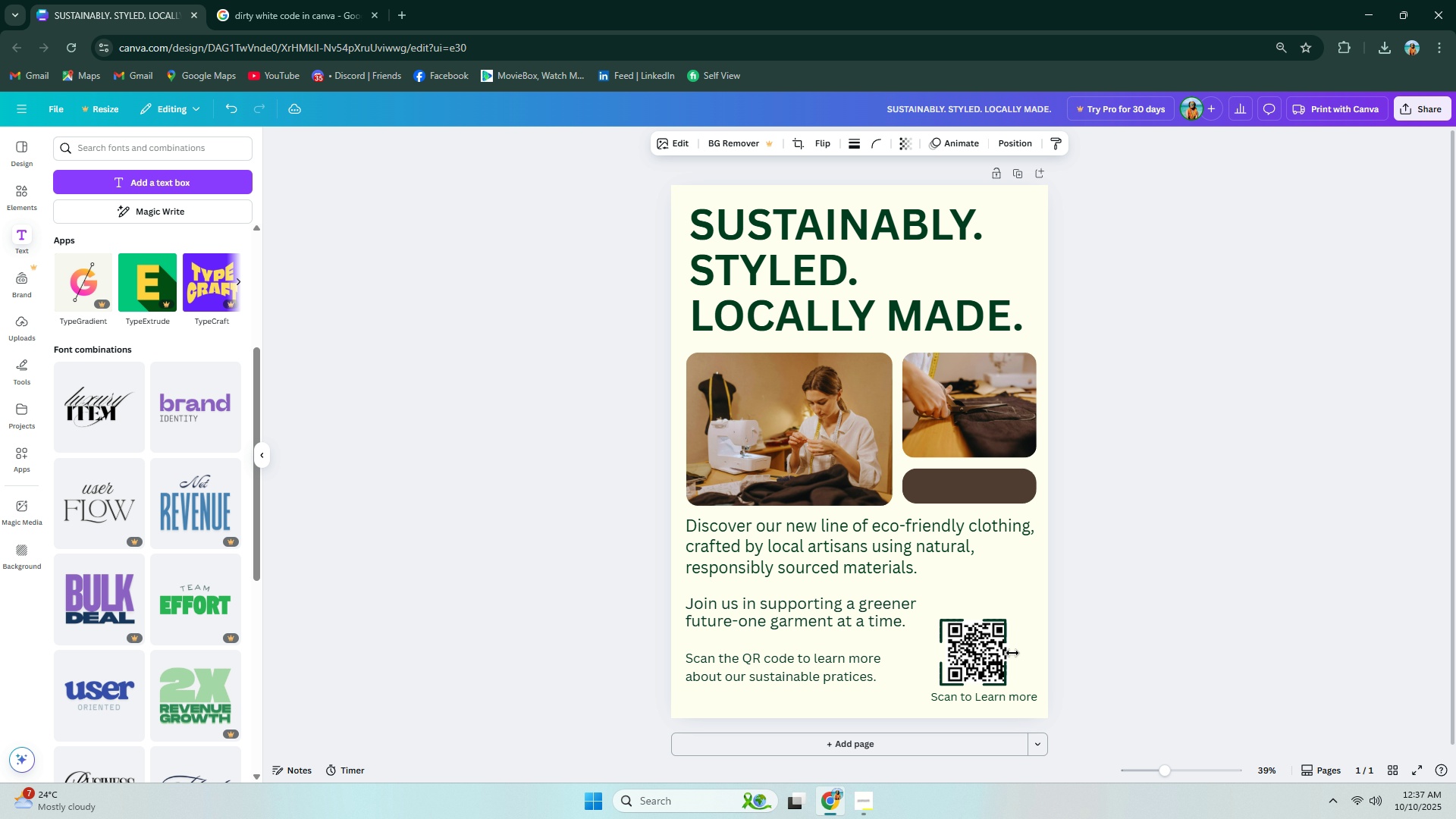 
key(ArrowLeft)
 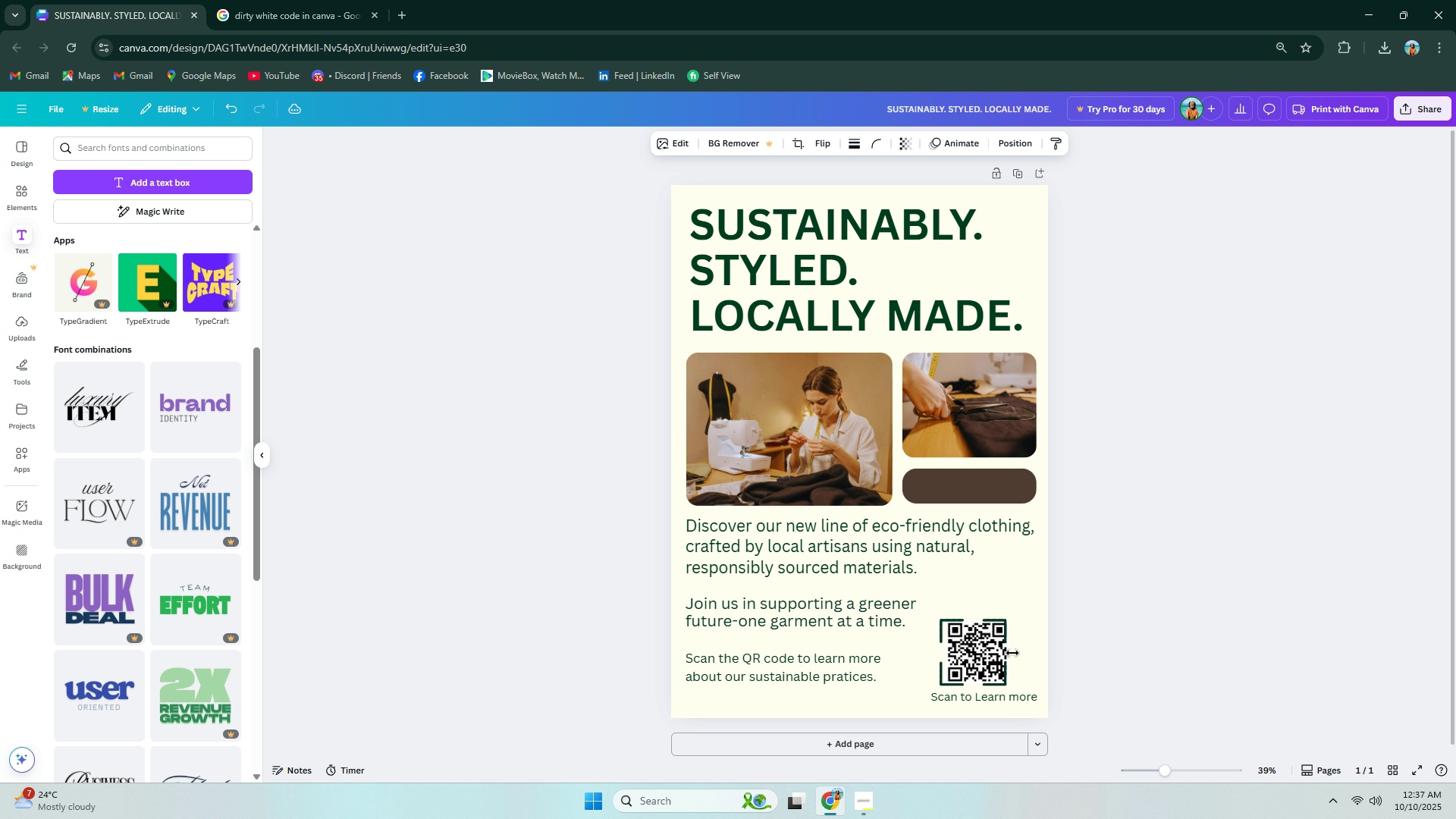 
key(ArrowLeft)
 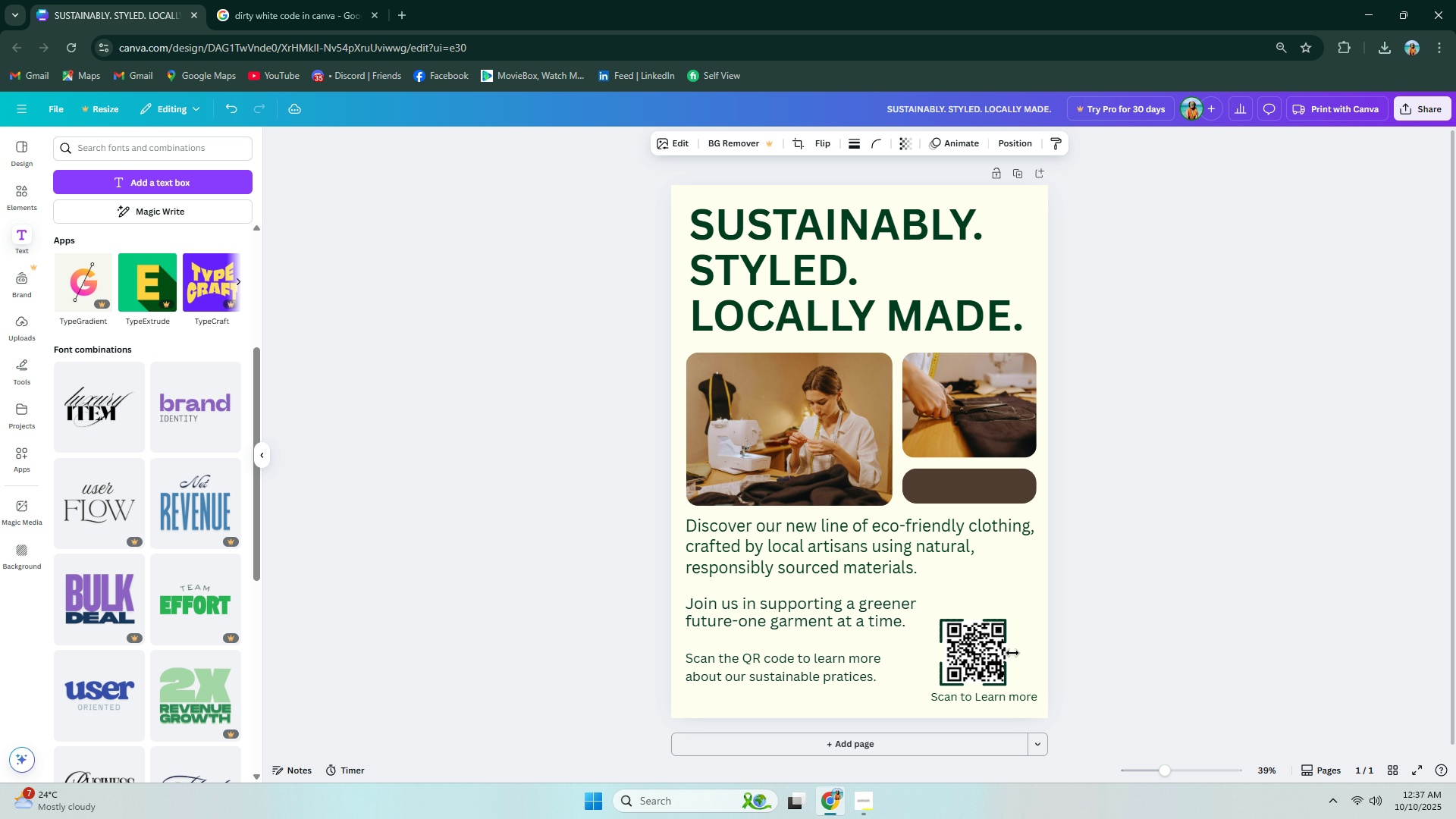 
key(ArrowLeft)
 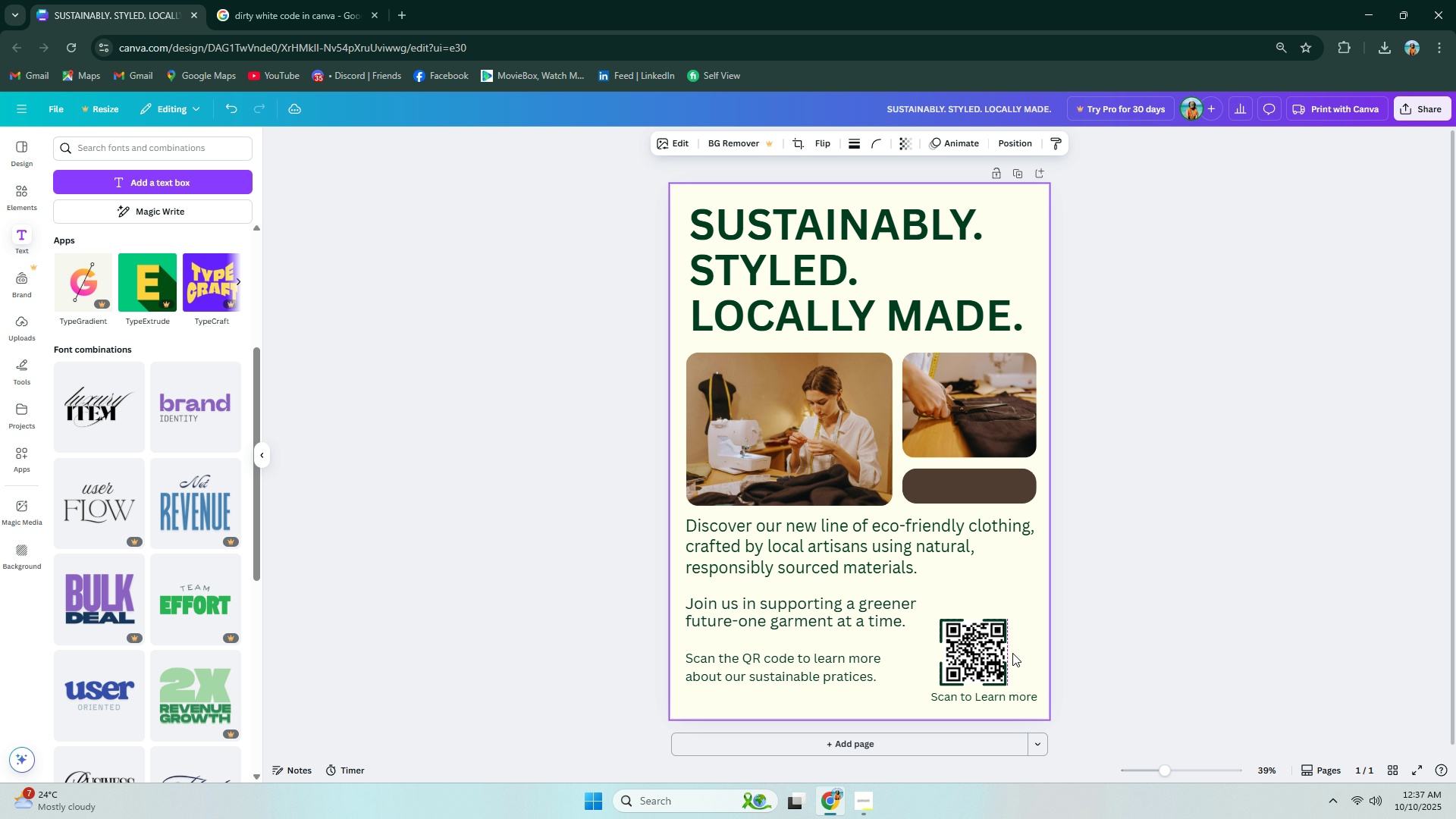 
key(ArrowLeft)
 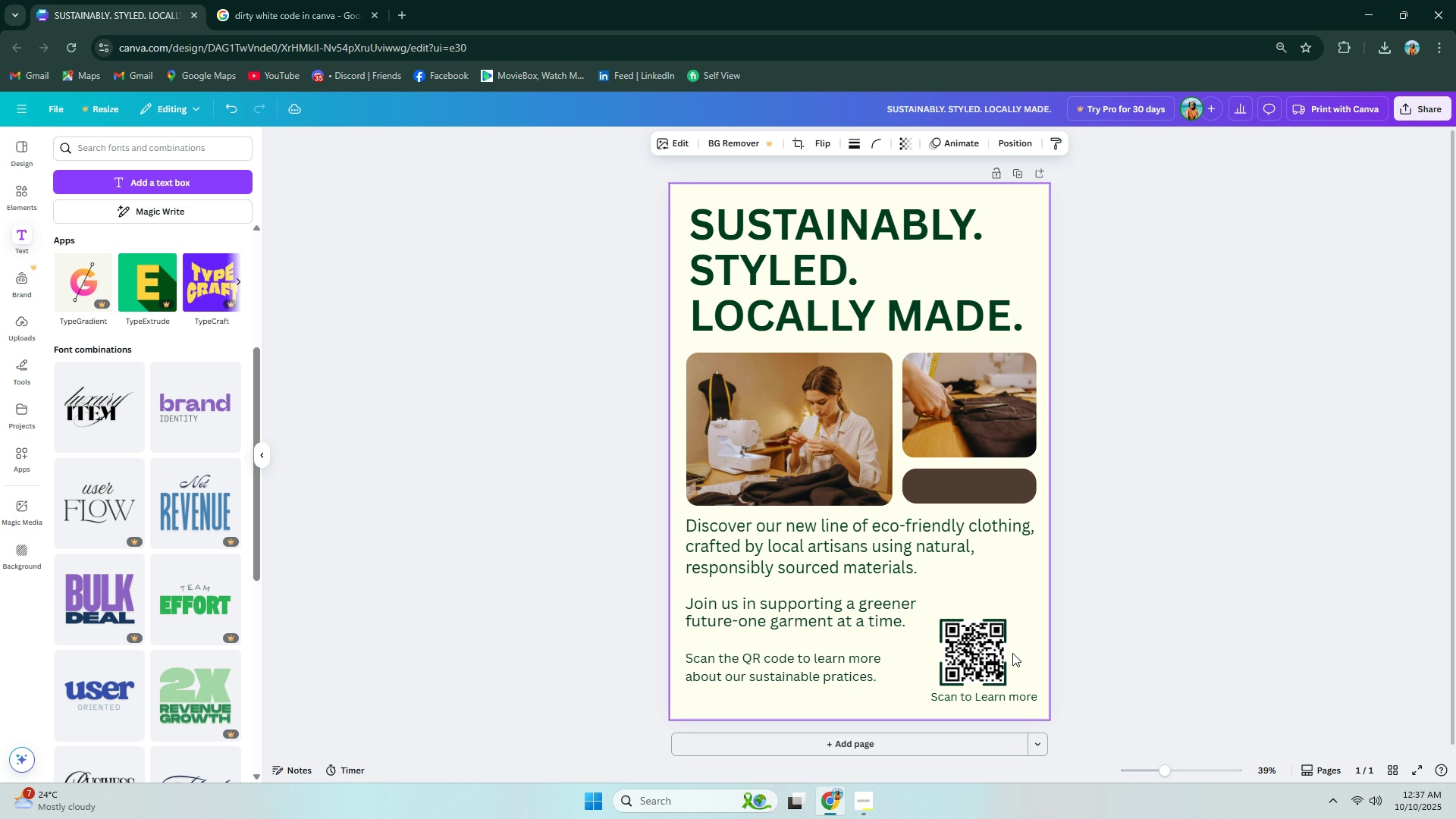 
key(ArrowLeft)
 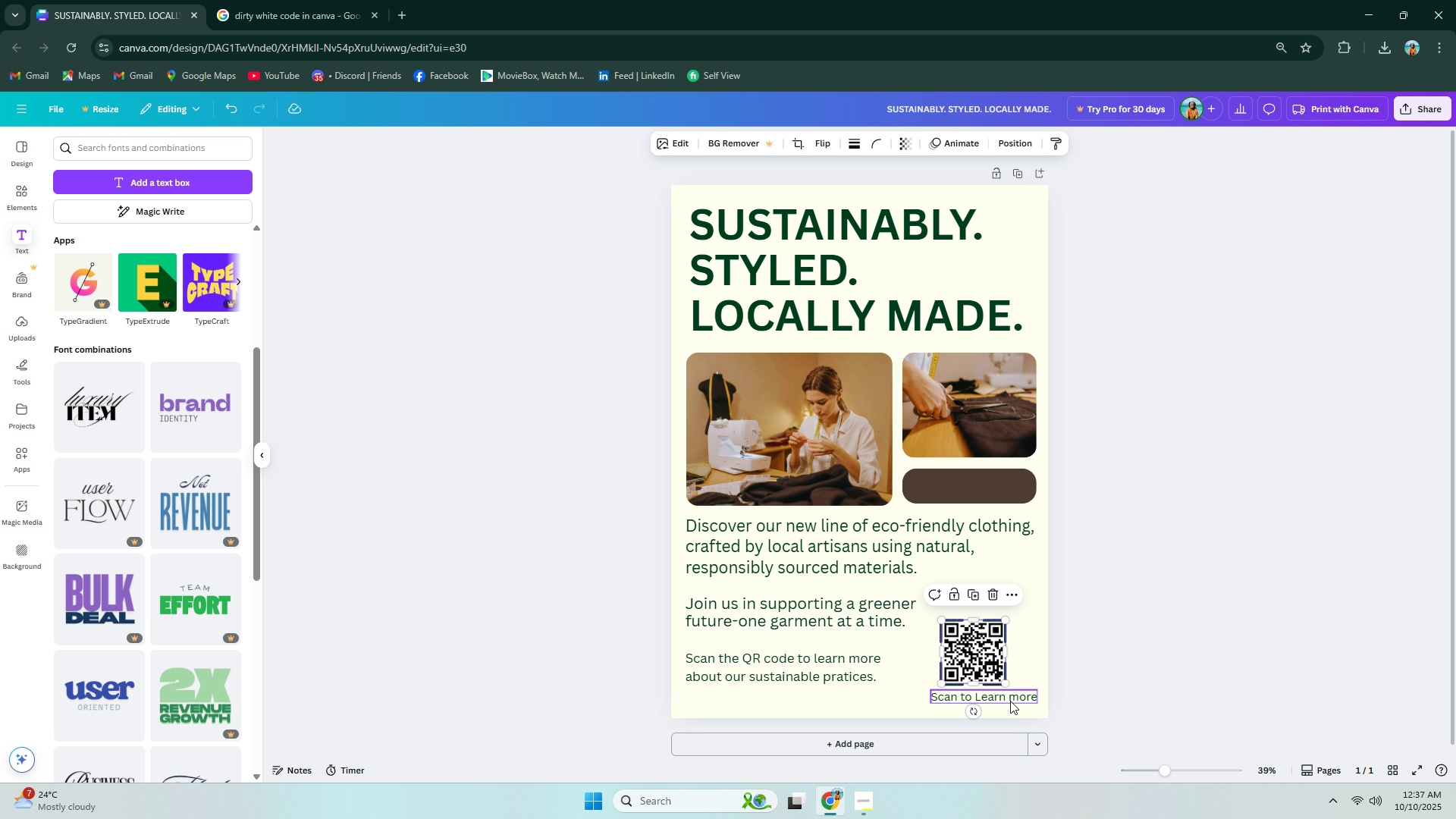 
left_click([1010, 696])
 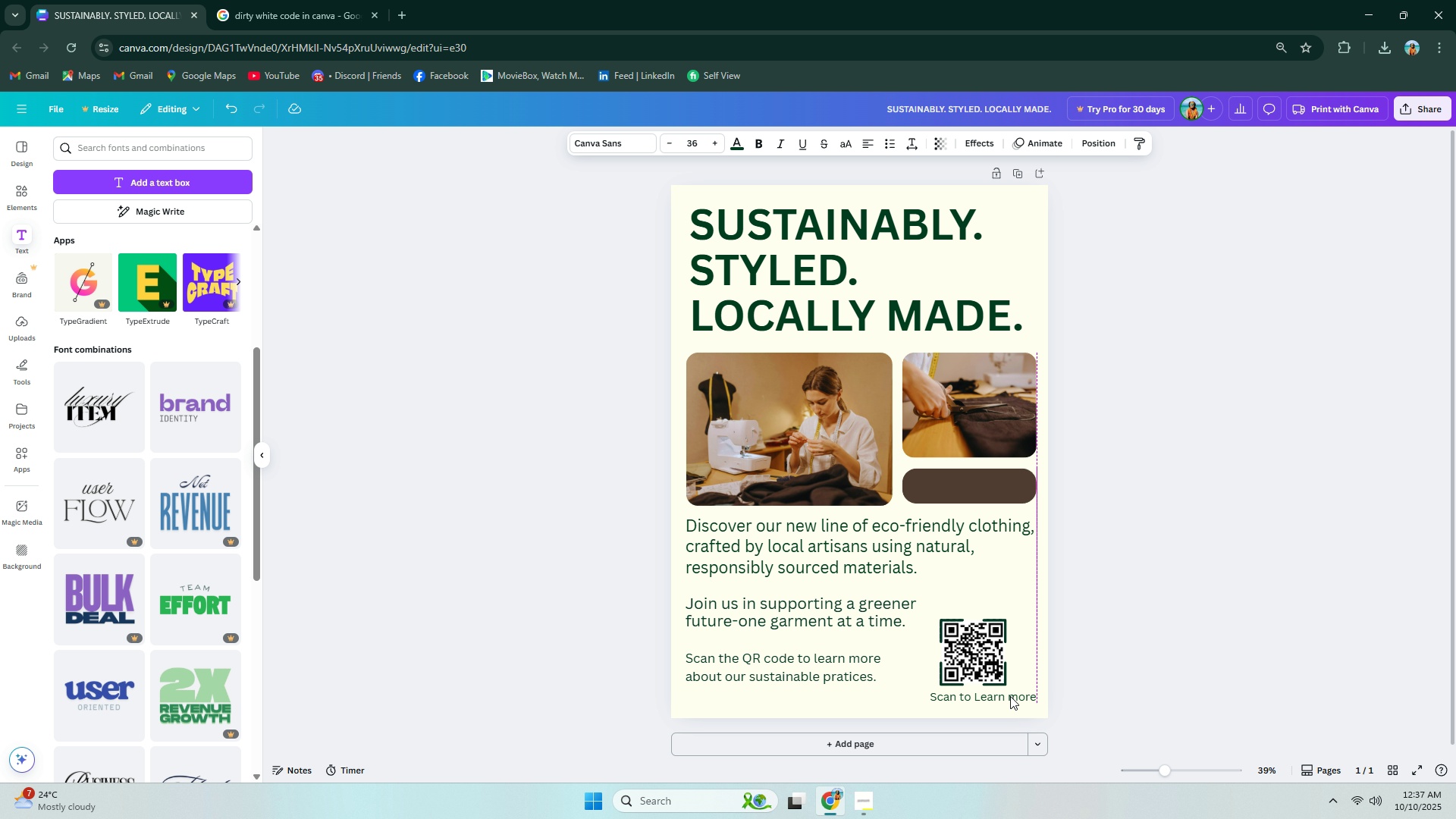 
key(ArrowLeft)
 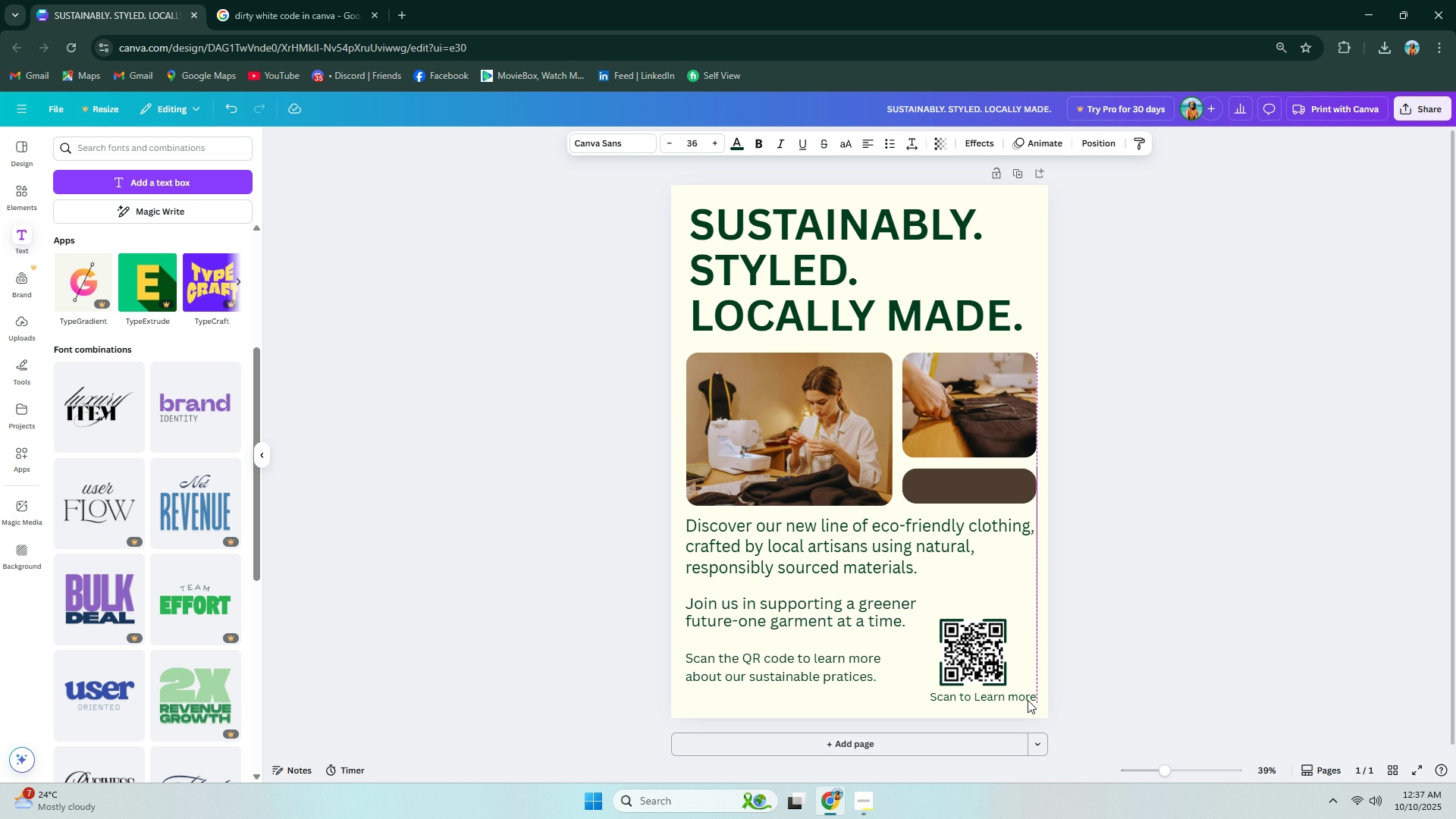 
key(ArrowLeft)
 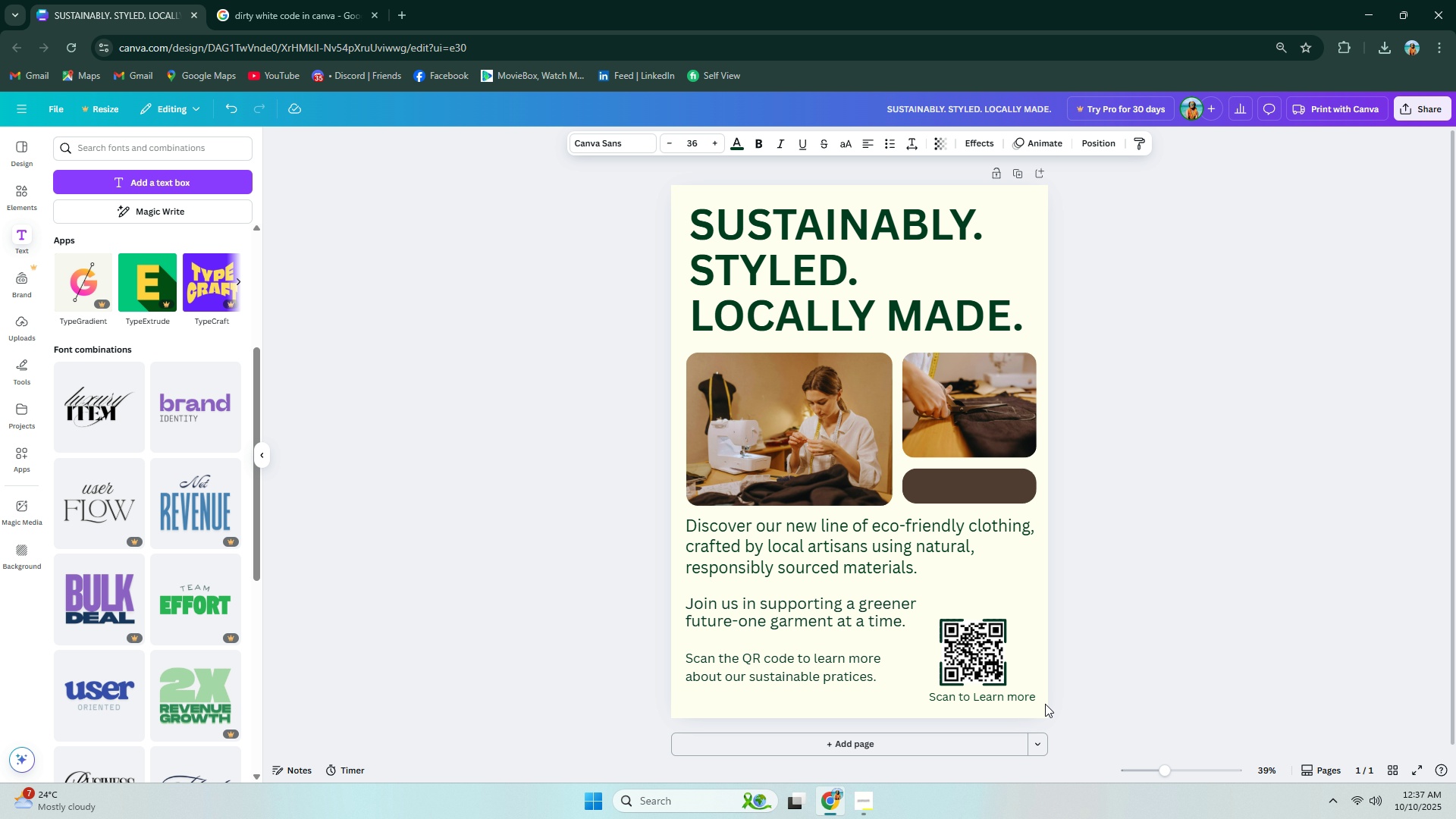 
key(ArrowLeft)
 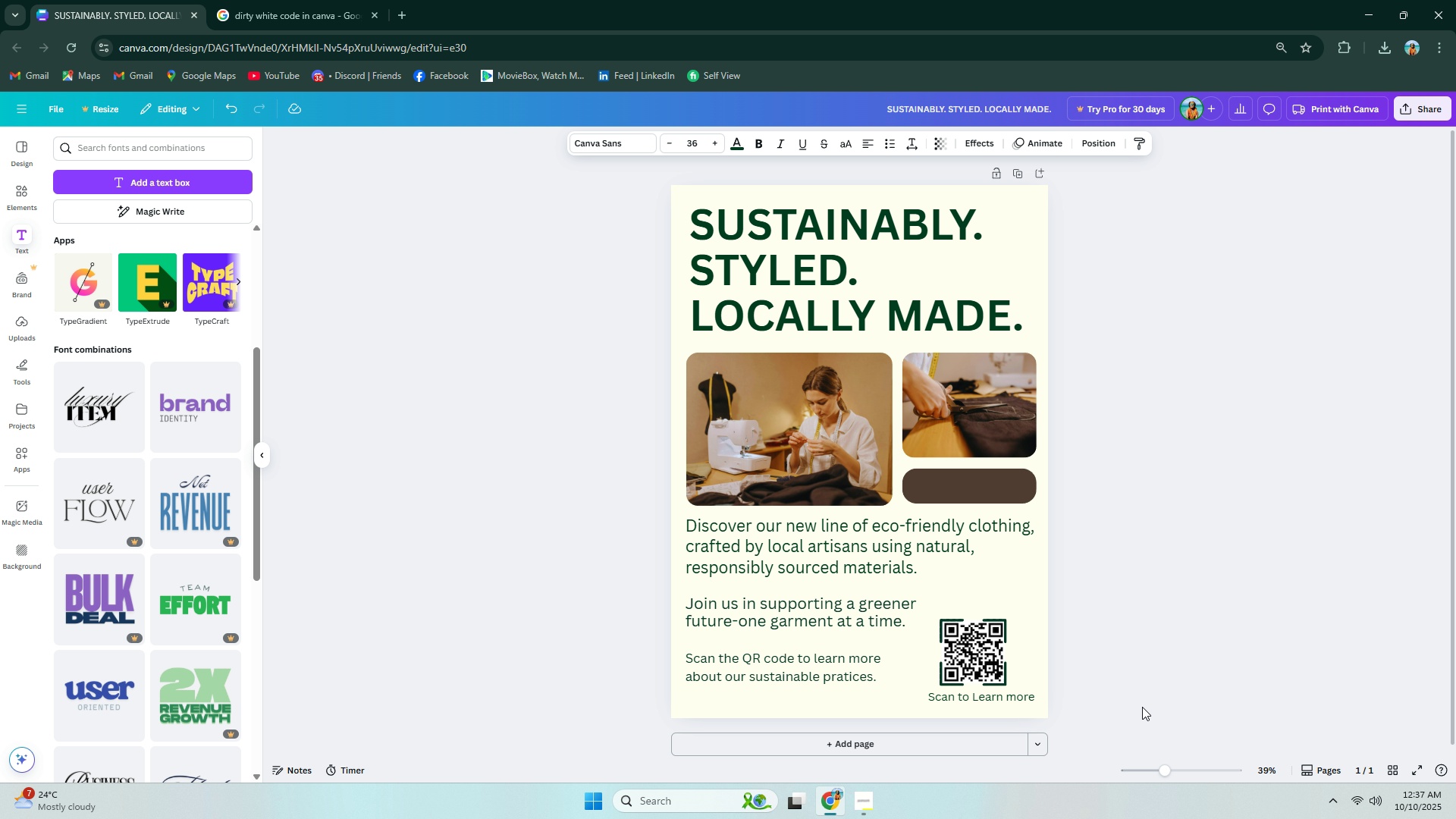 
key(ArrowLeft)
 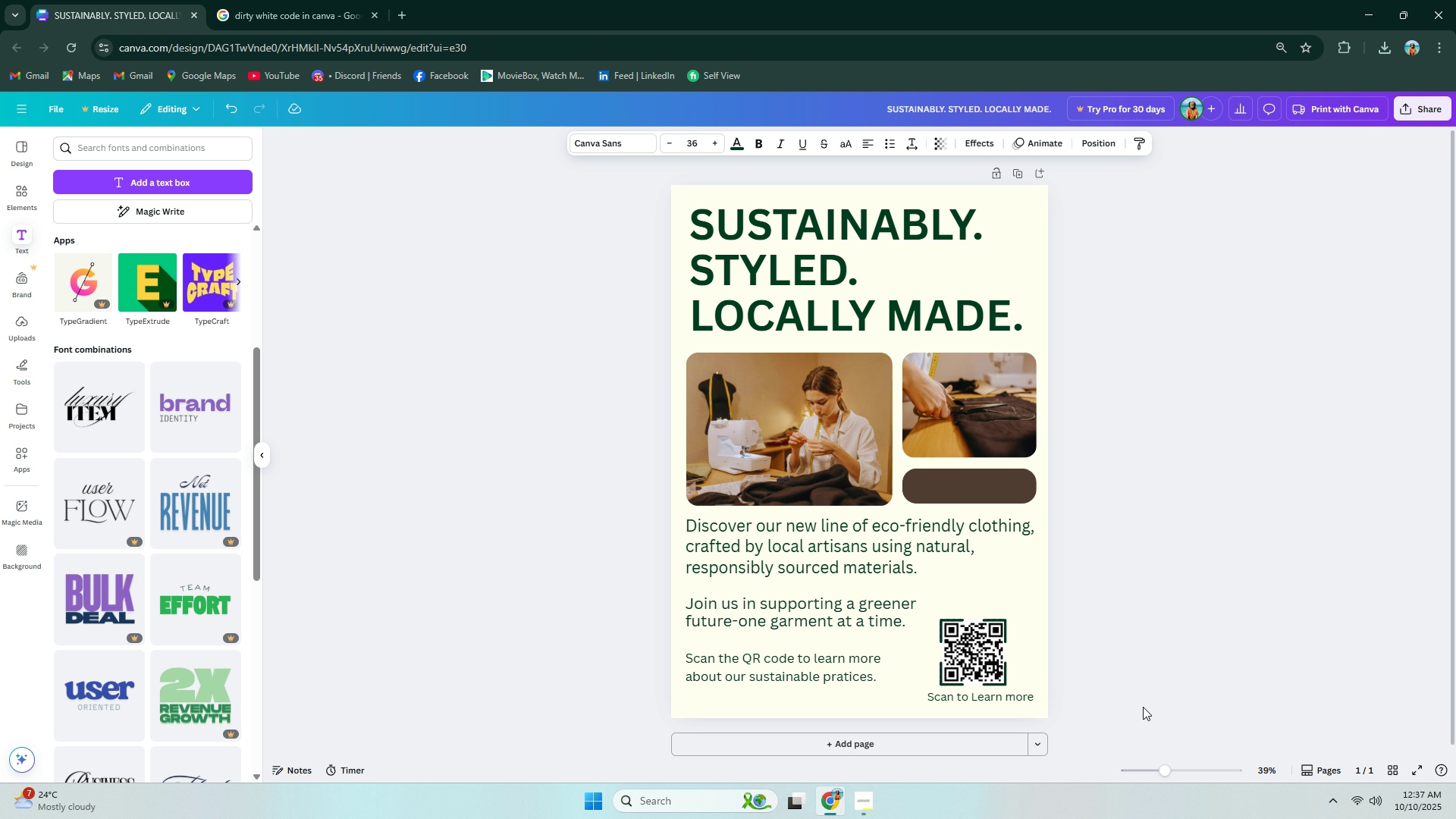 
key(ArrowLeft)
 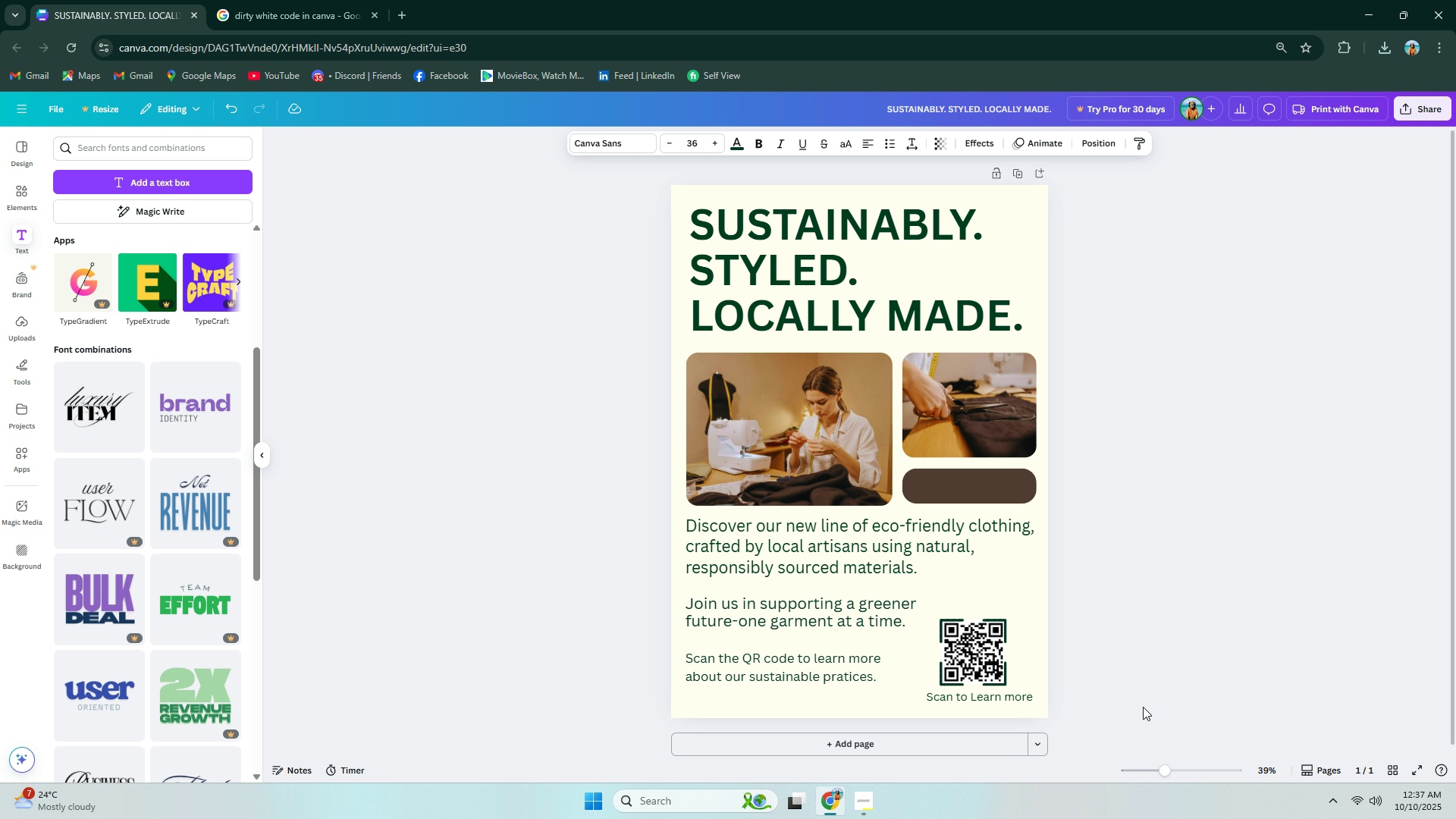 
key(ArrowLeft)
 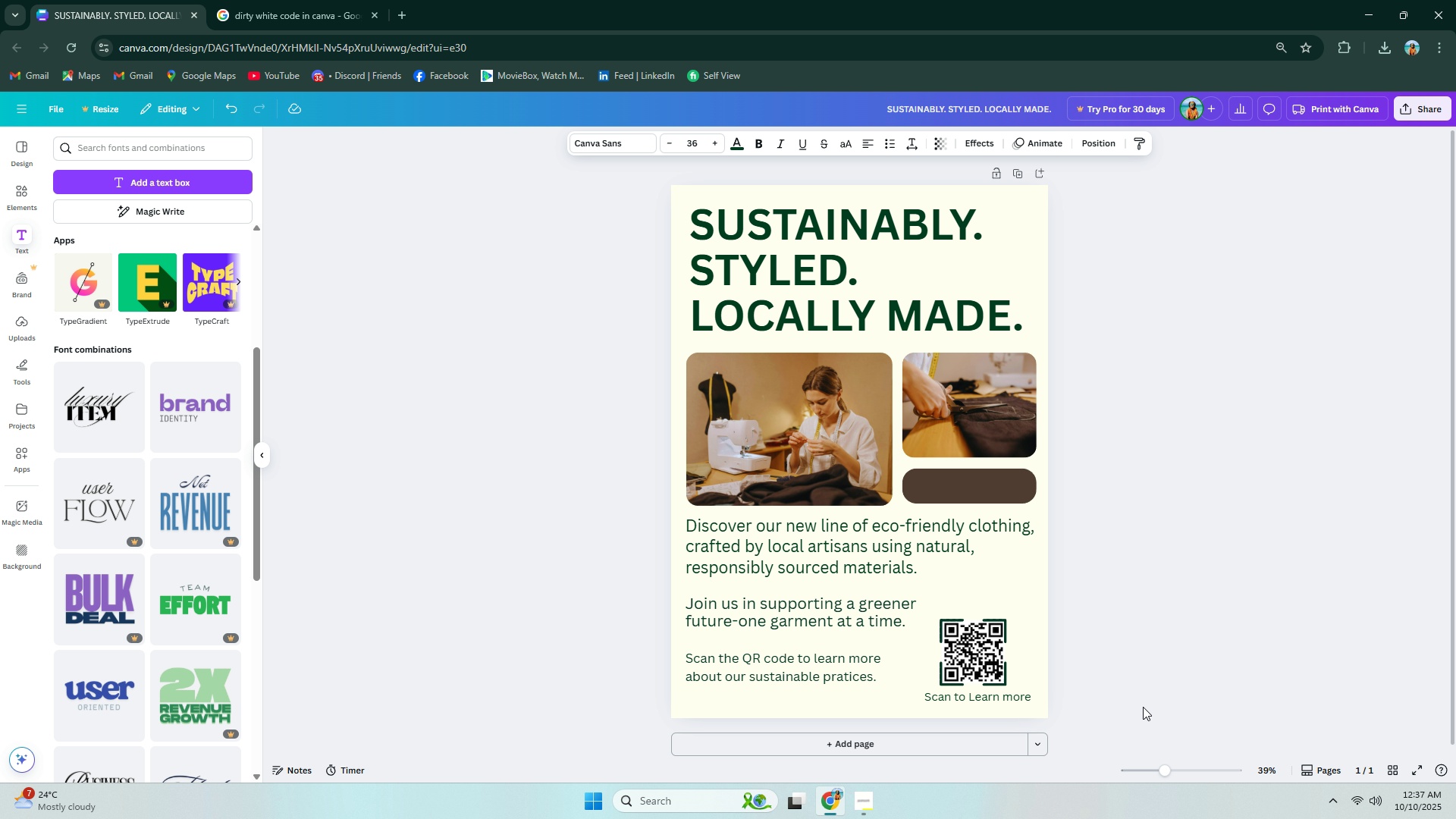 
key(ArrowLeft)
 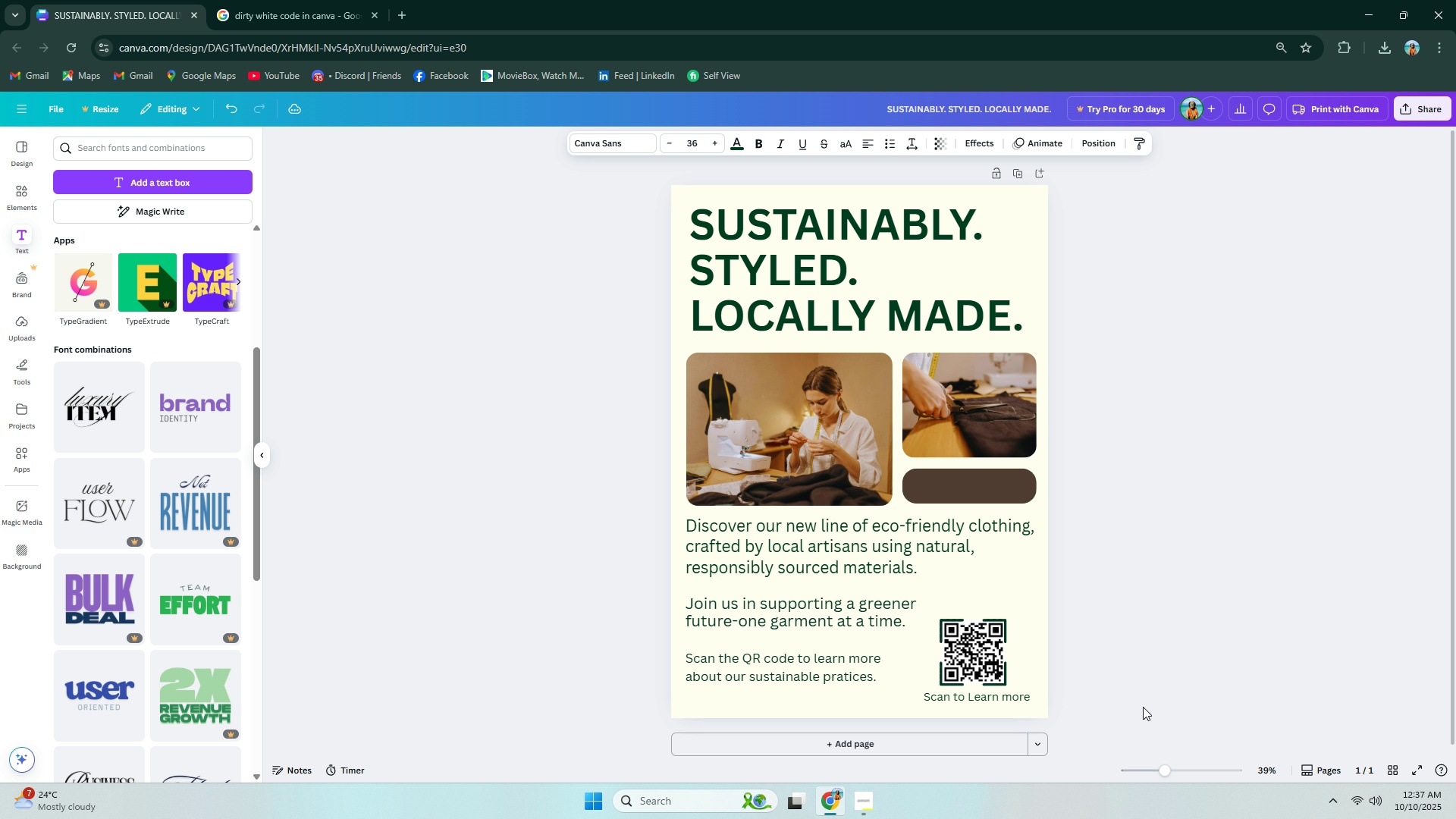 
key(ArrowLeft)
 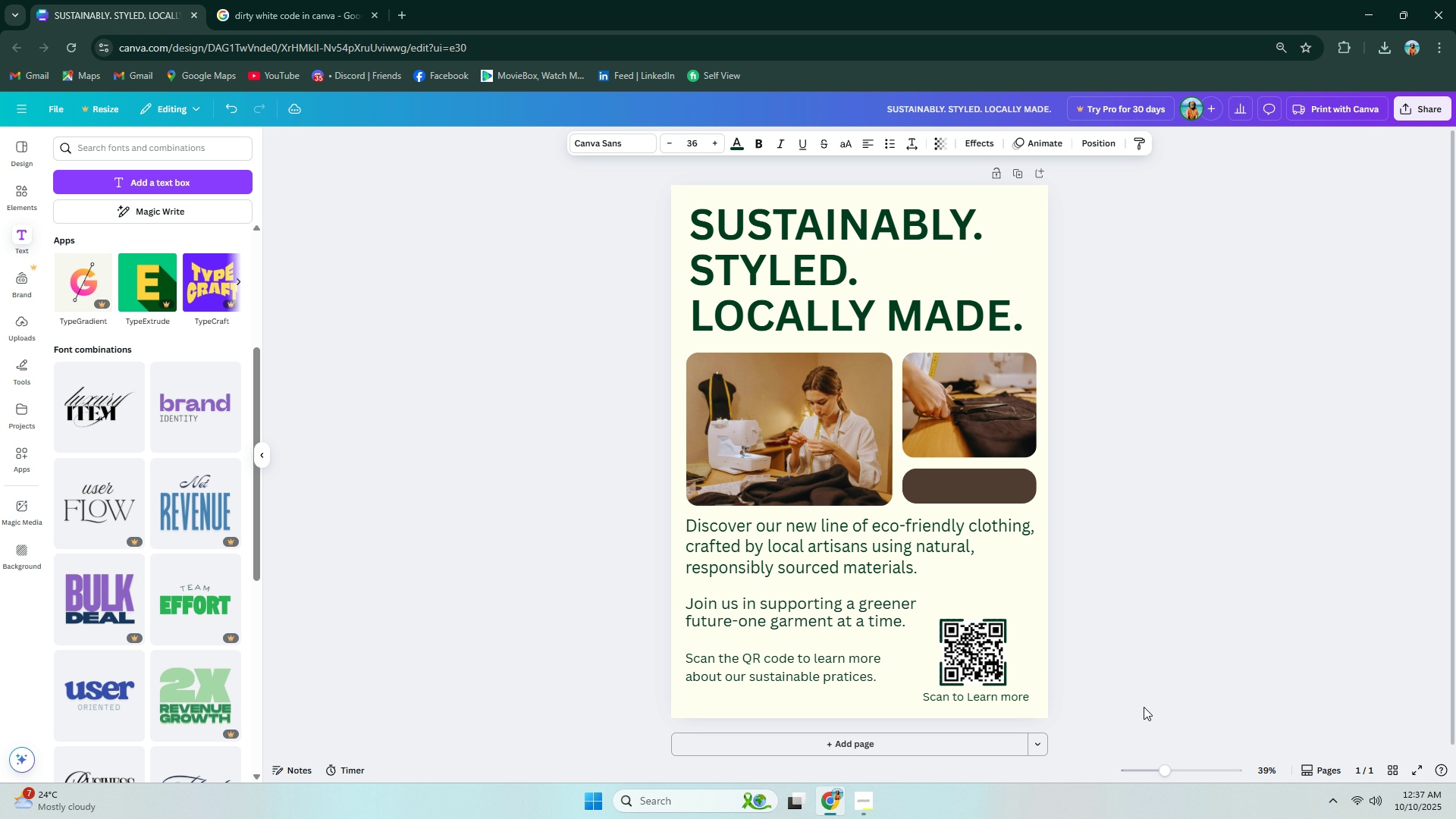 
key(ArrowLeft)
 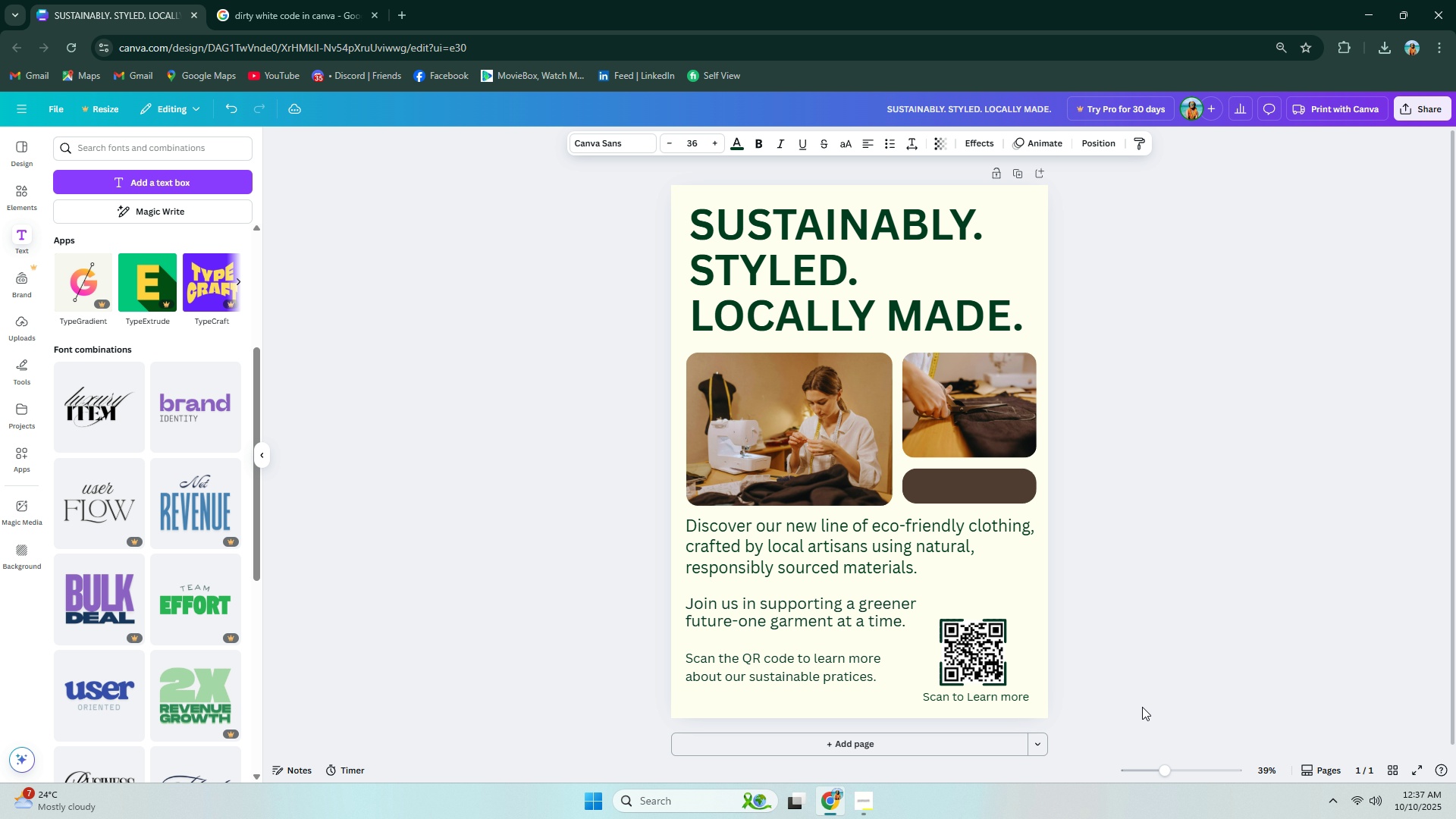 
key(ArrowLeft)
 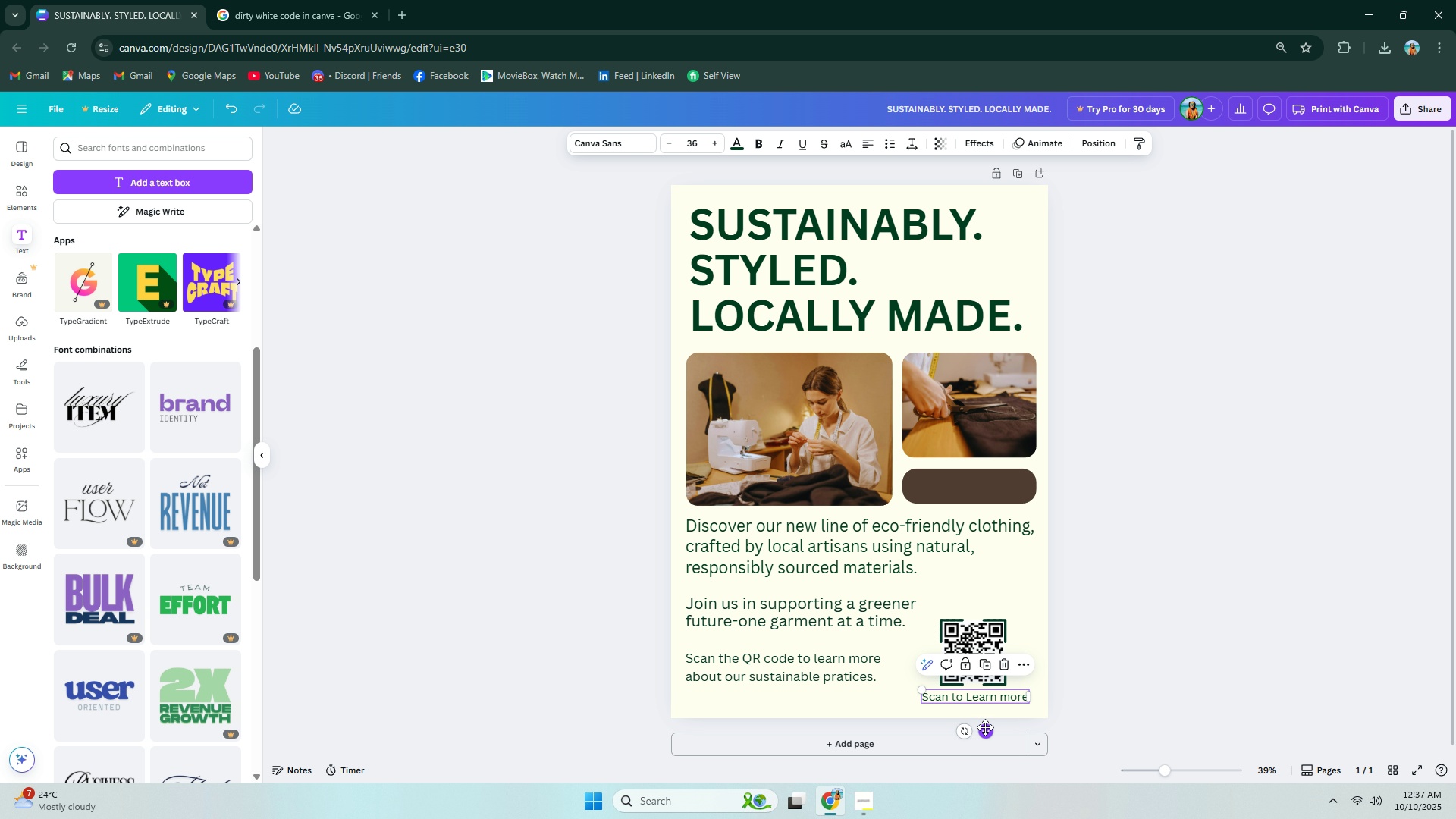 
left_click([1002, 697])
 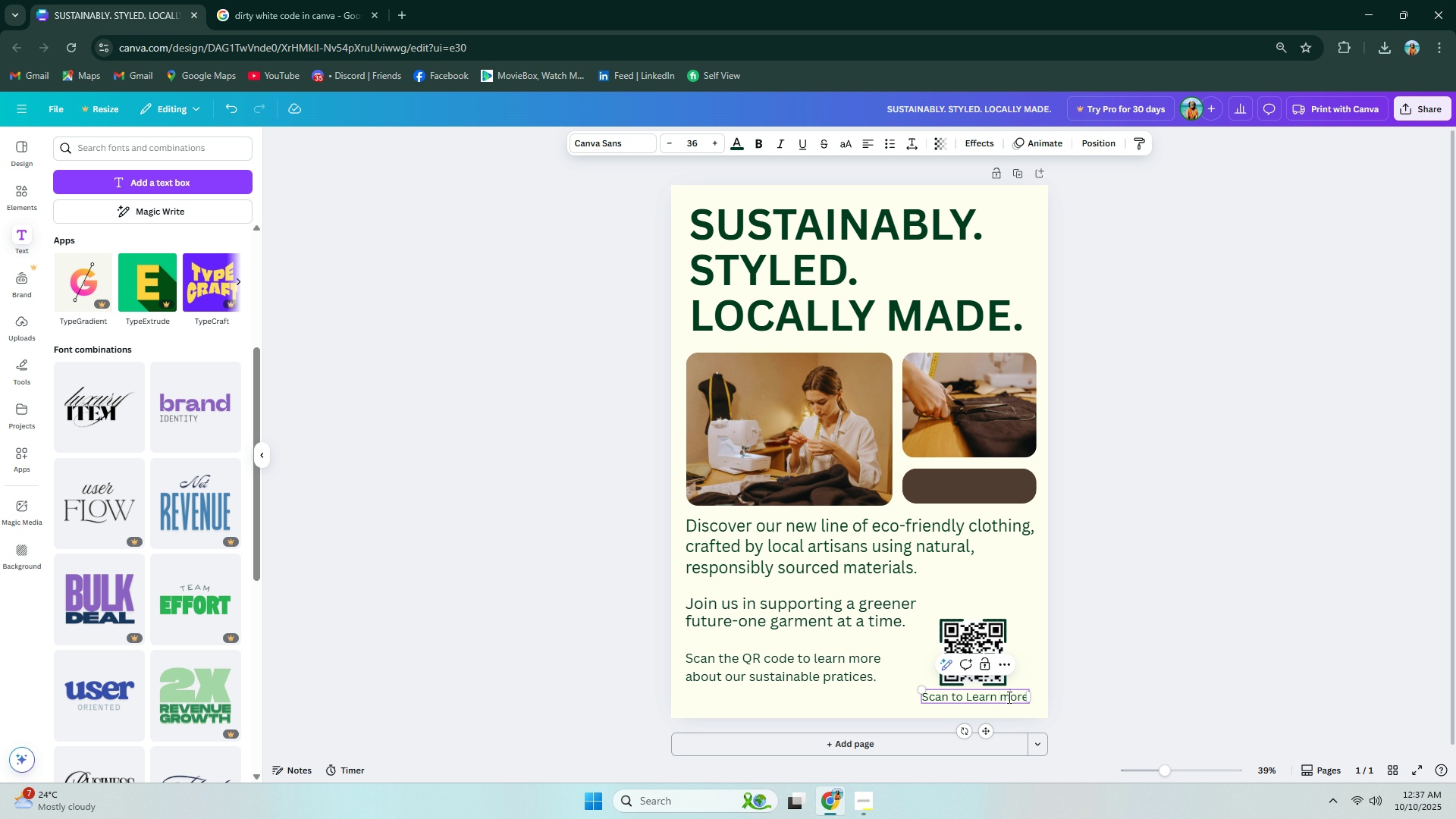 
double_click([1008, 697])
 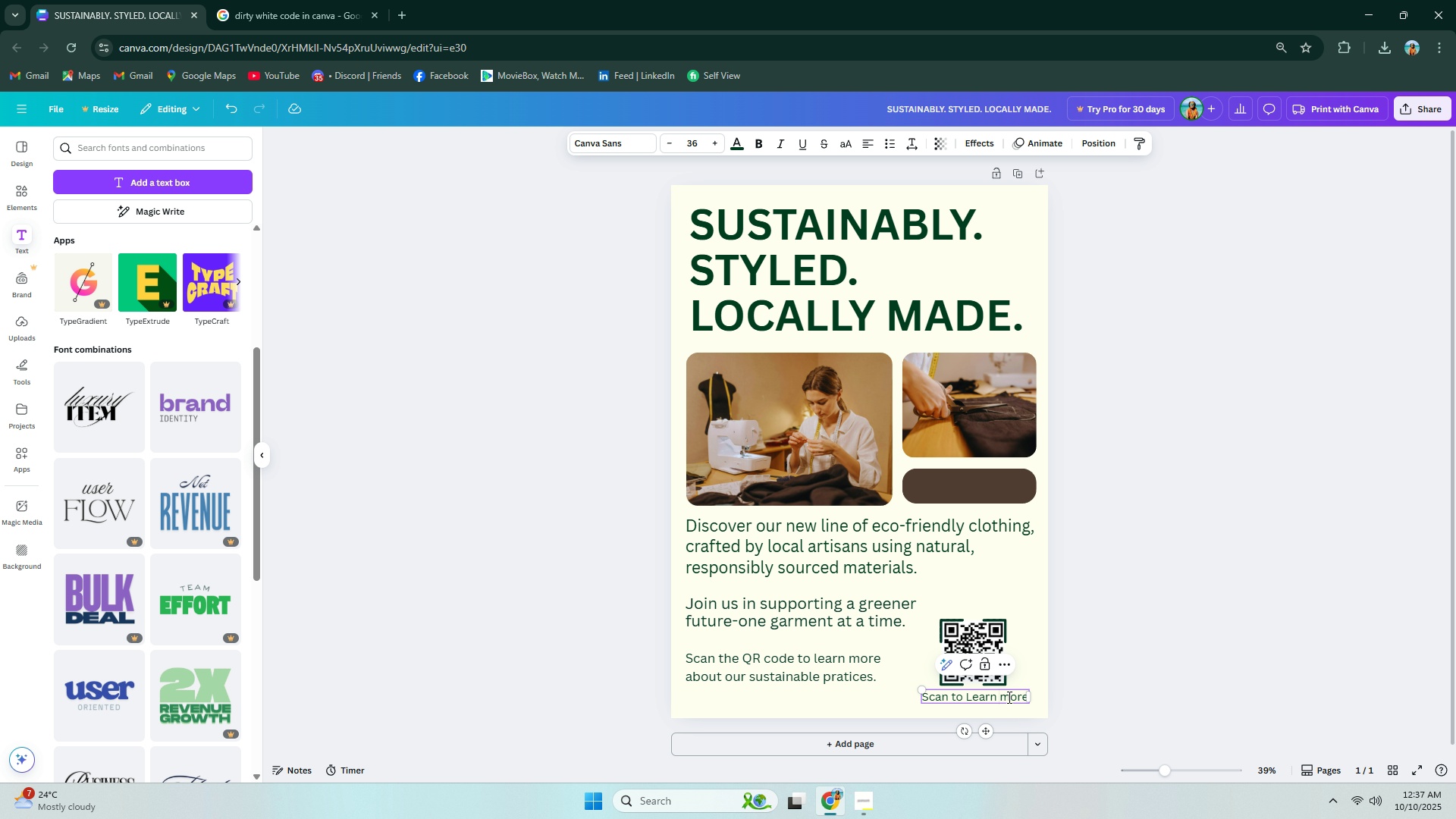 
key(Backspace)
 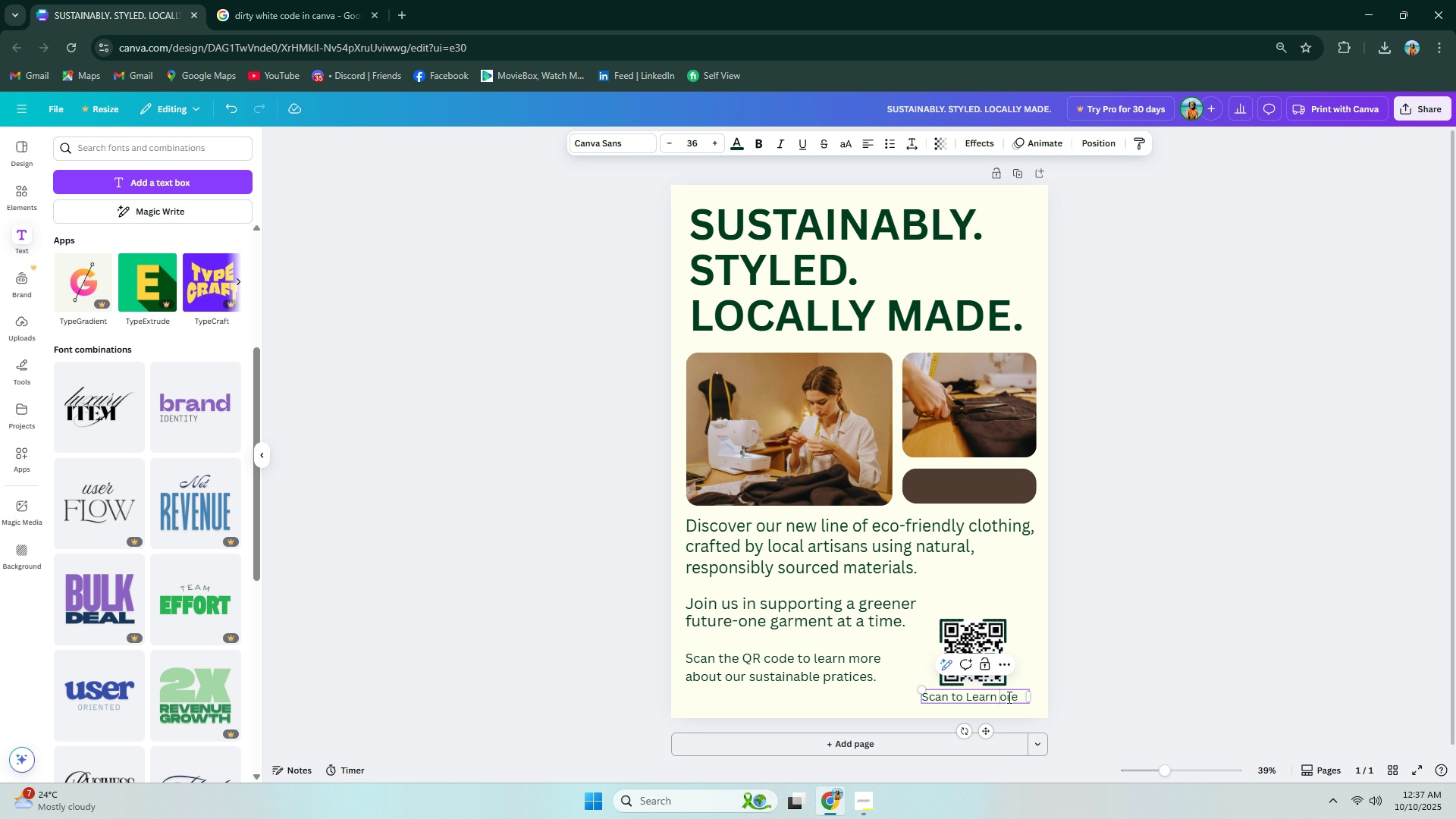 
key(Control+ControlLeft)
 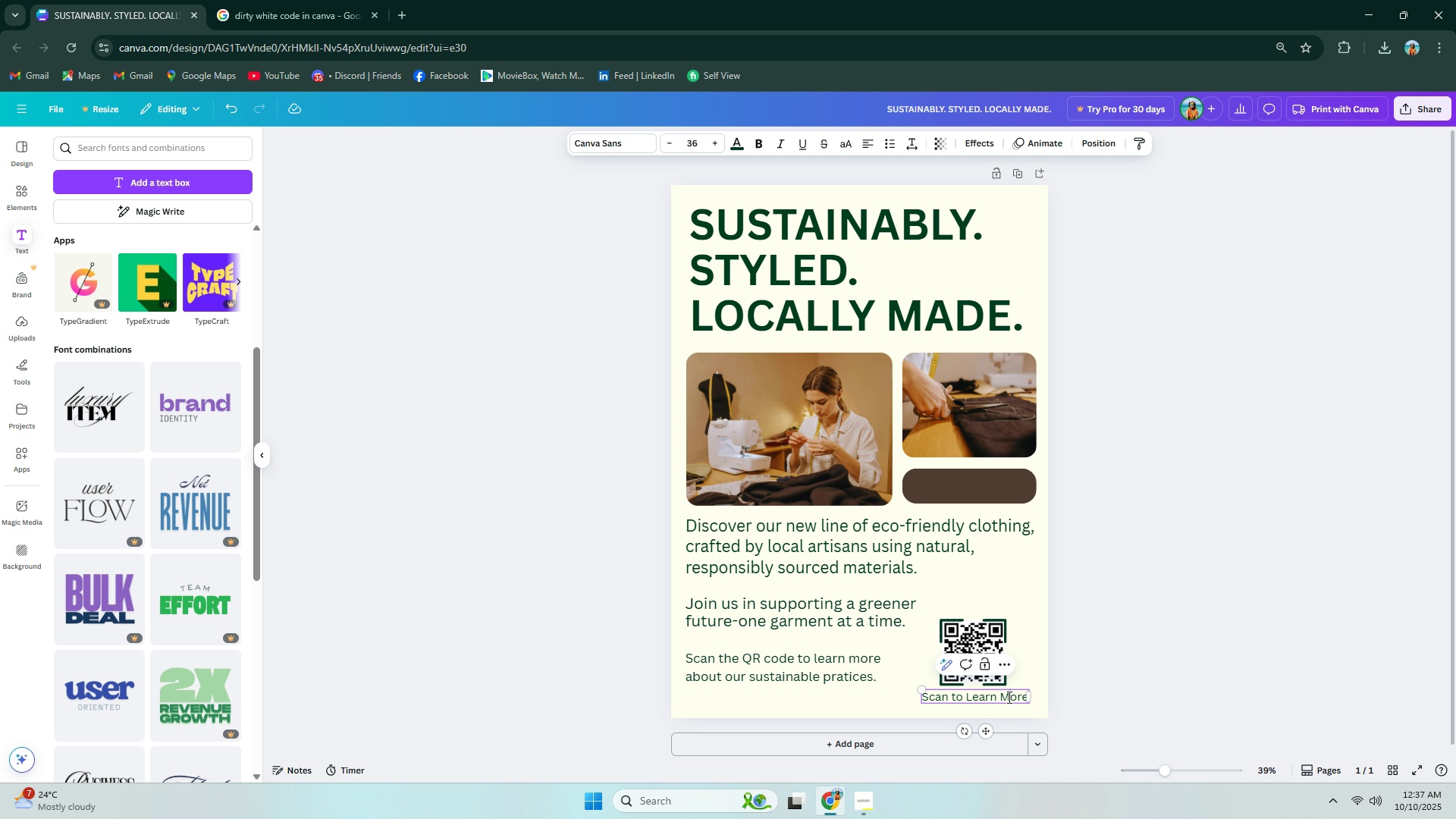 
key(Shift+ShiftLeft)
 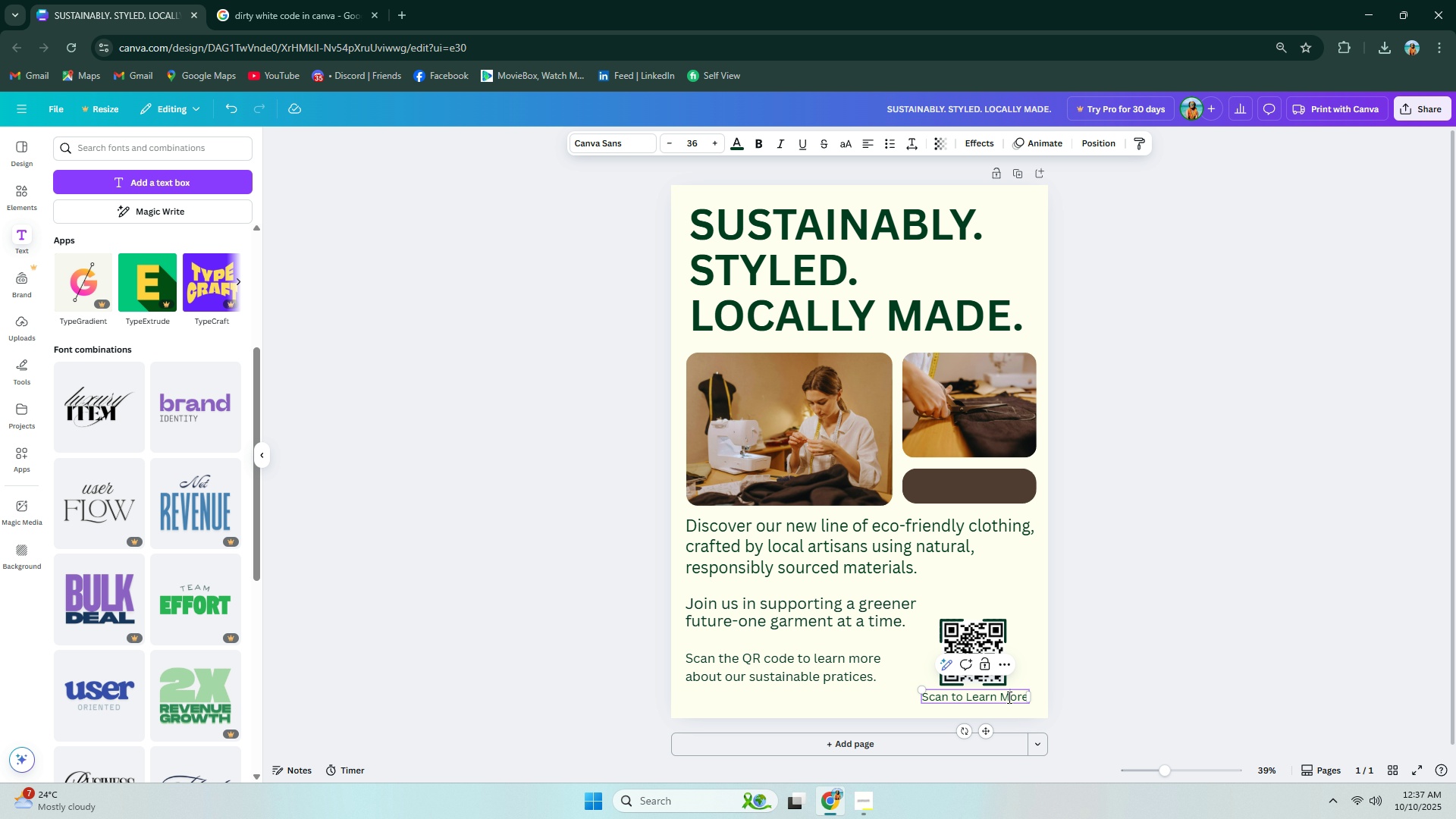 
key(Shift+M)
 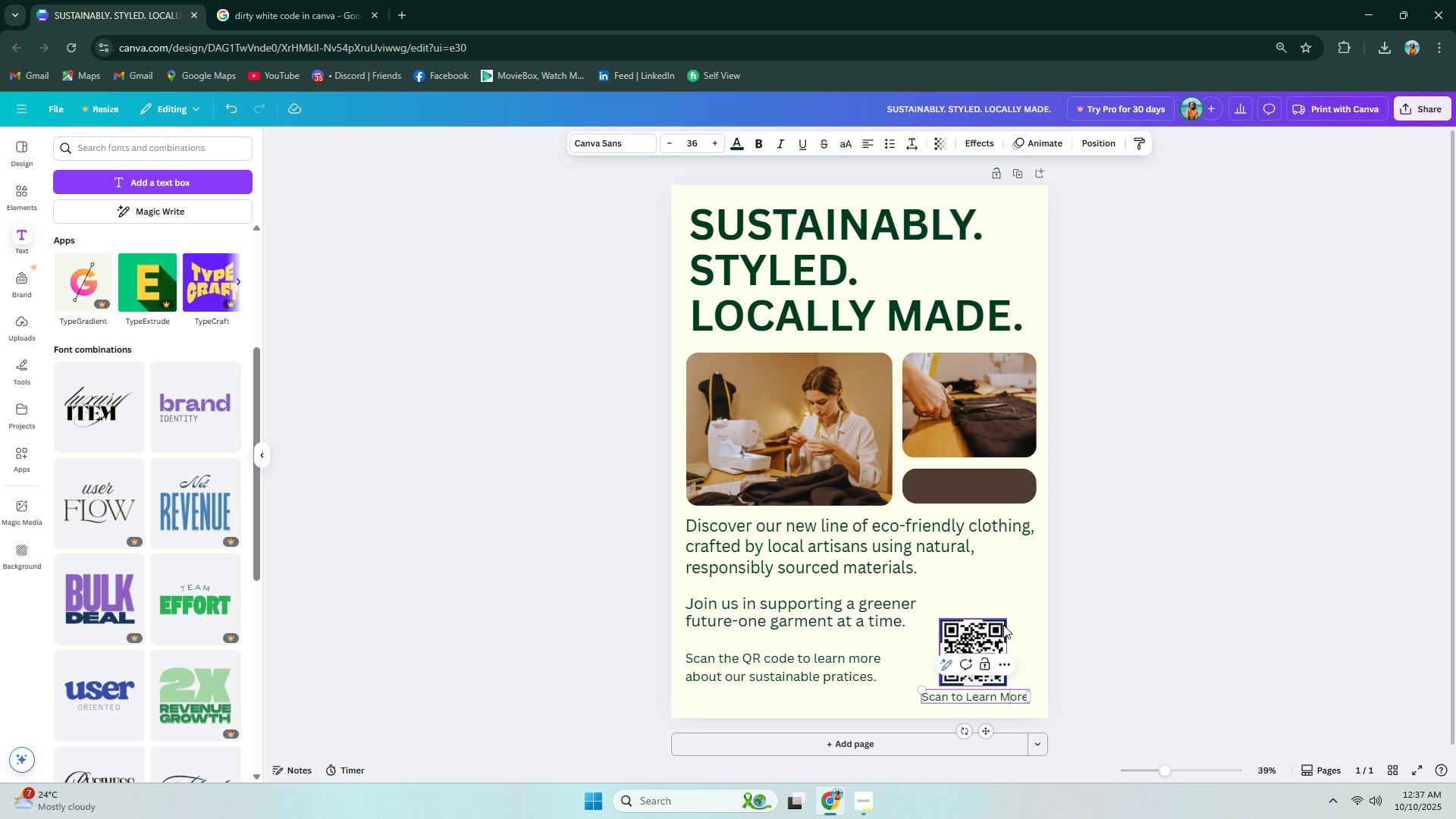 
left_click([1173, 631])
 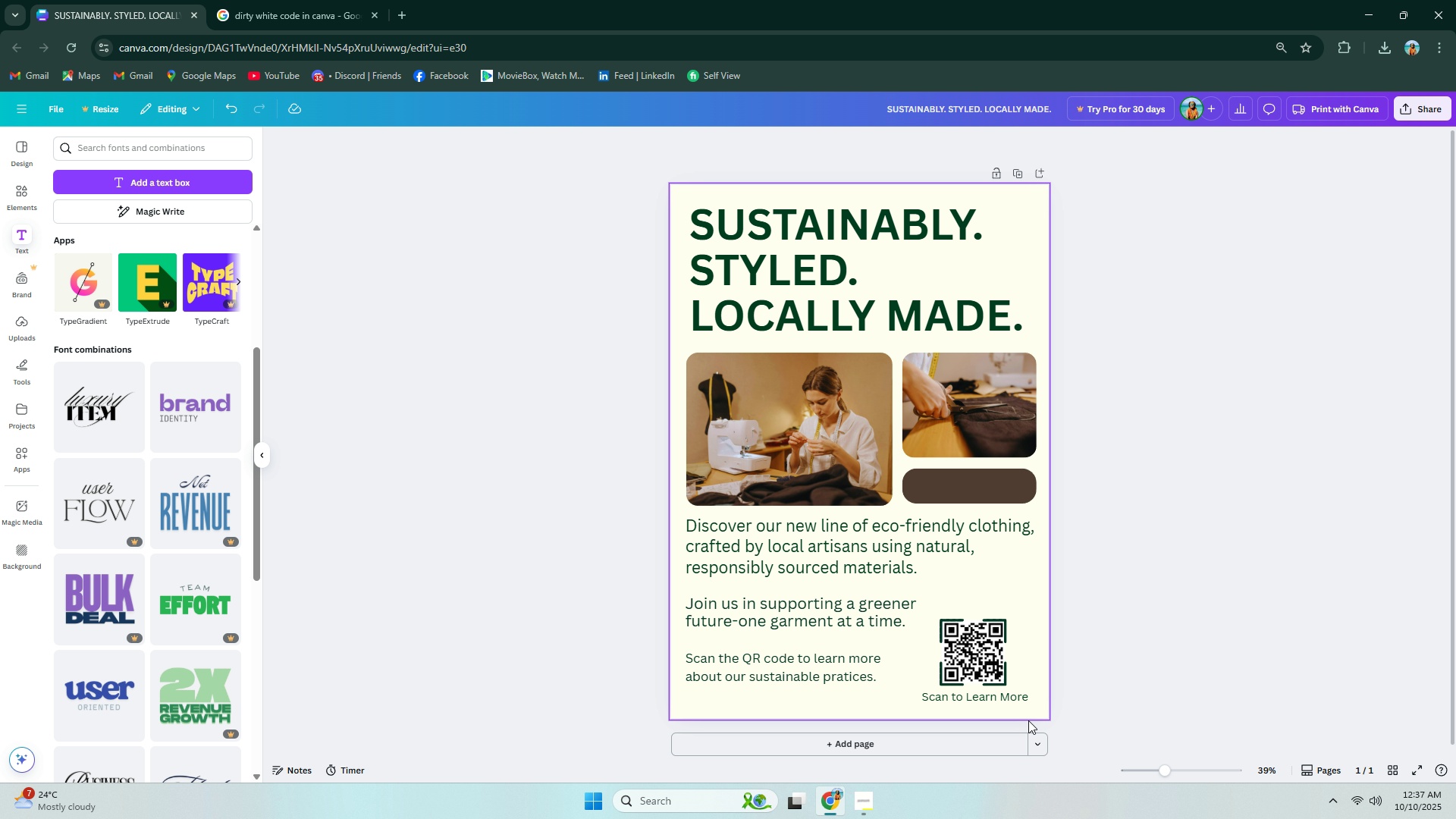 
key(ArrowUp)
 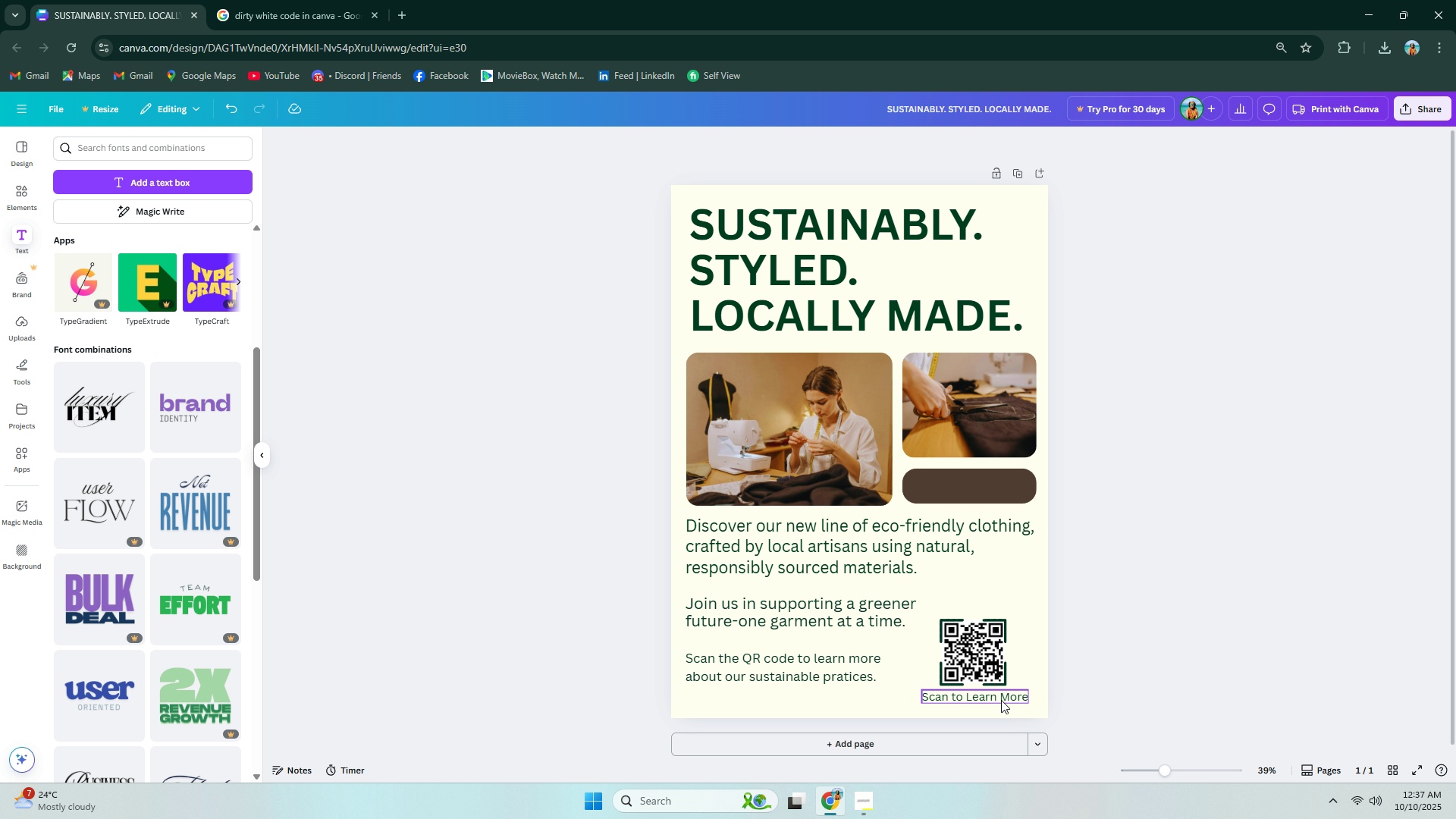 
left_click([1001, 700])
 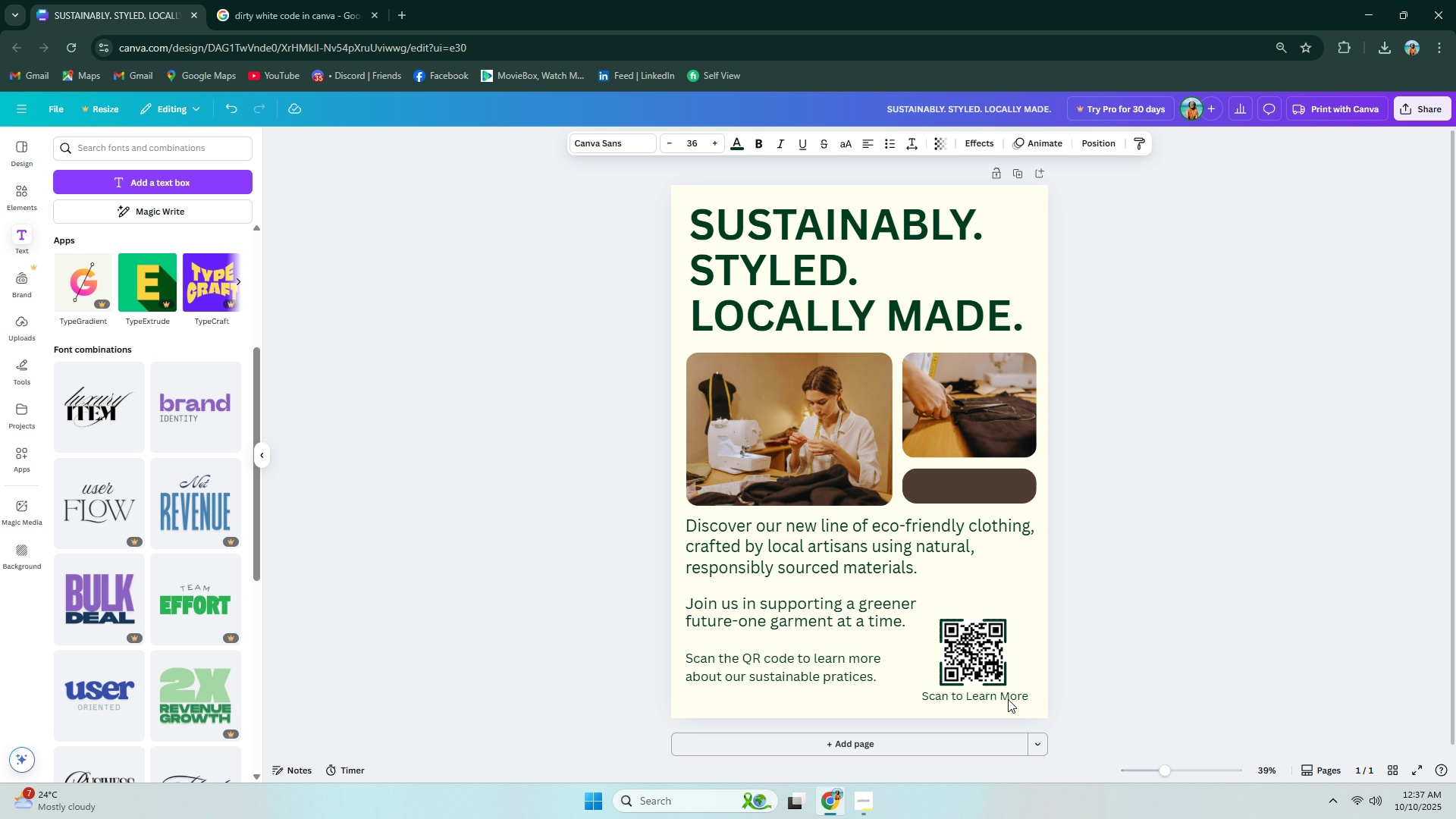 
key(ArrowUp)
 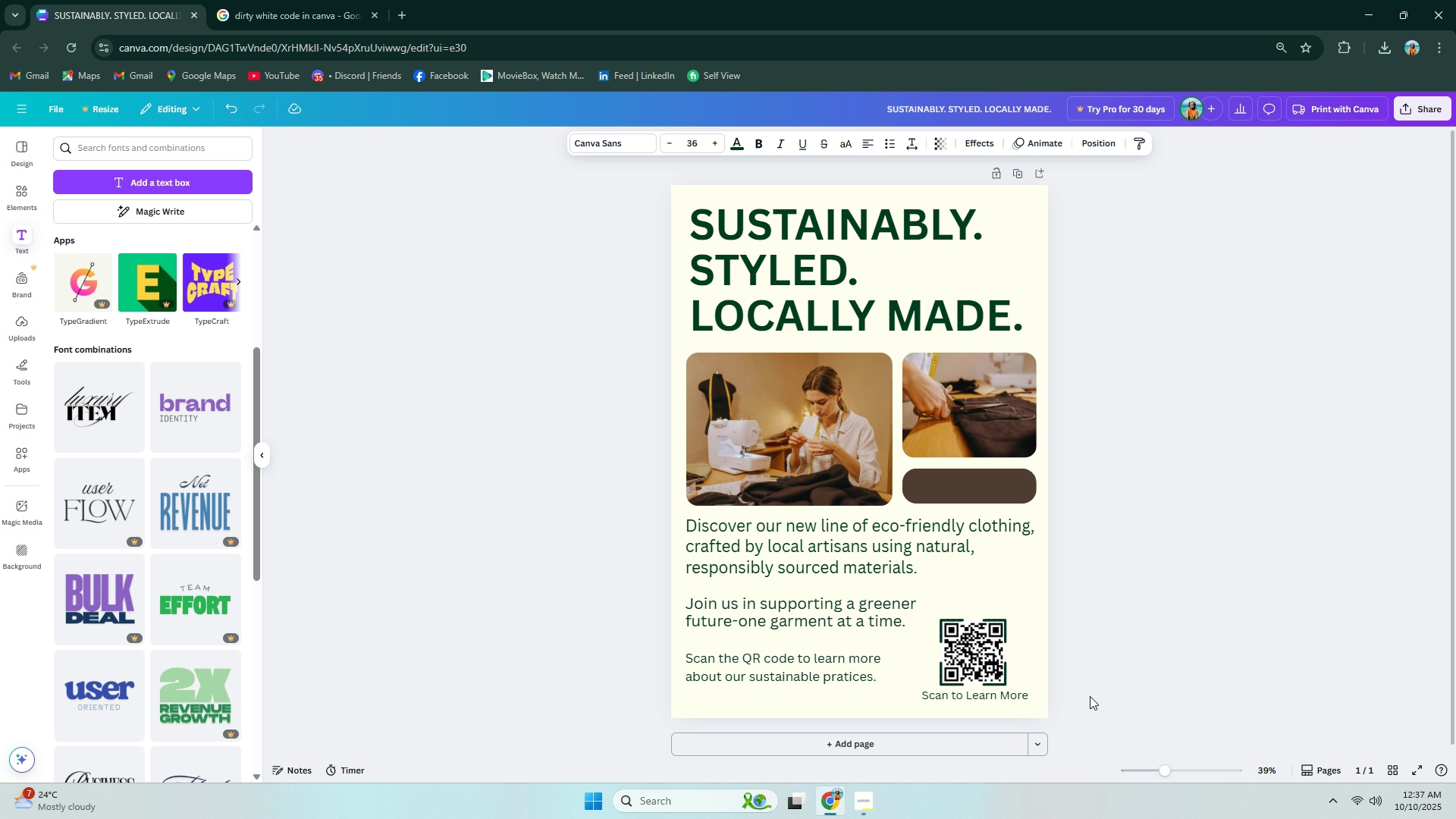 
key(ArrowUp)
 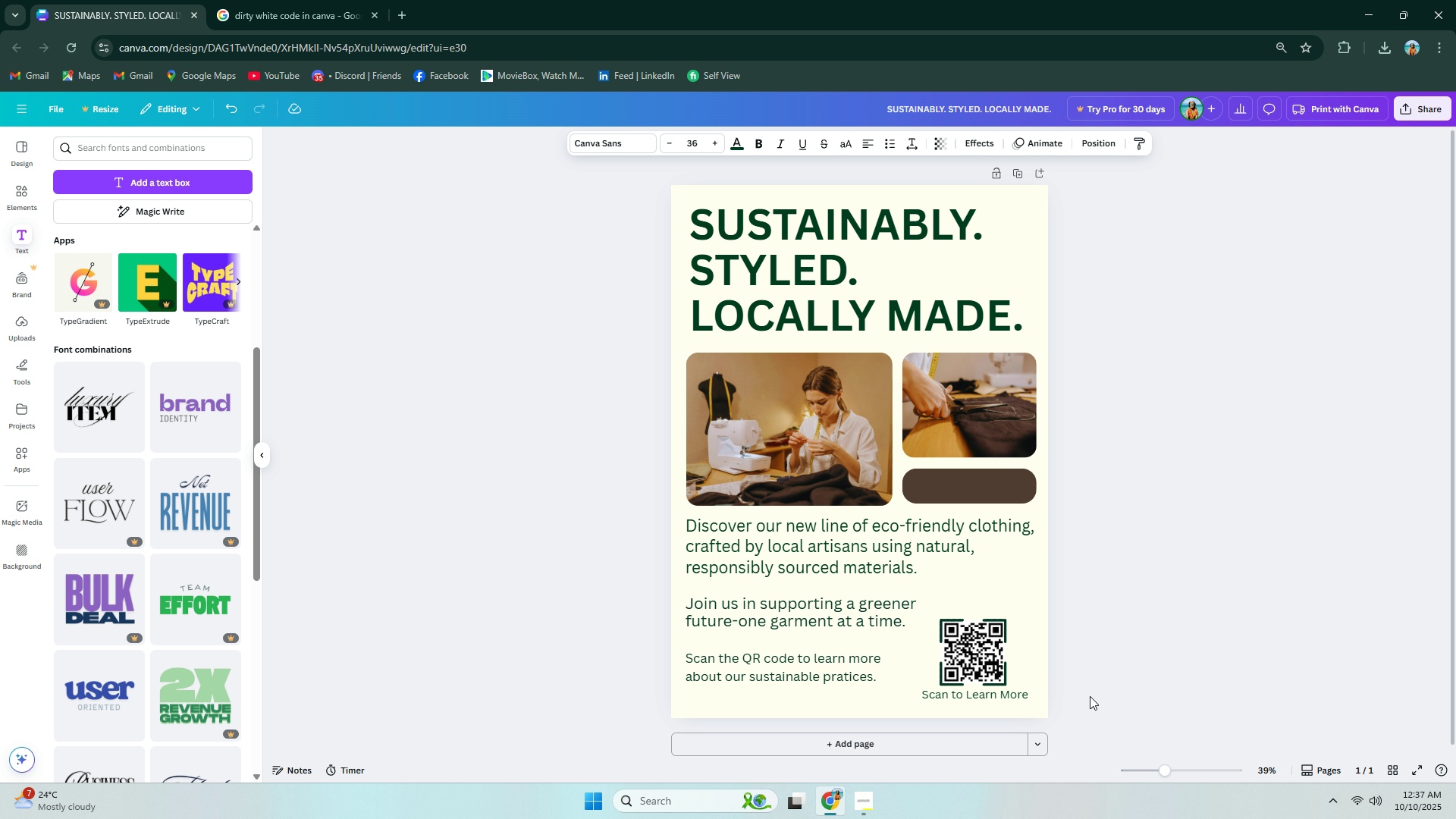 
key(ArrowUp)
 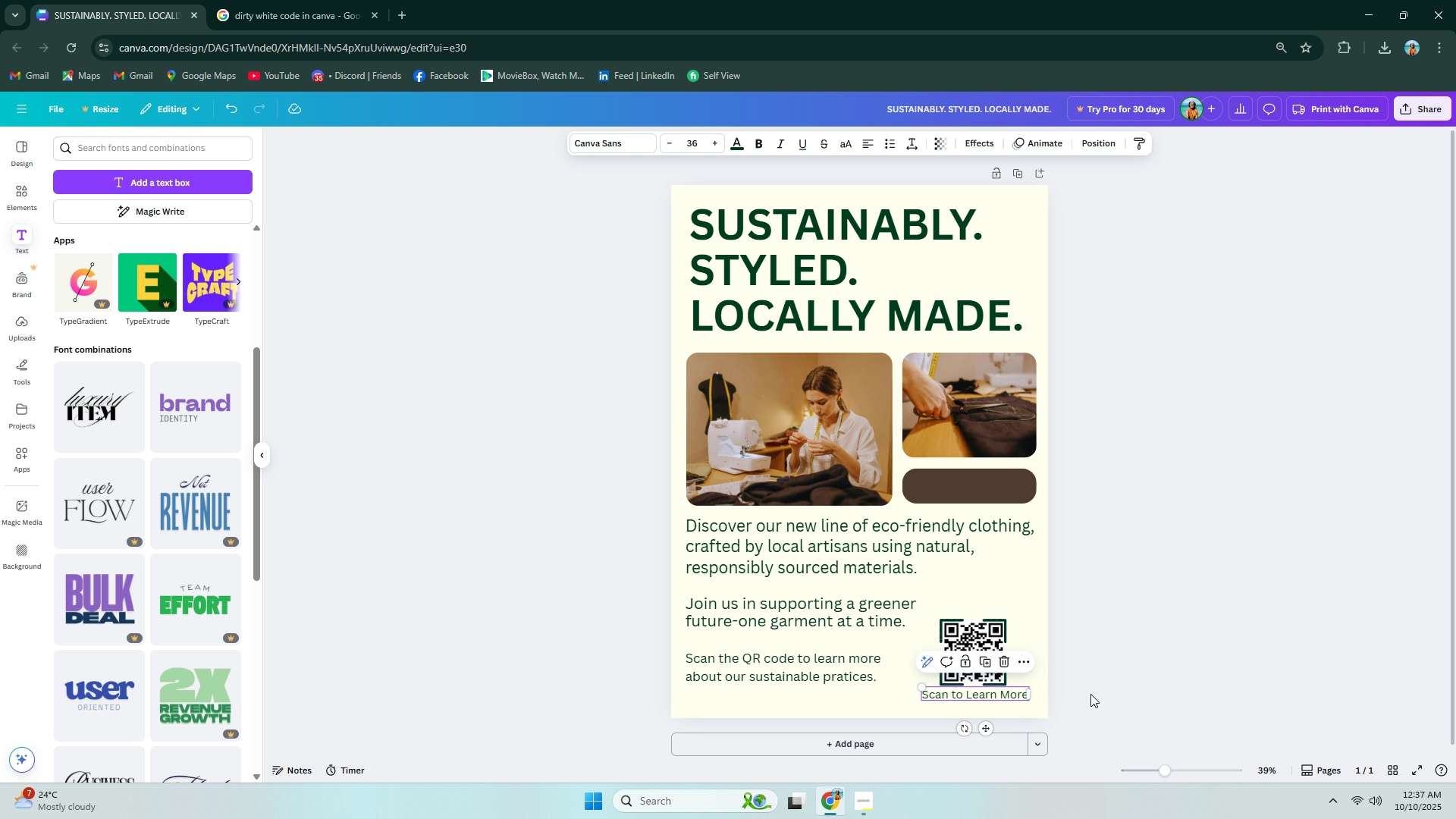 
key(ArrowDown)
 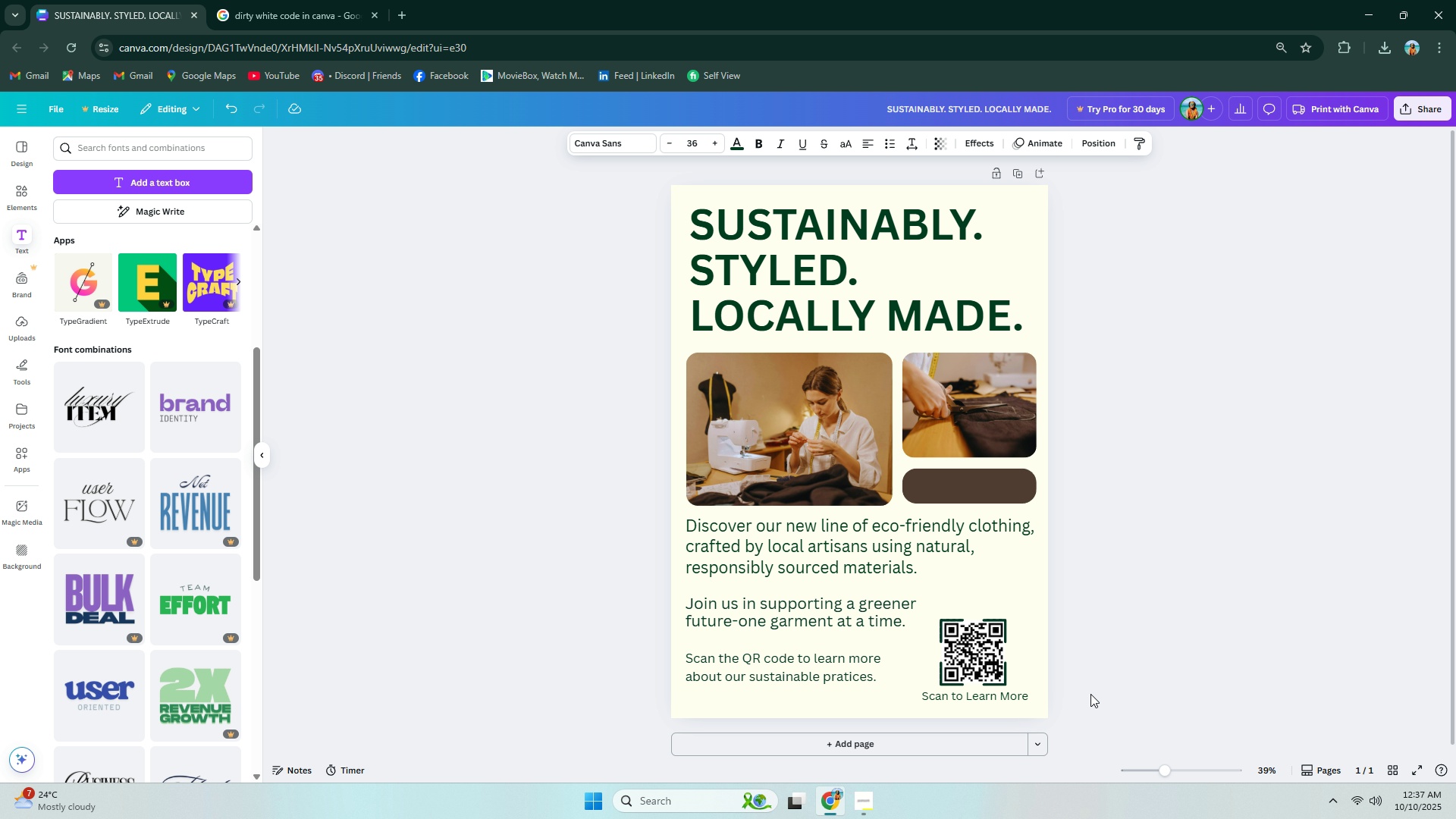 
key(ArrowDown)
 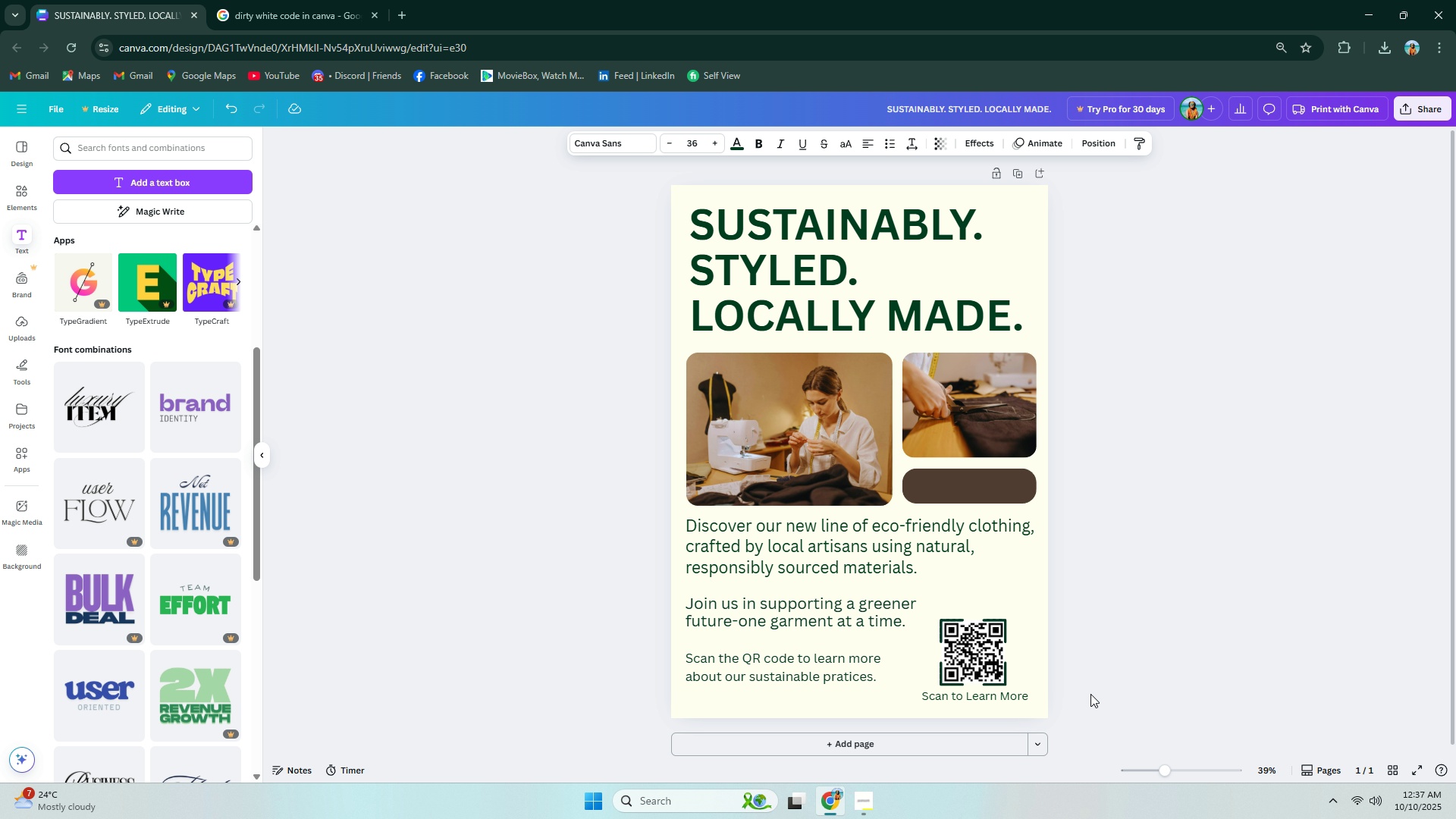 
key(ArrowDown)
 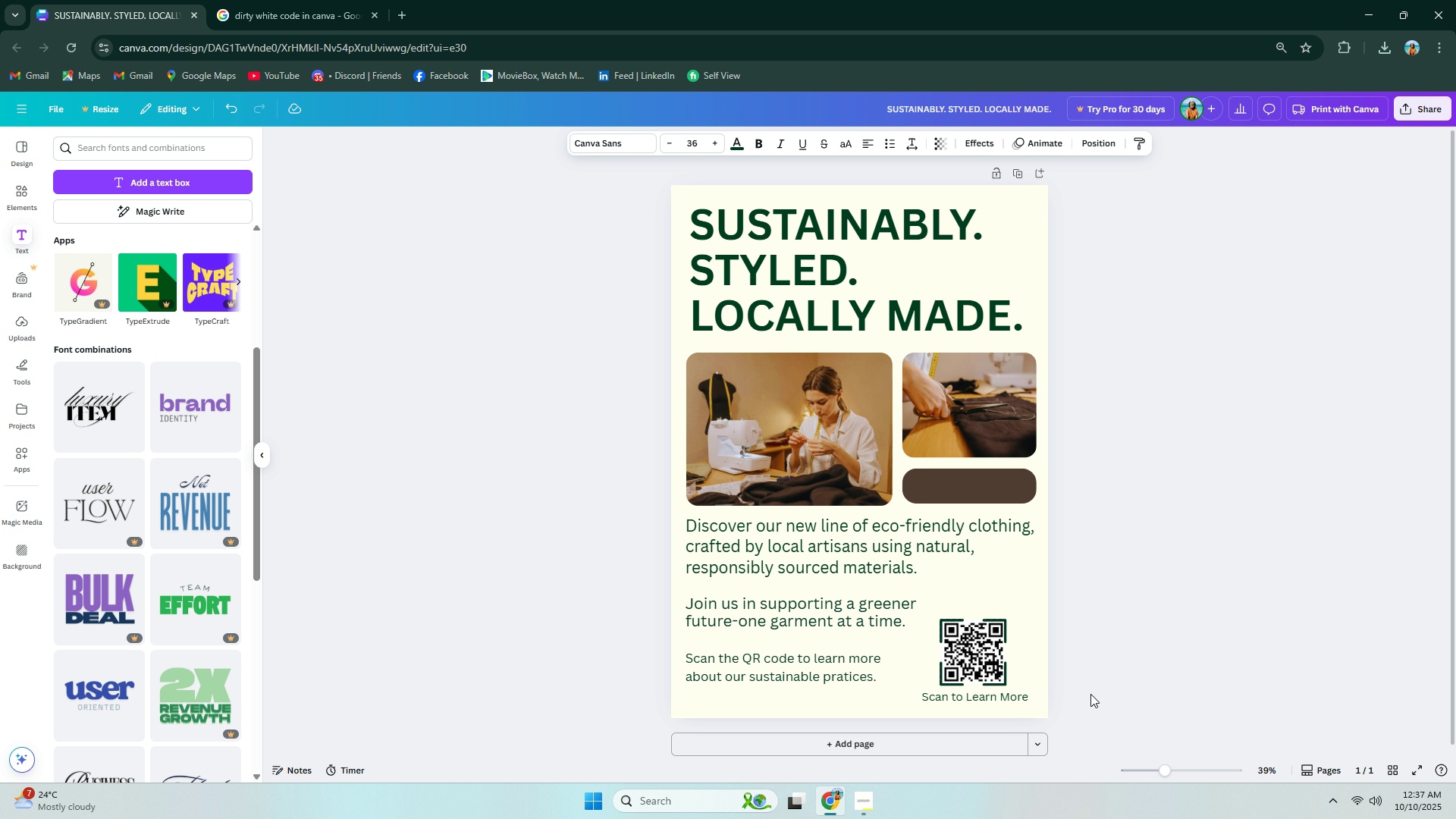 
key(ArrowDown)
 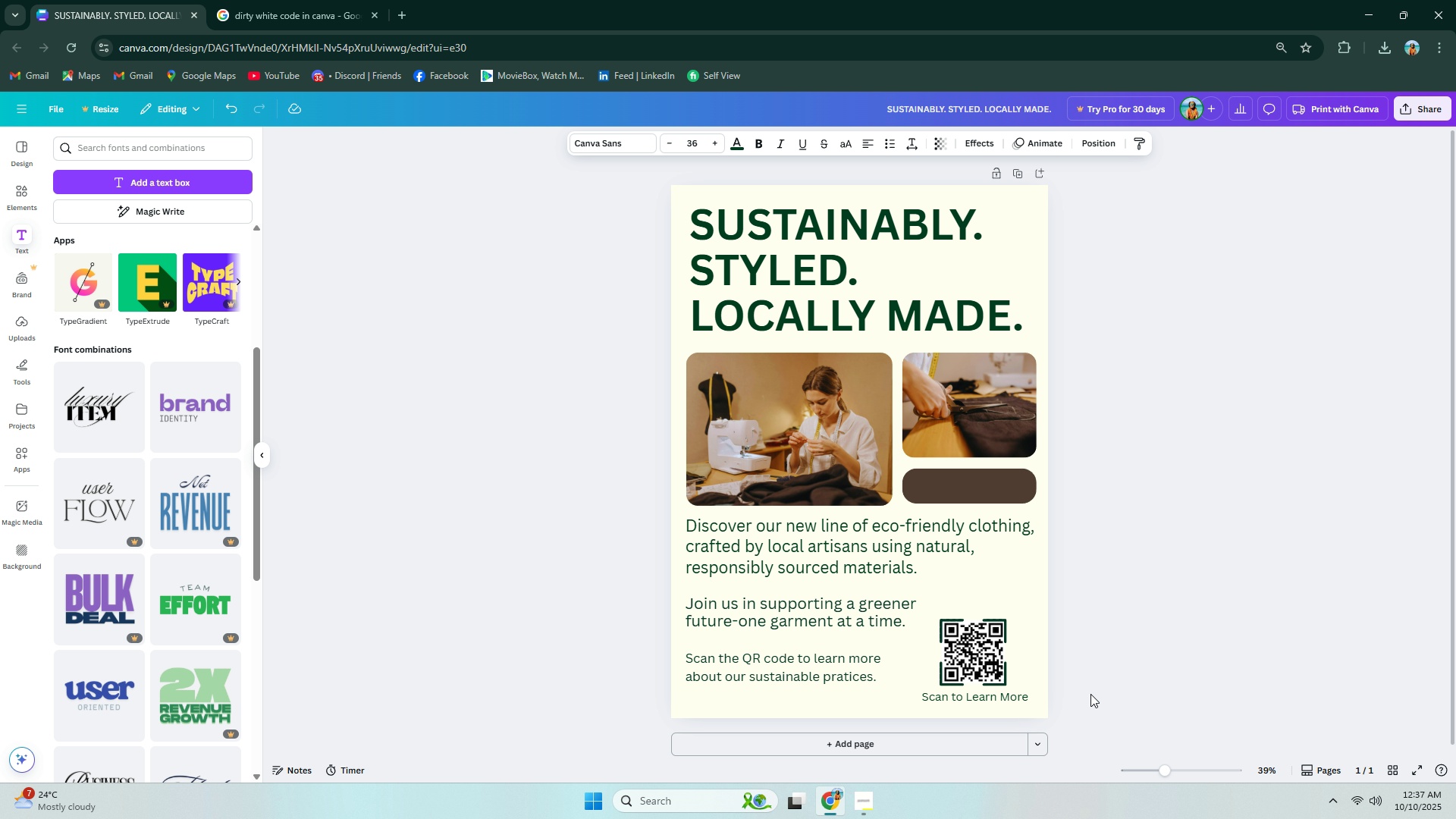 
key(ArrowUp)
 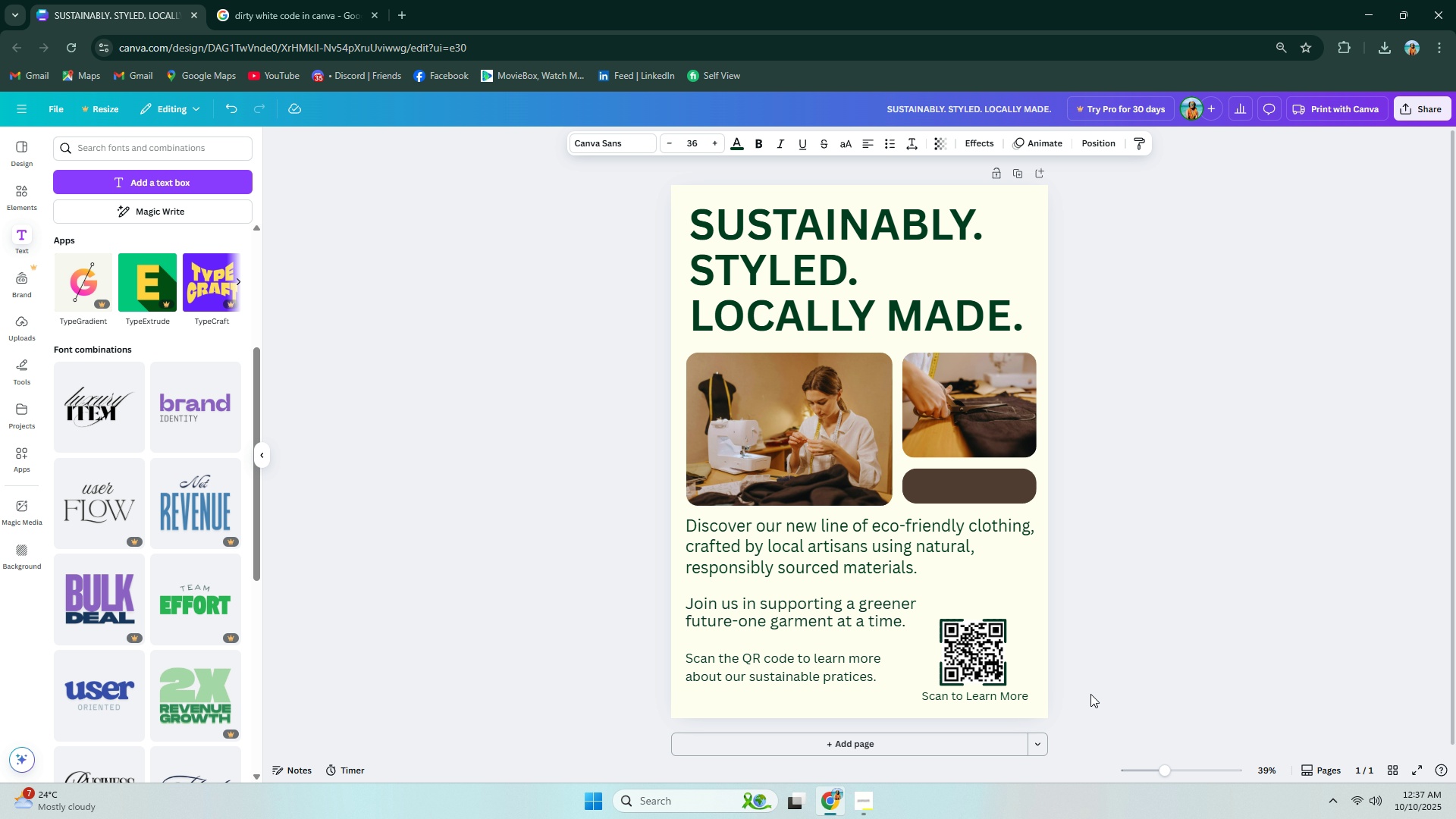 
key(ArrowUp)
 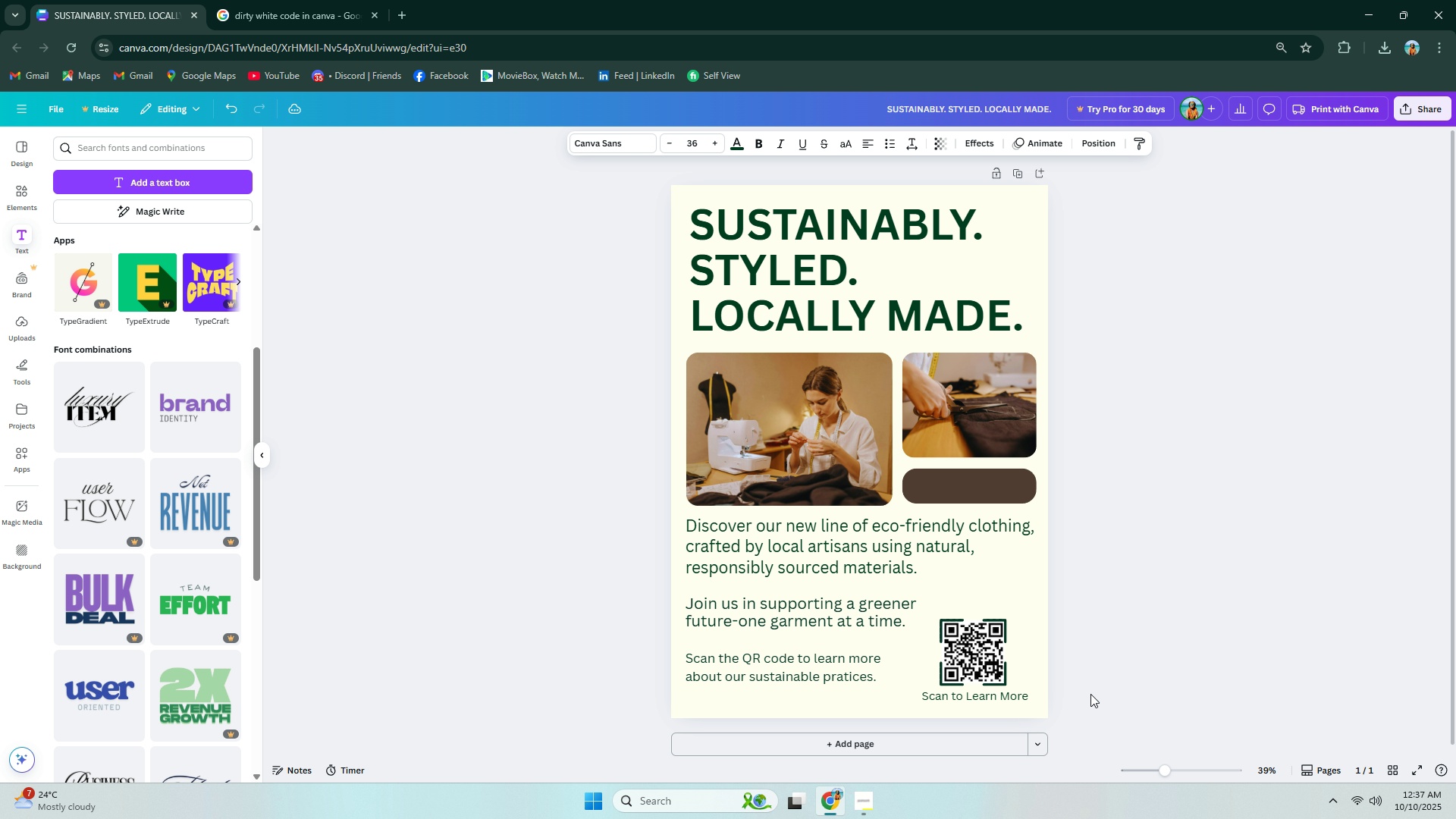 
key(ArrowRight)
 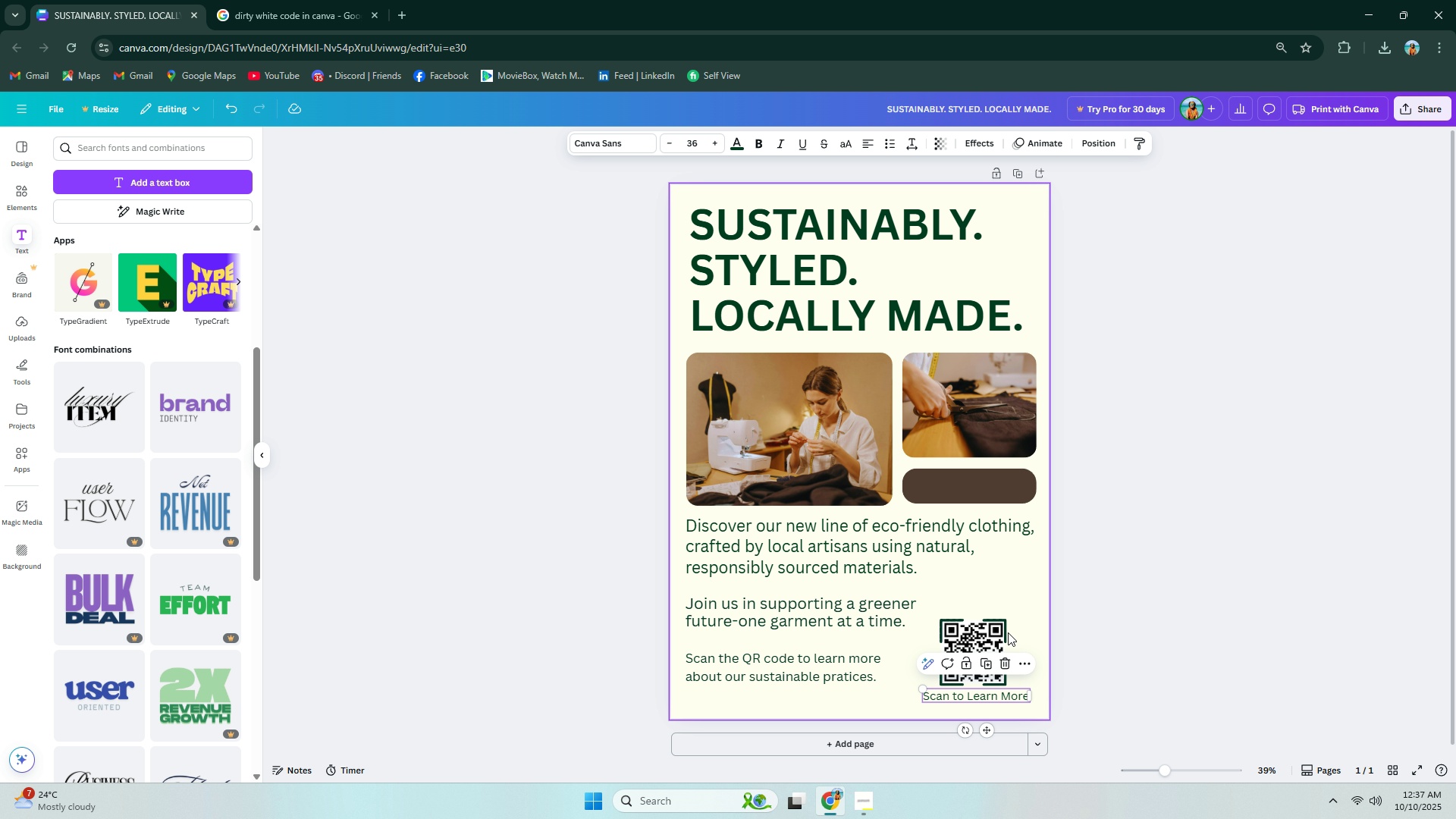 
key(ArrowUp)
 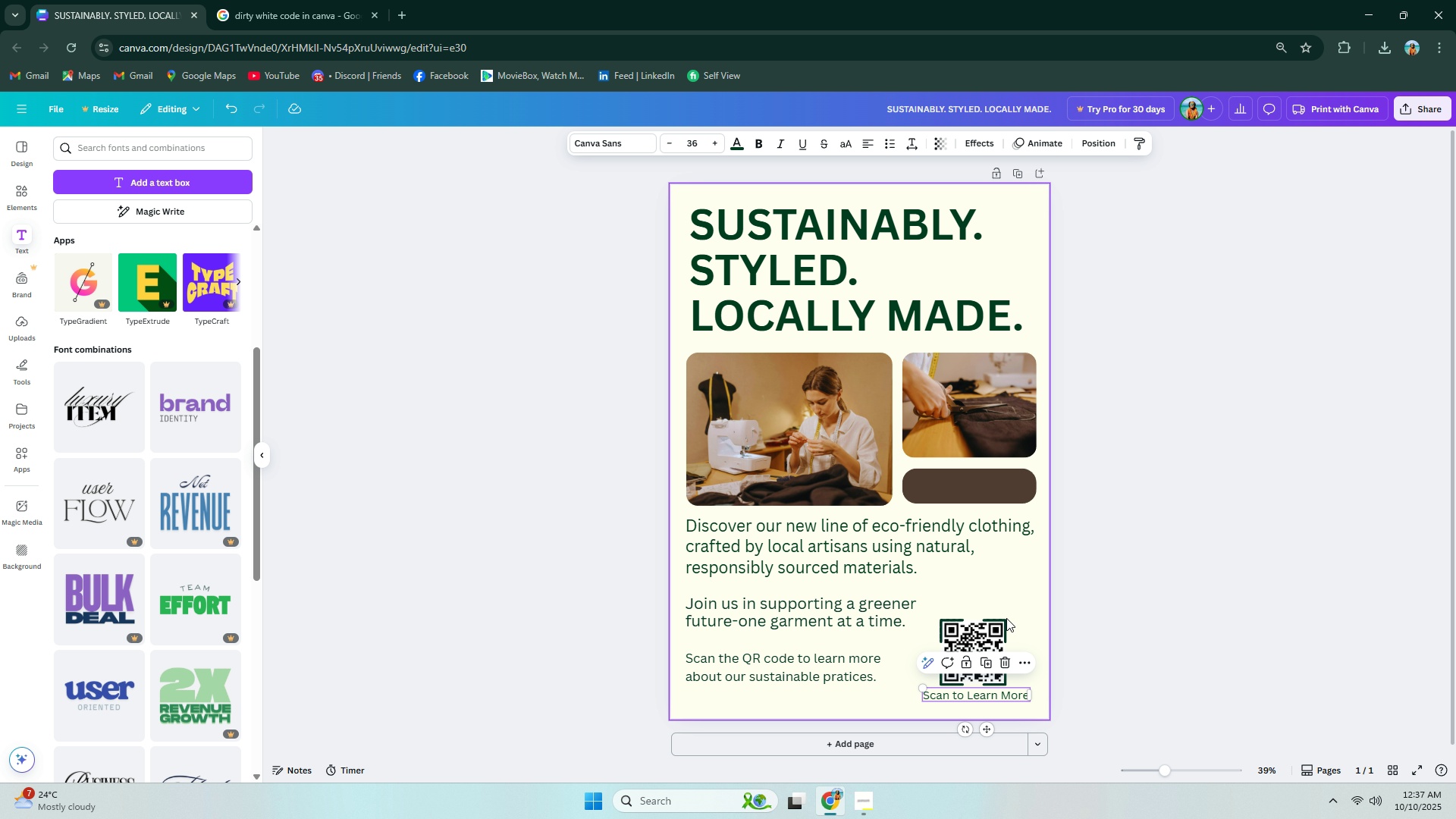 
left_click([1006, 617])
 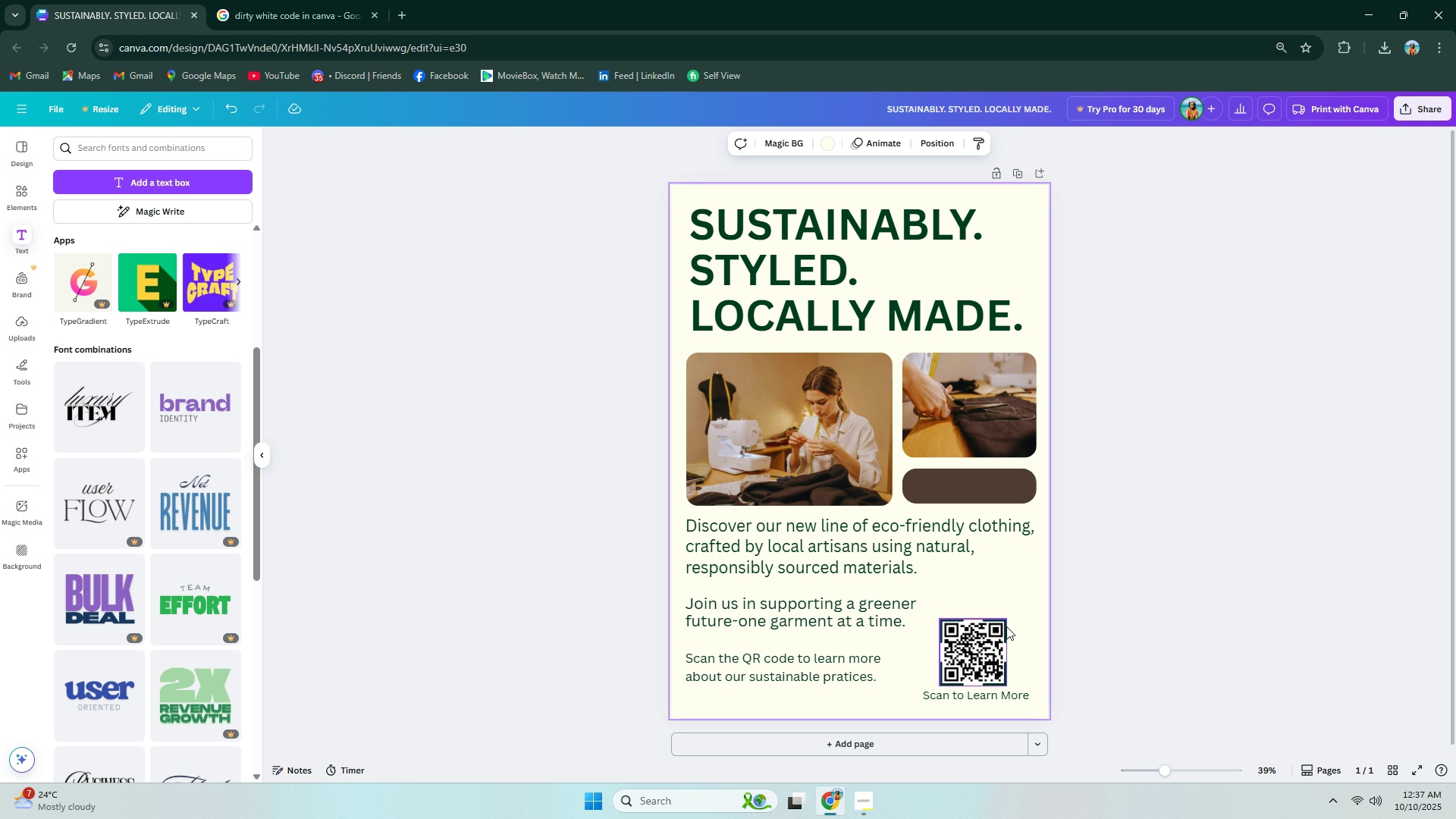 
left_click([1004, 626])
 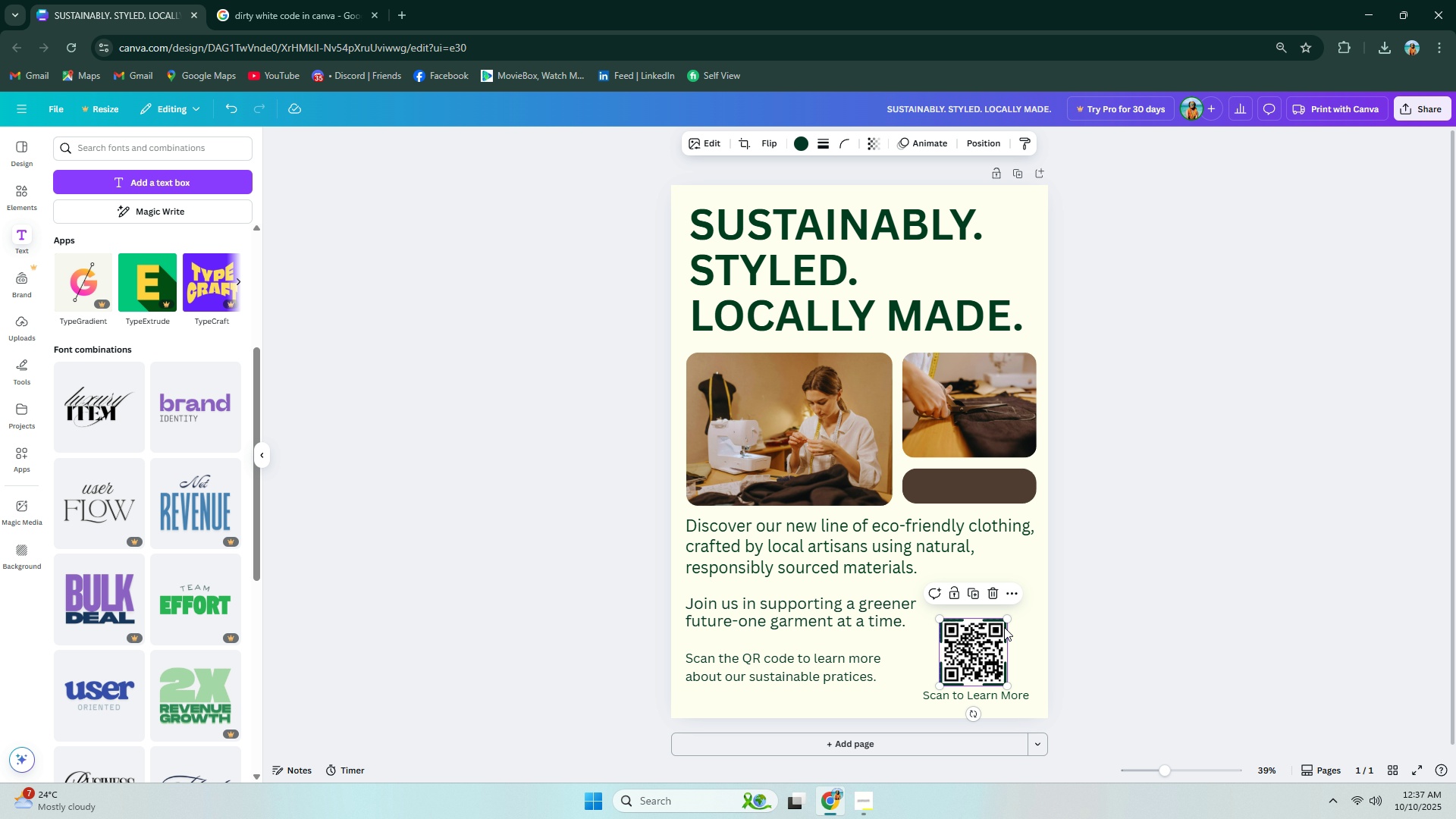 
key(ArrowUp)
 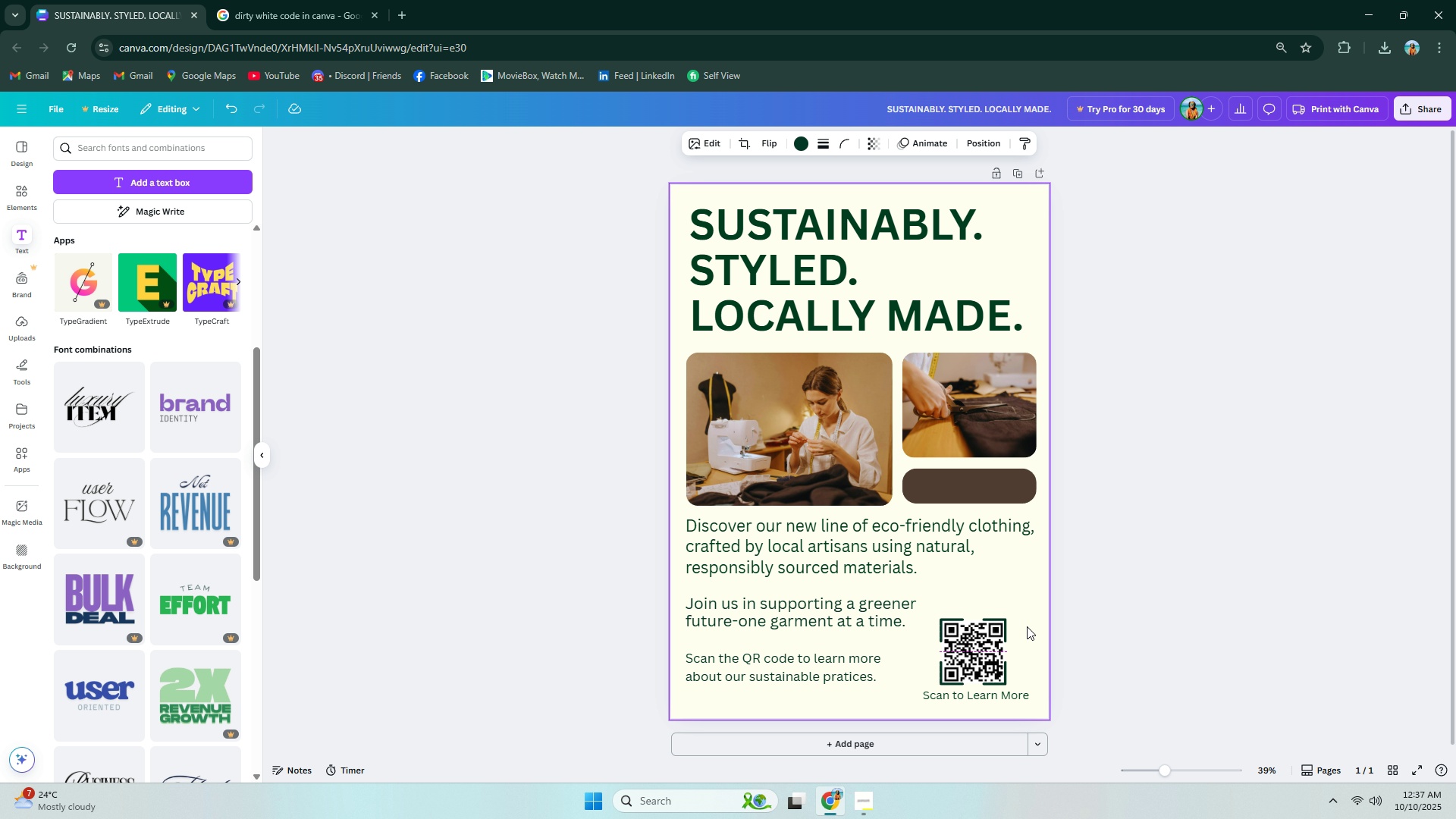 
key(ArrowUp)
 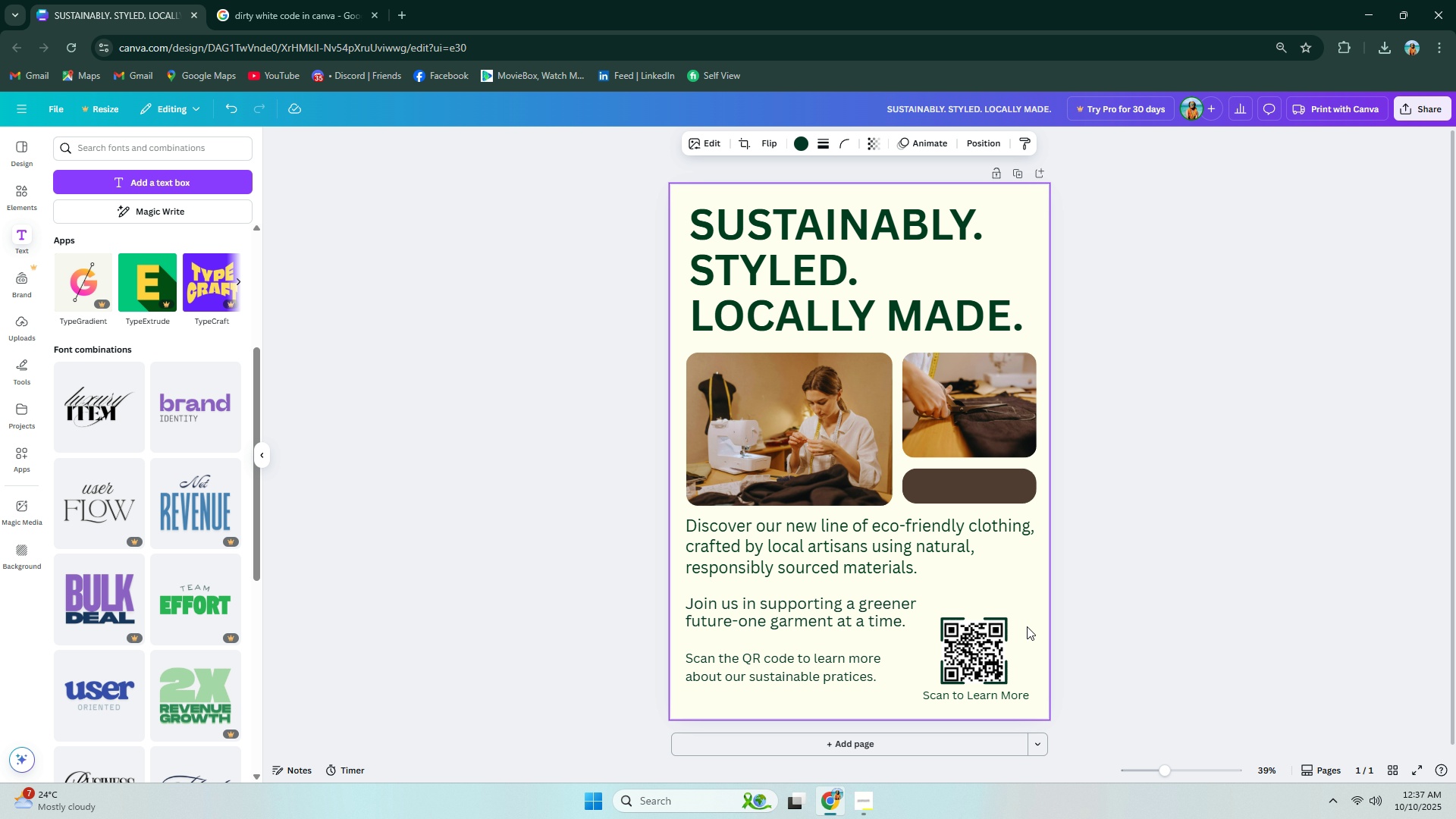 
key(ArrowRight)
 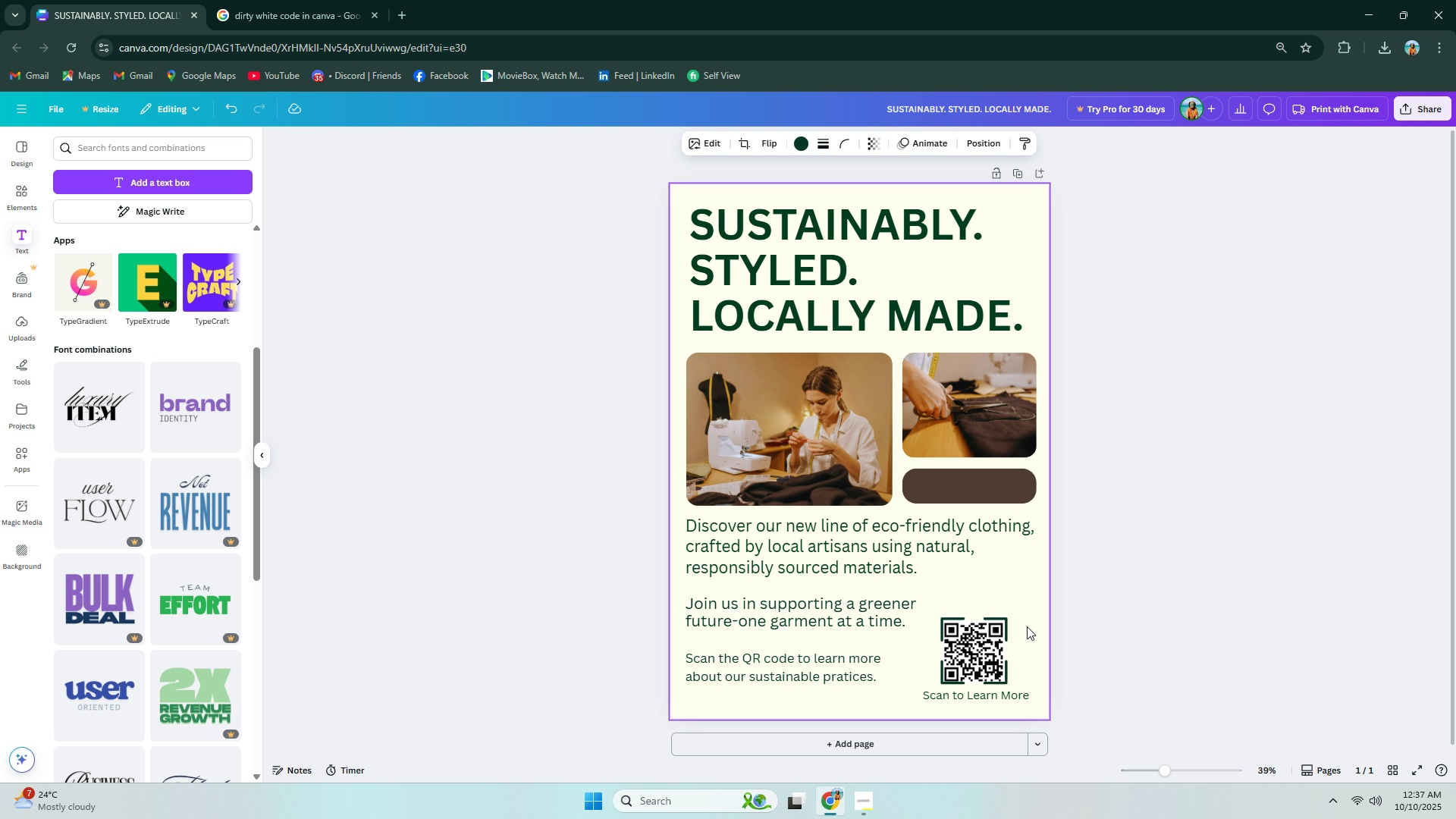 
key(ArrowUp)
 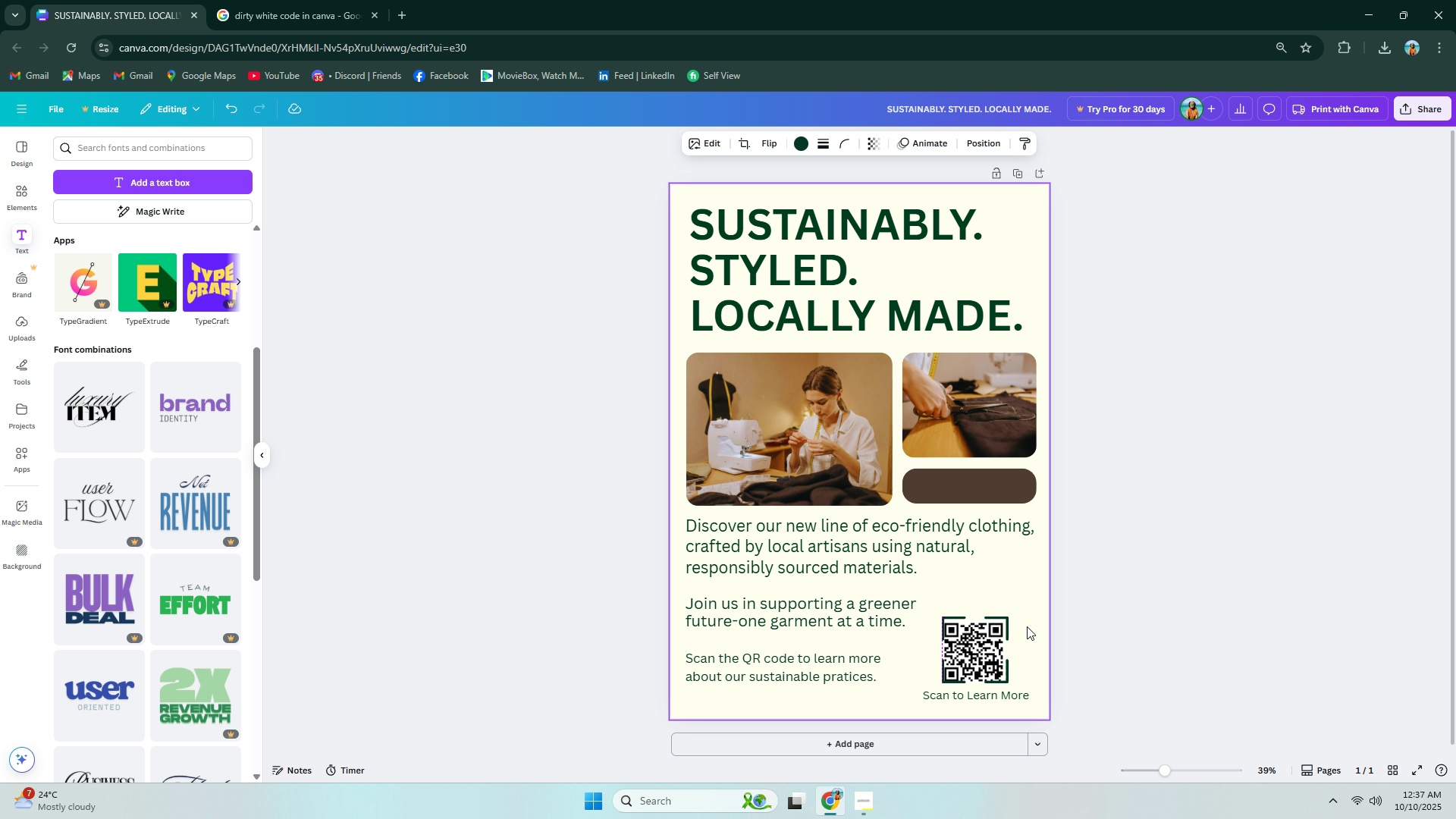 
key(ArrowRight)
 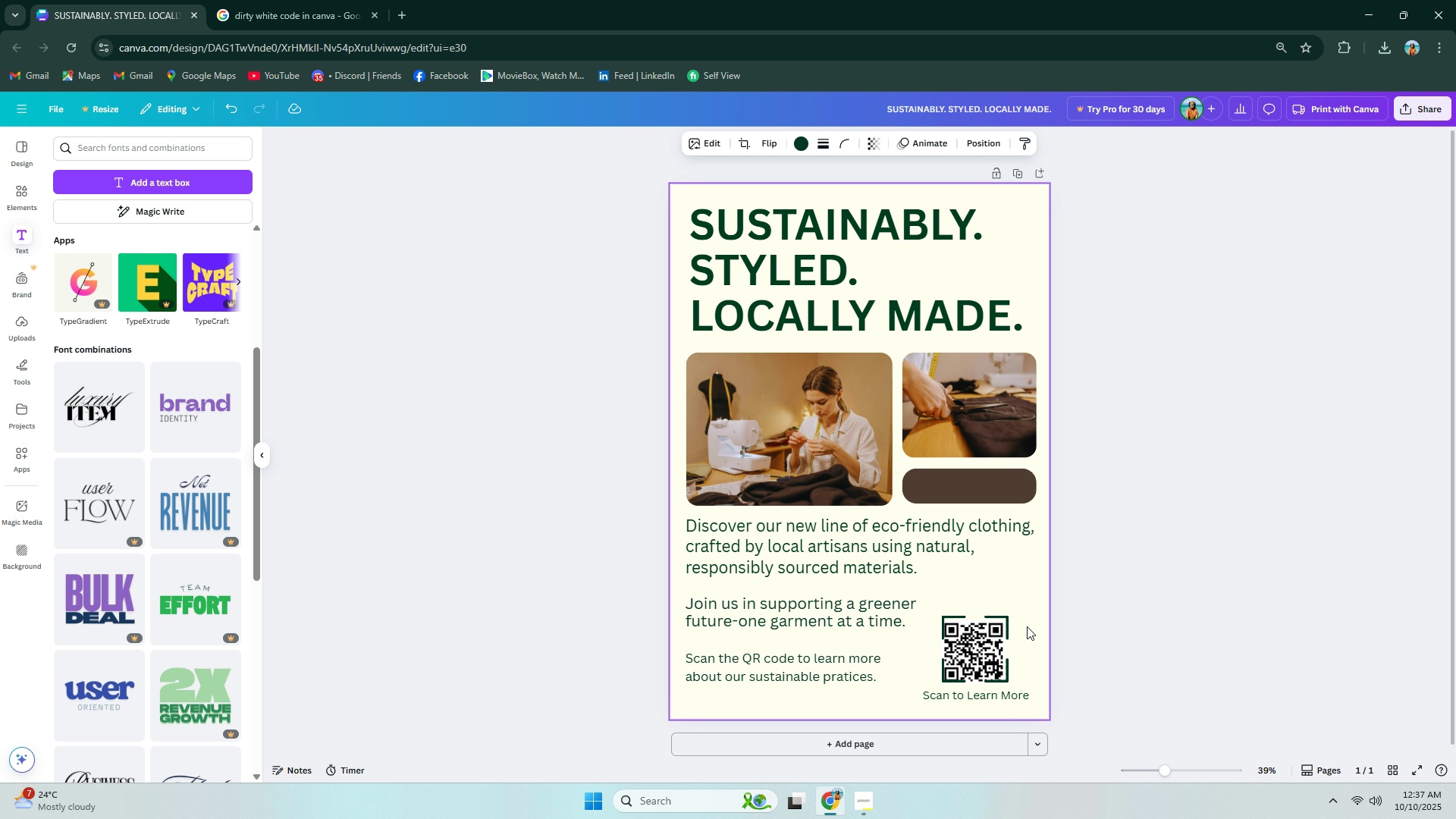 
key(ArrowUp)
 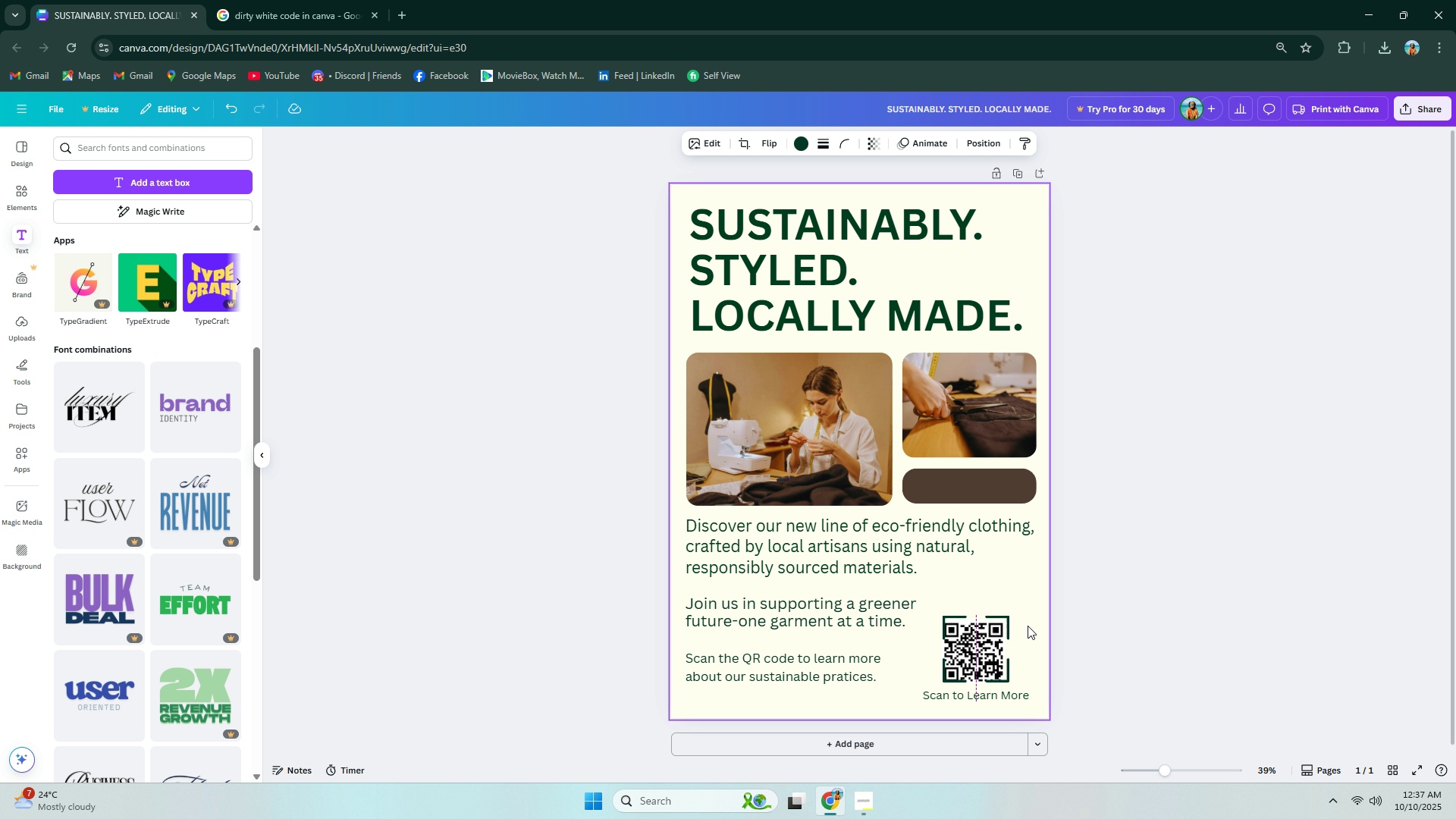 
key(ArrowRight)
 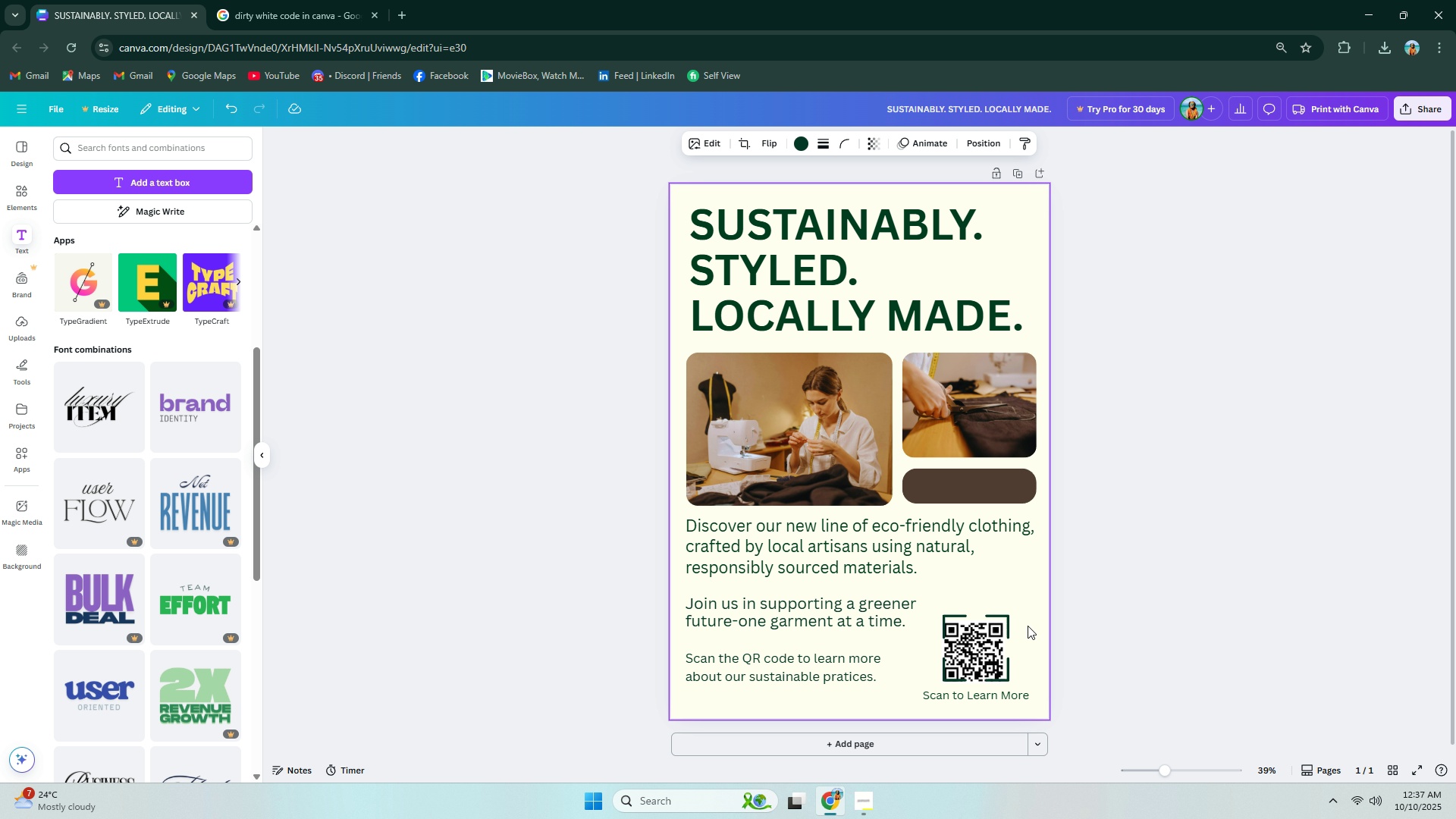 
key(ArrowUp)
 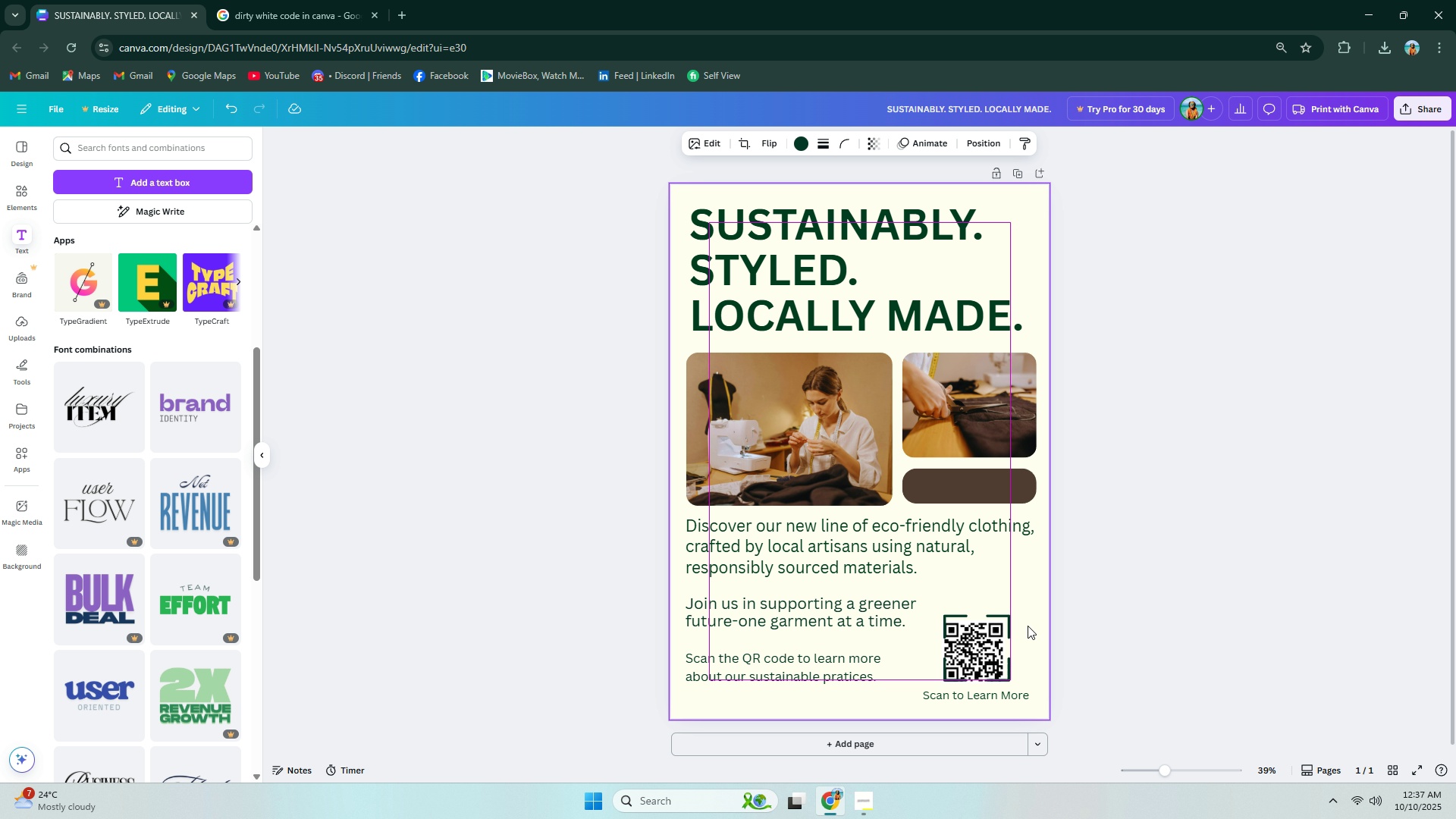 
key(ArrowRight)
 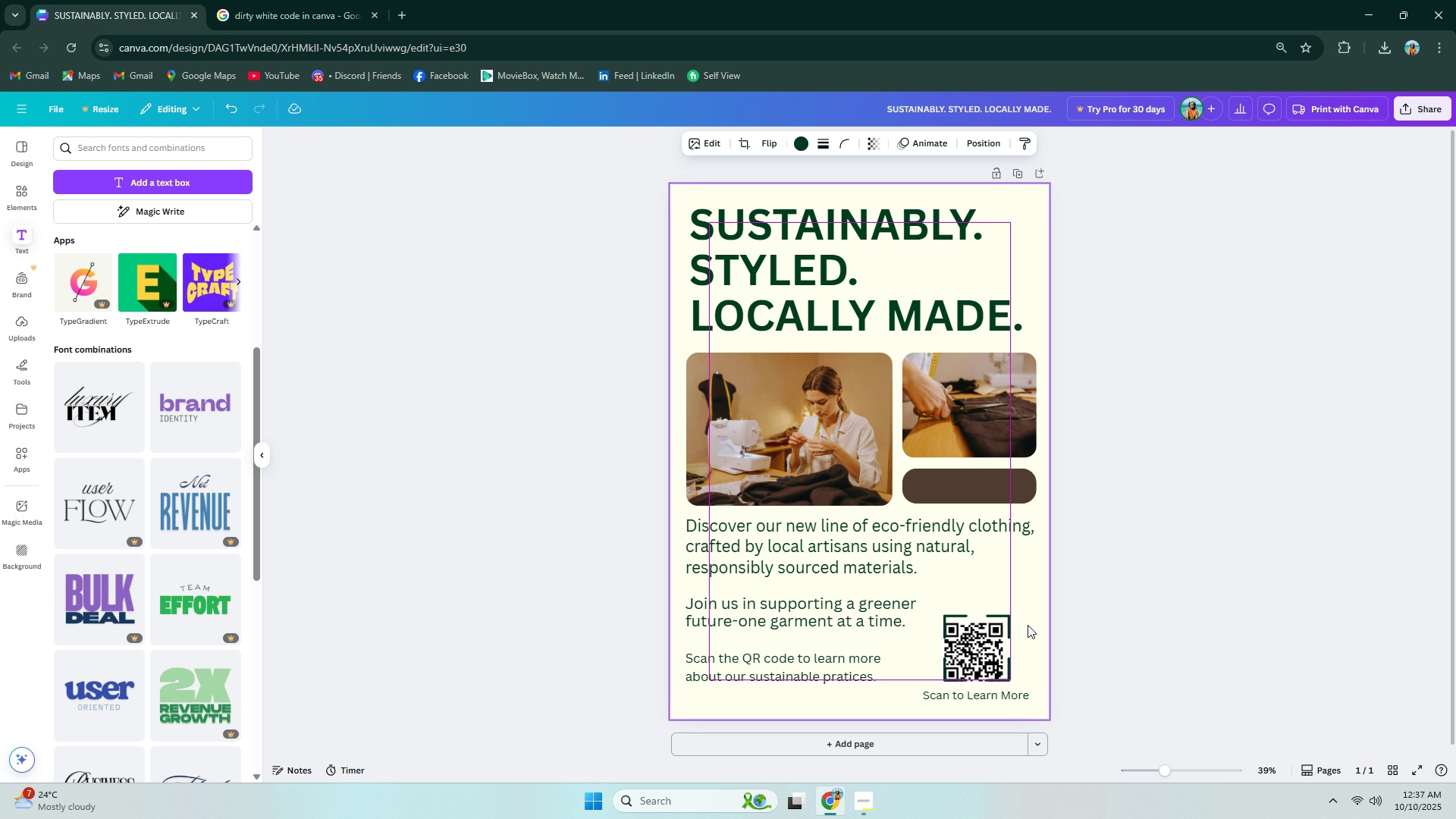 
key(ArrowUp)
 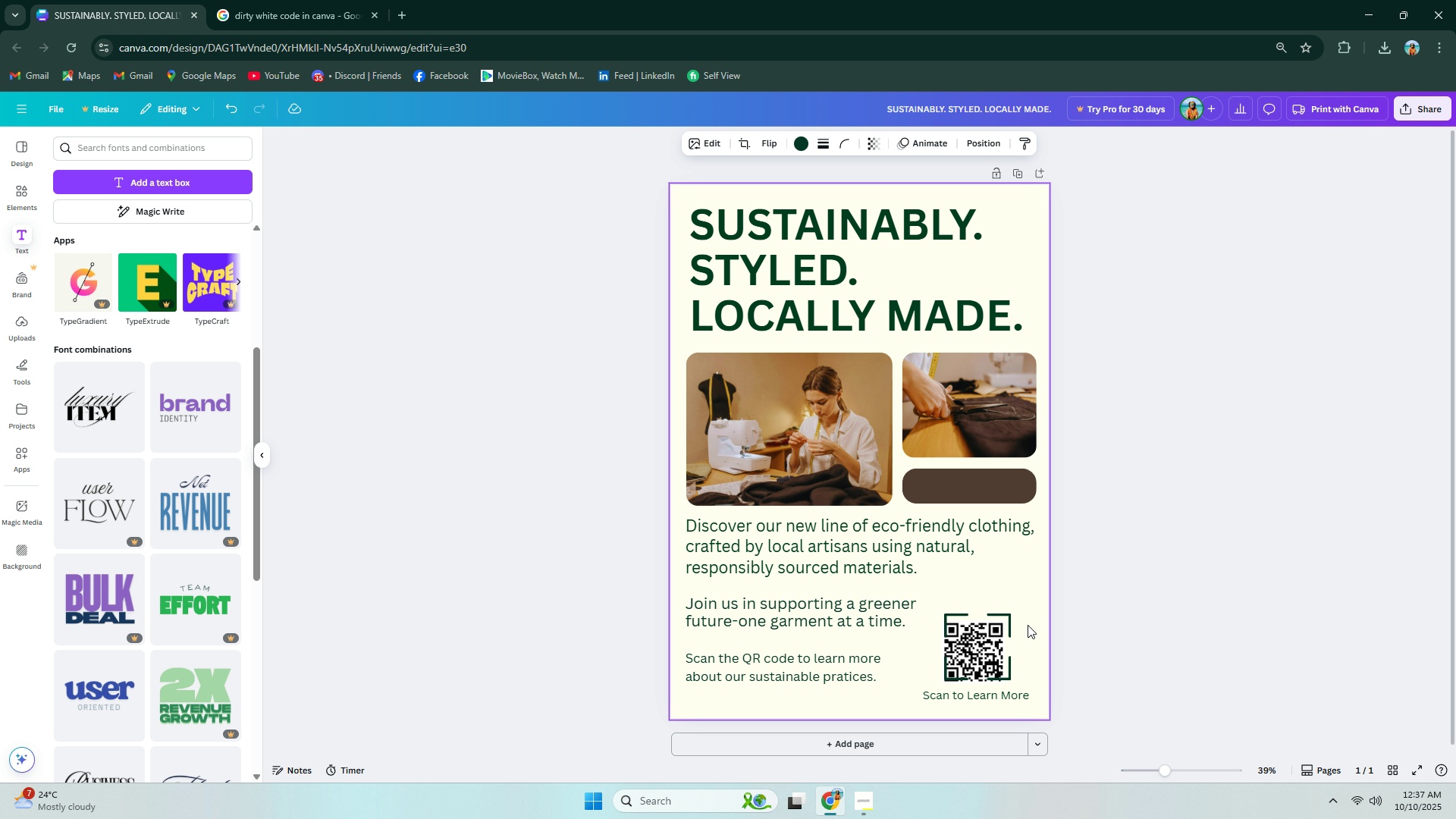 
key(ArrowRight)
 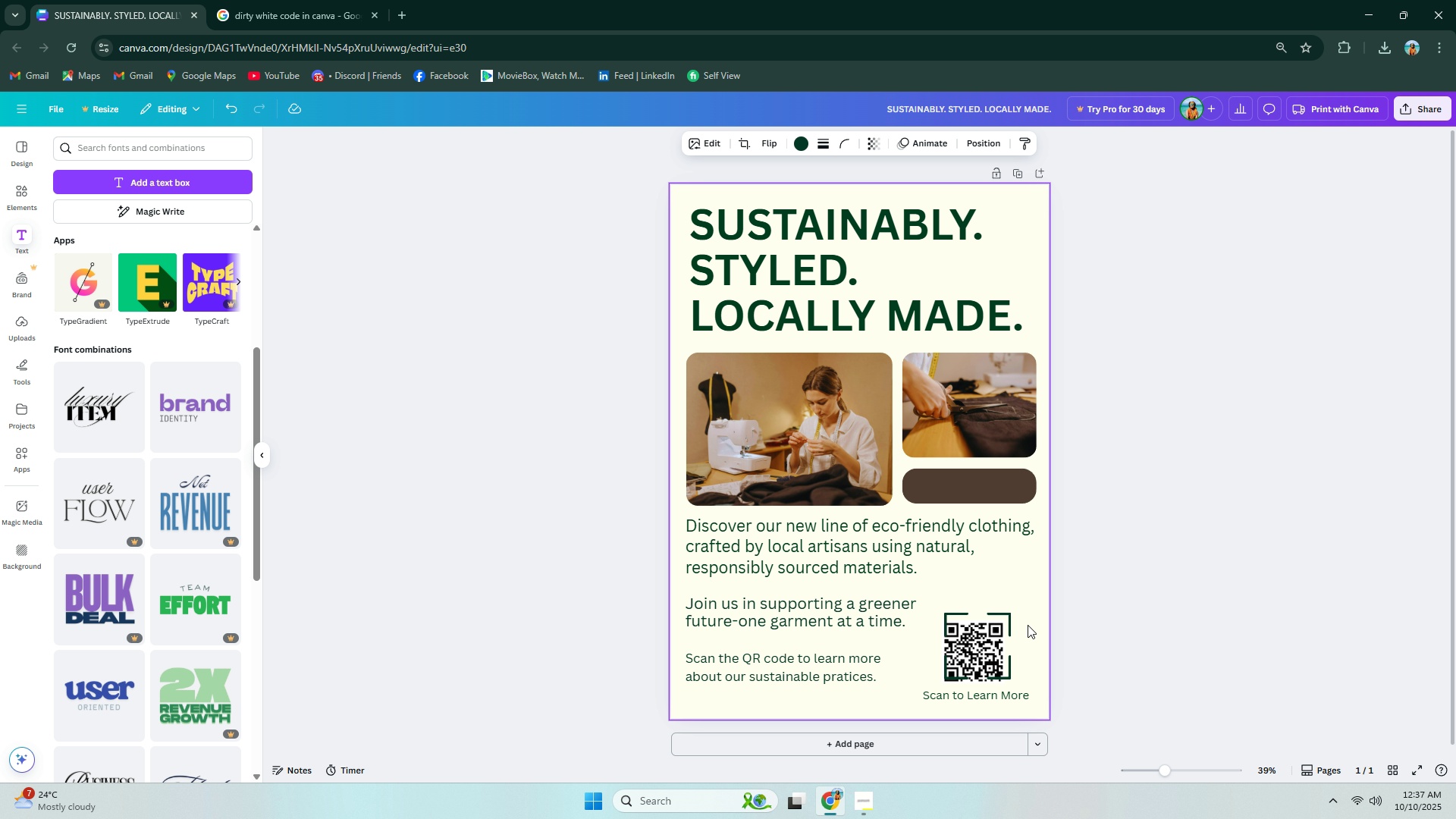 
key(ArrowUp)
 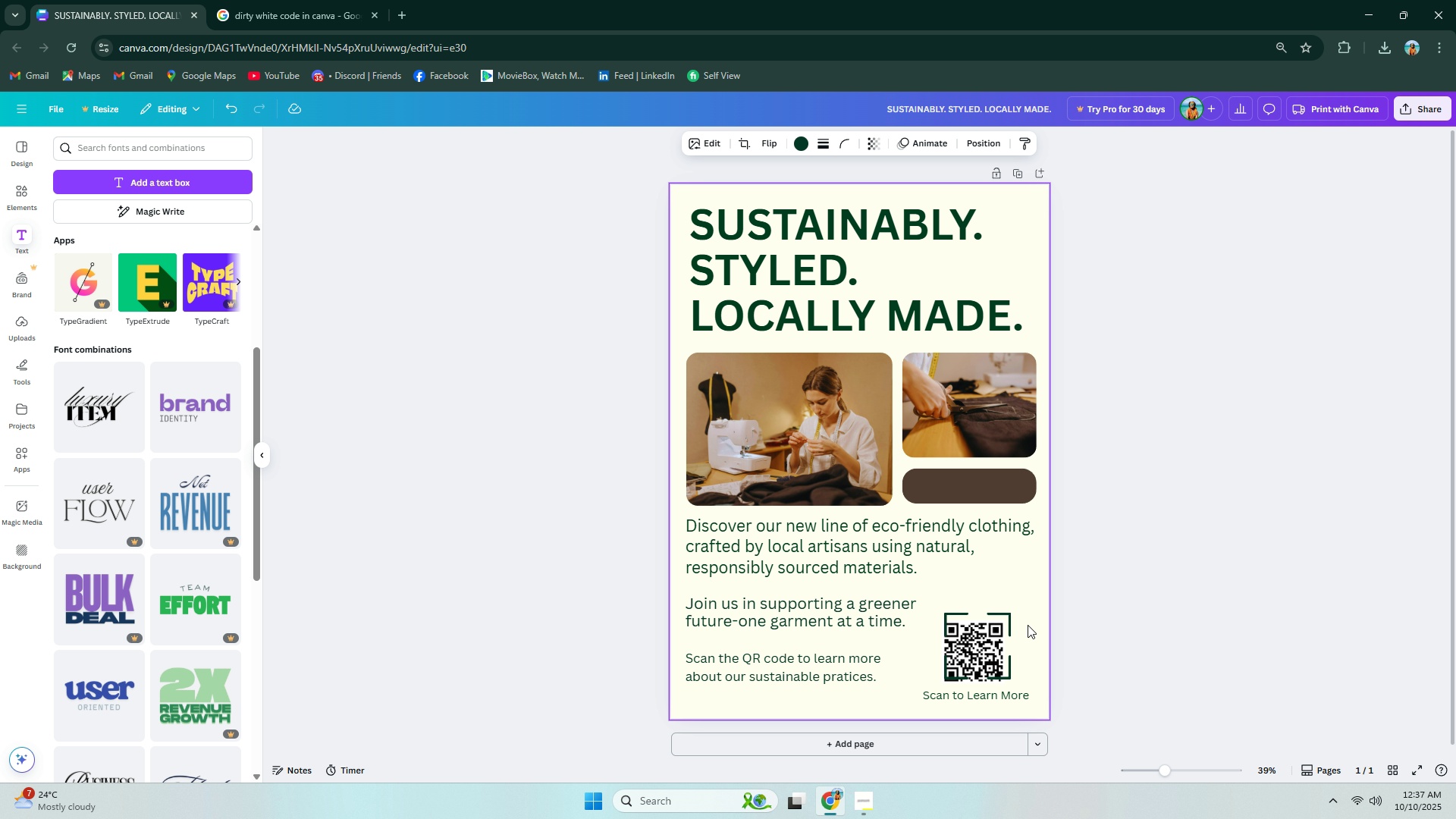 
key(ArrowRight)
 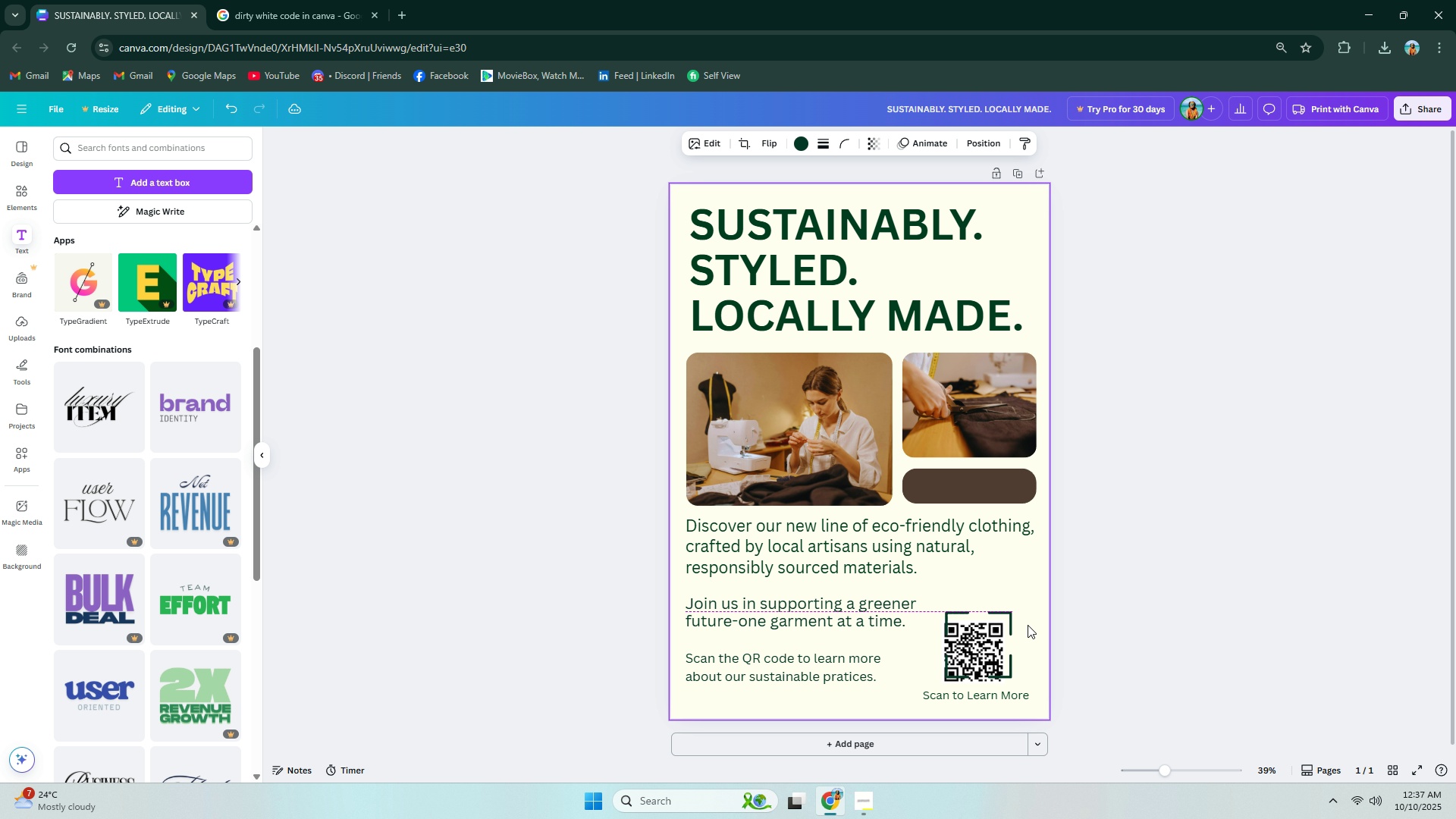 
key(ArrowUp)
 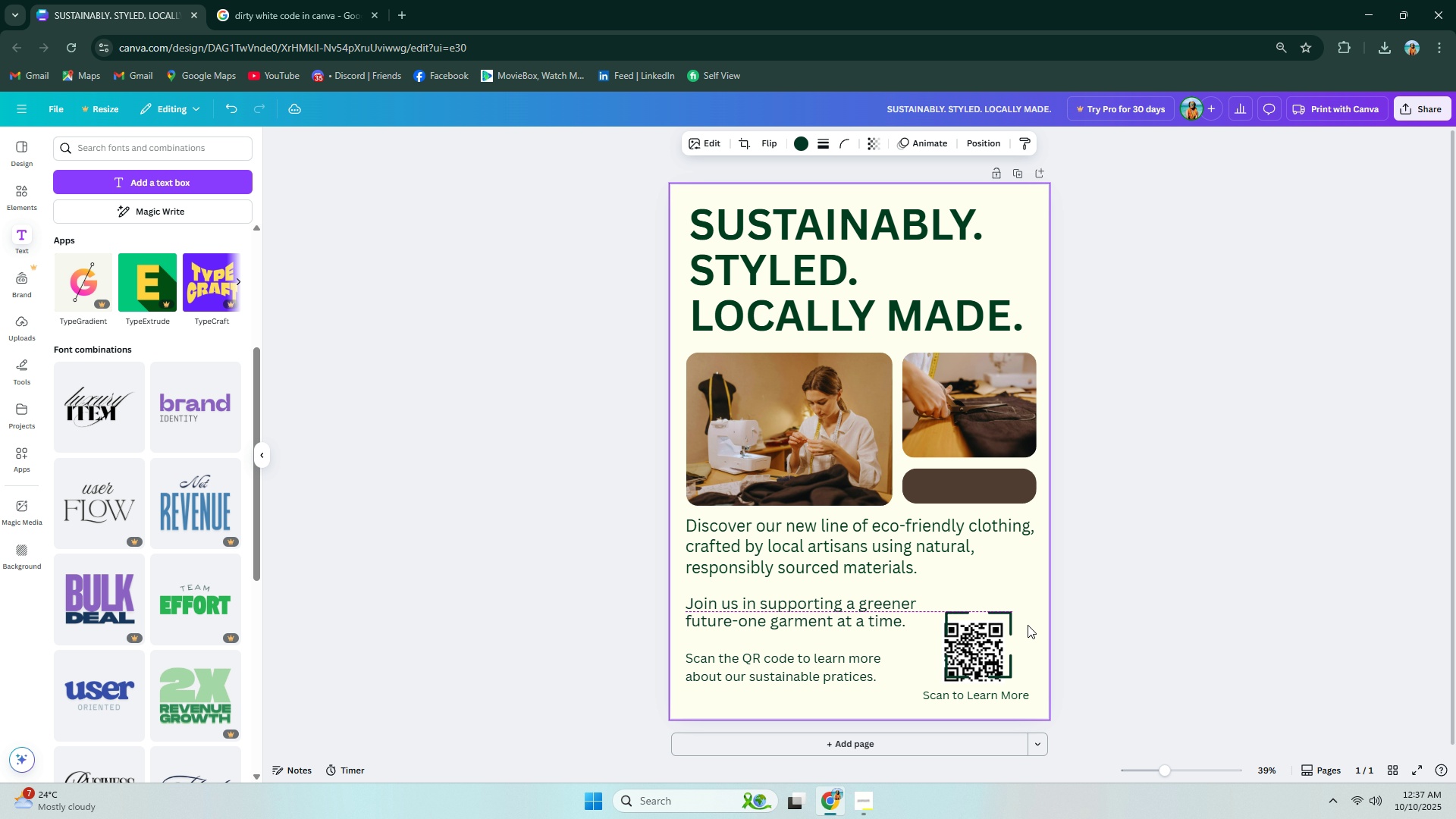 
key(ArrowRight)
 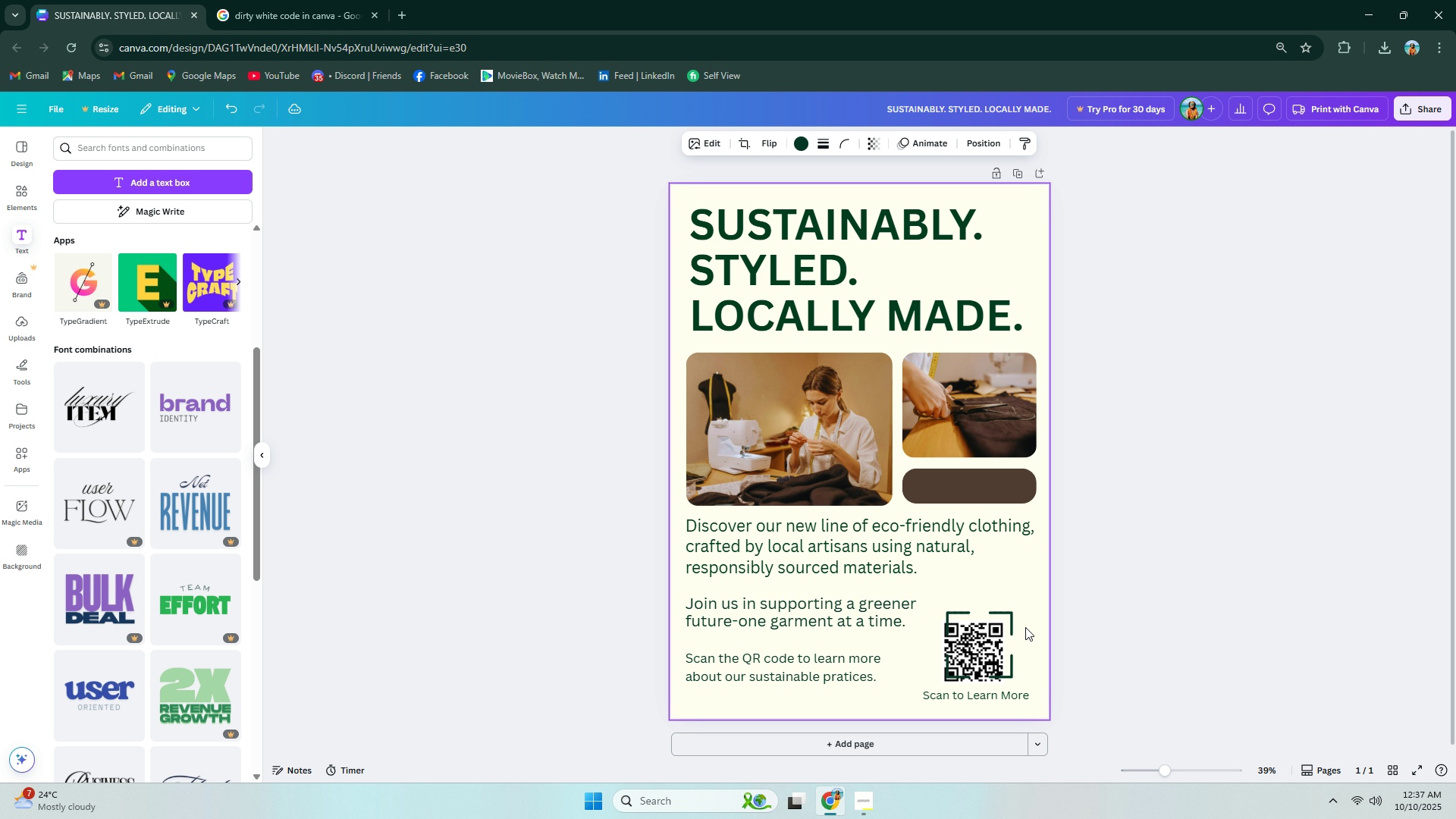 
key(ArrowUp)
 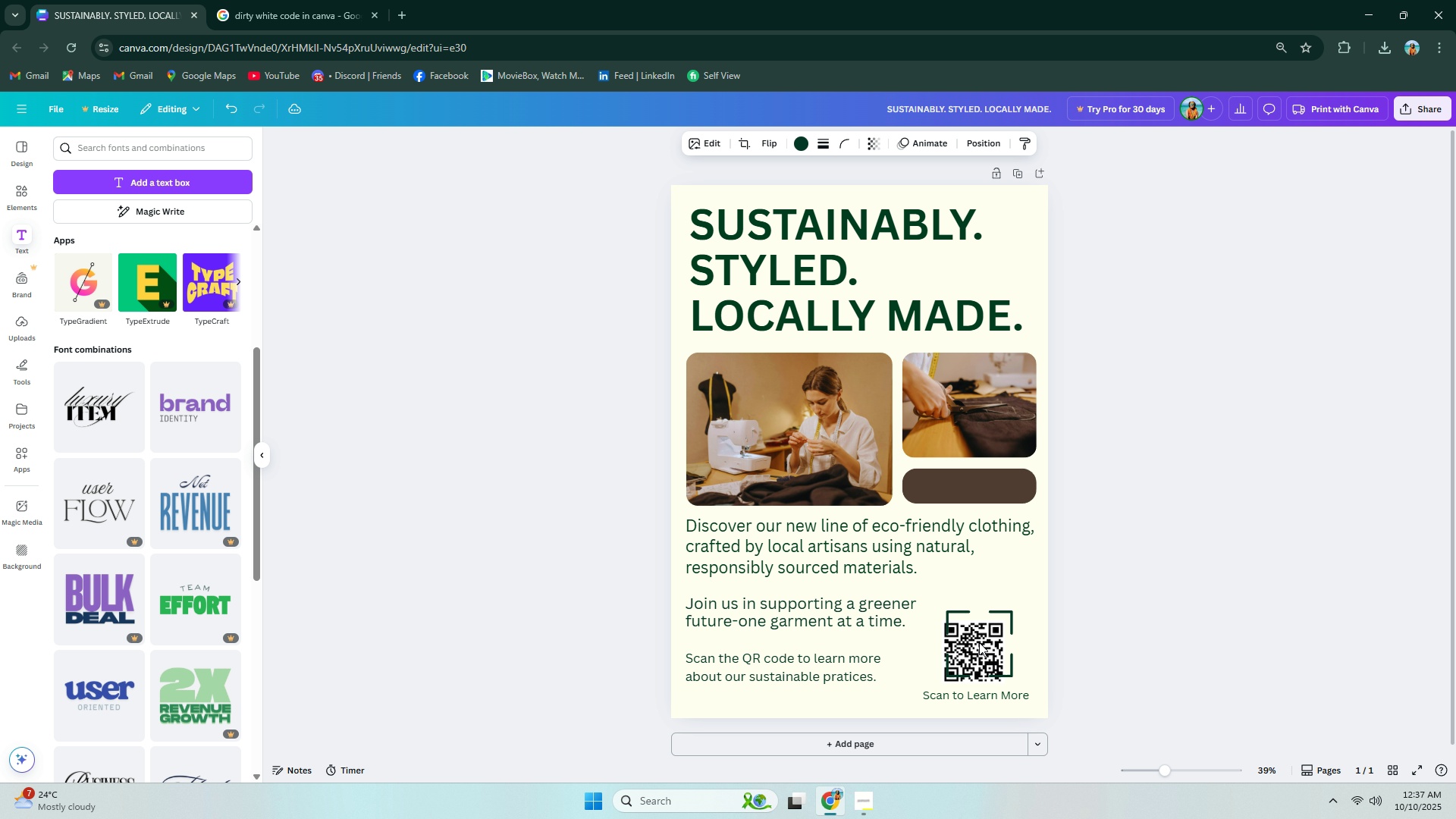 
double_click([979, 642])
 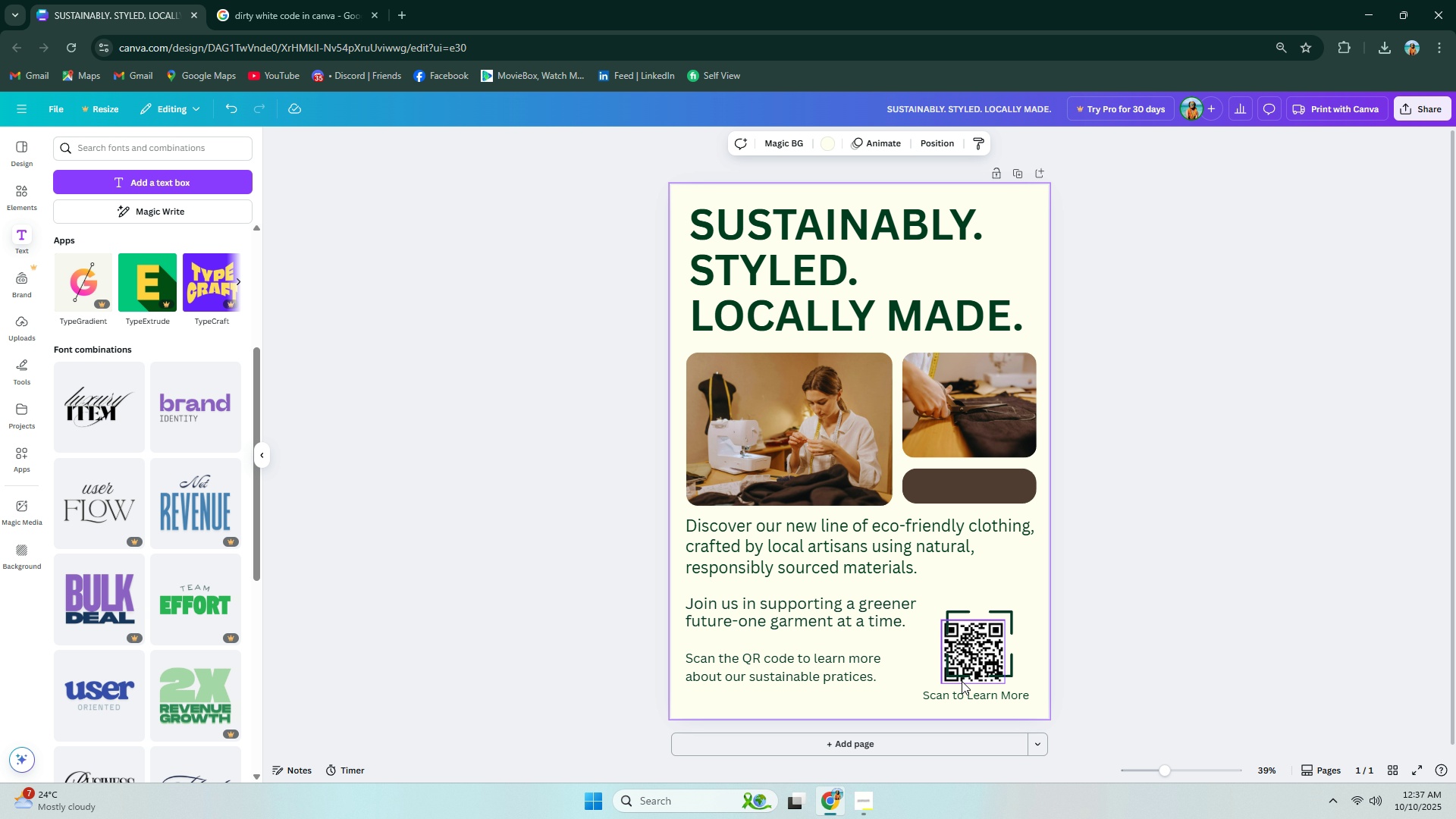 
double_click([964, 681])
 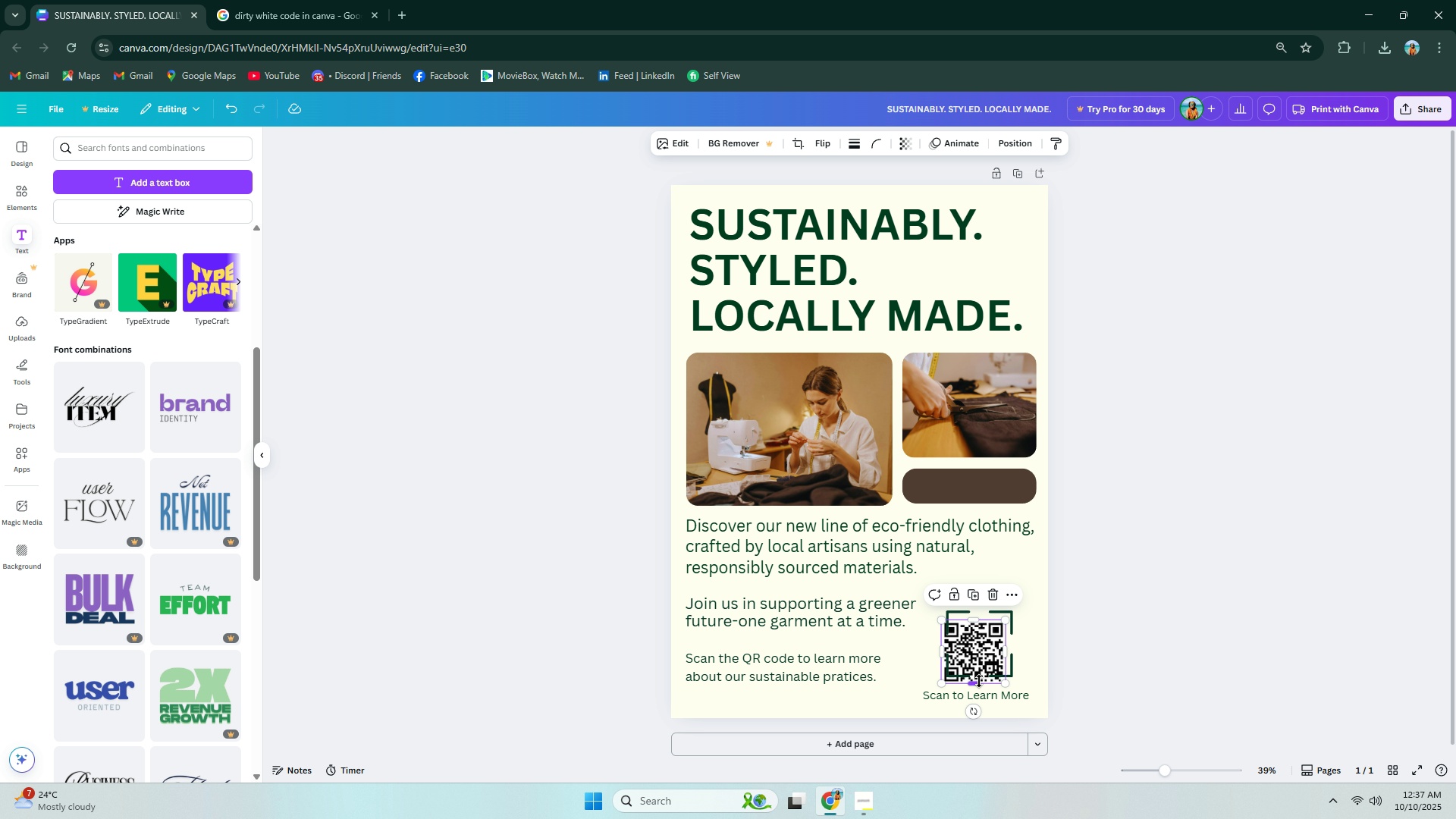 
key(ArrowRight)
 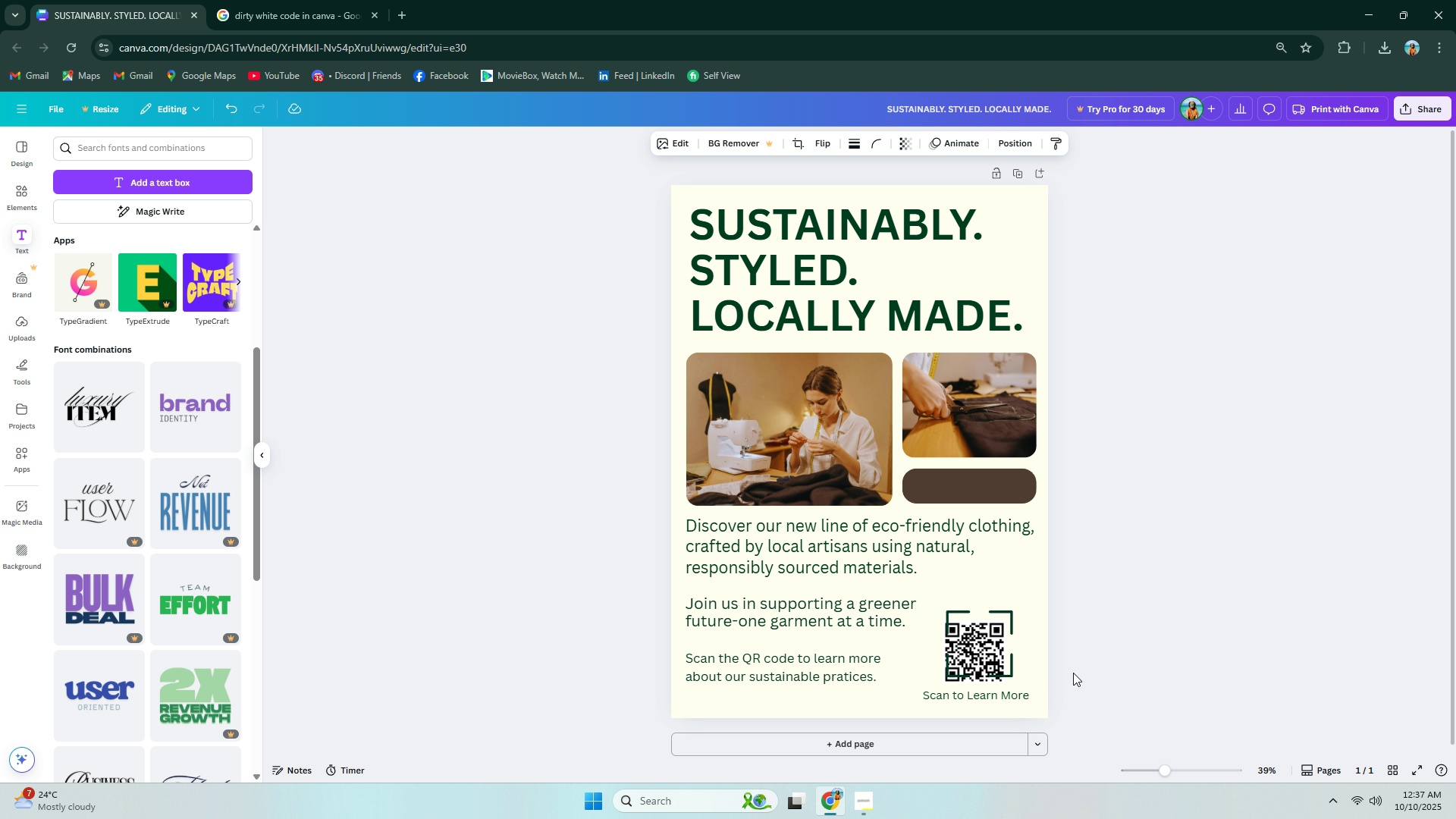 
key(ArrowUp)
 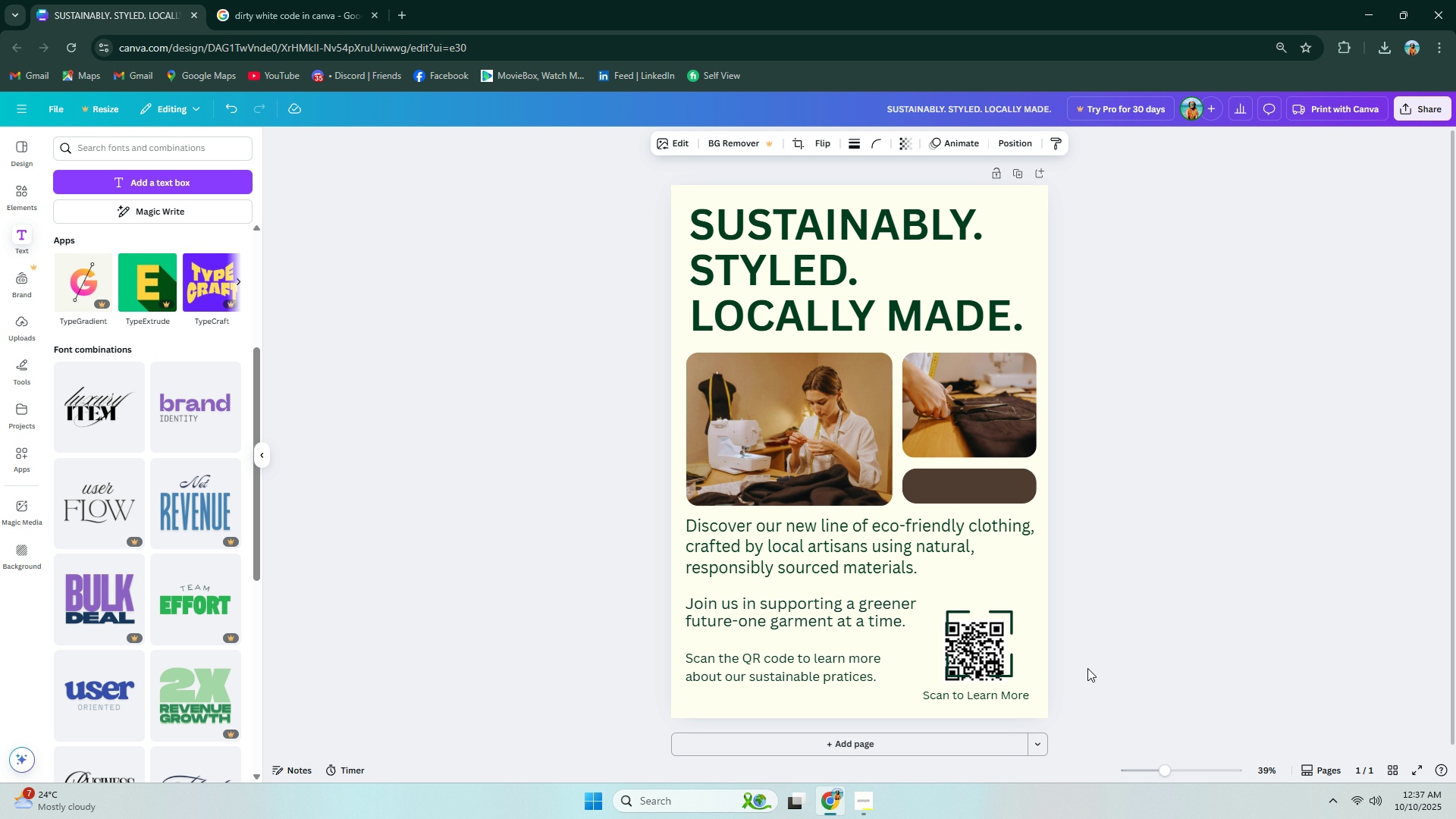 
key(ArrowRight)
 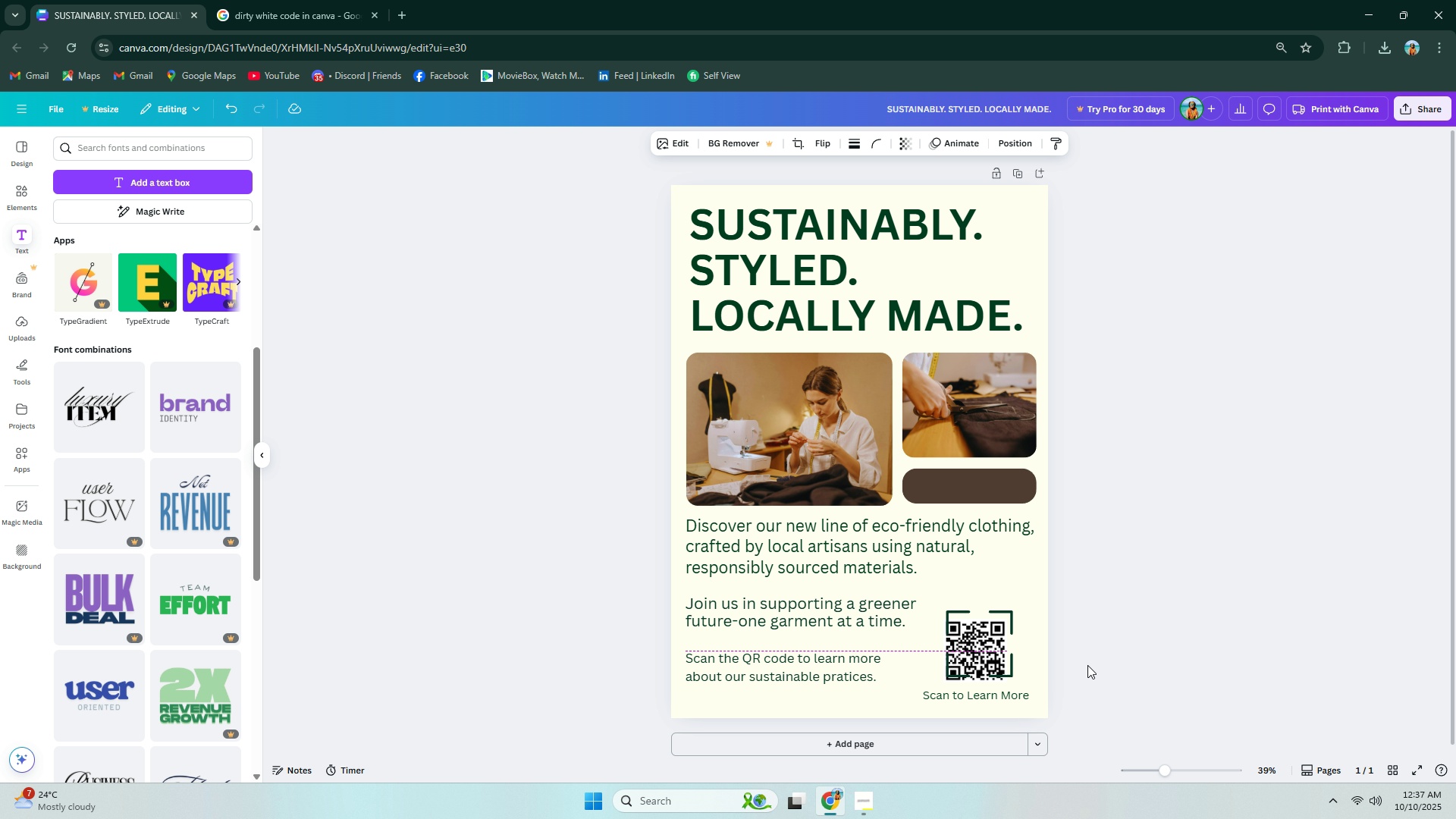 
key(ArrowUp)
 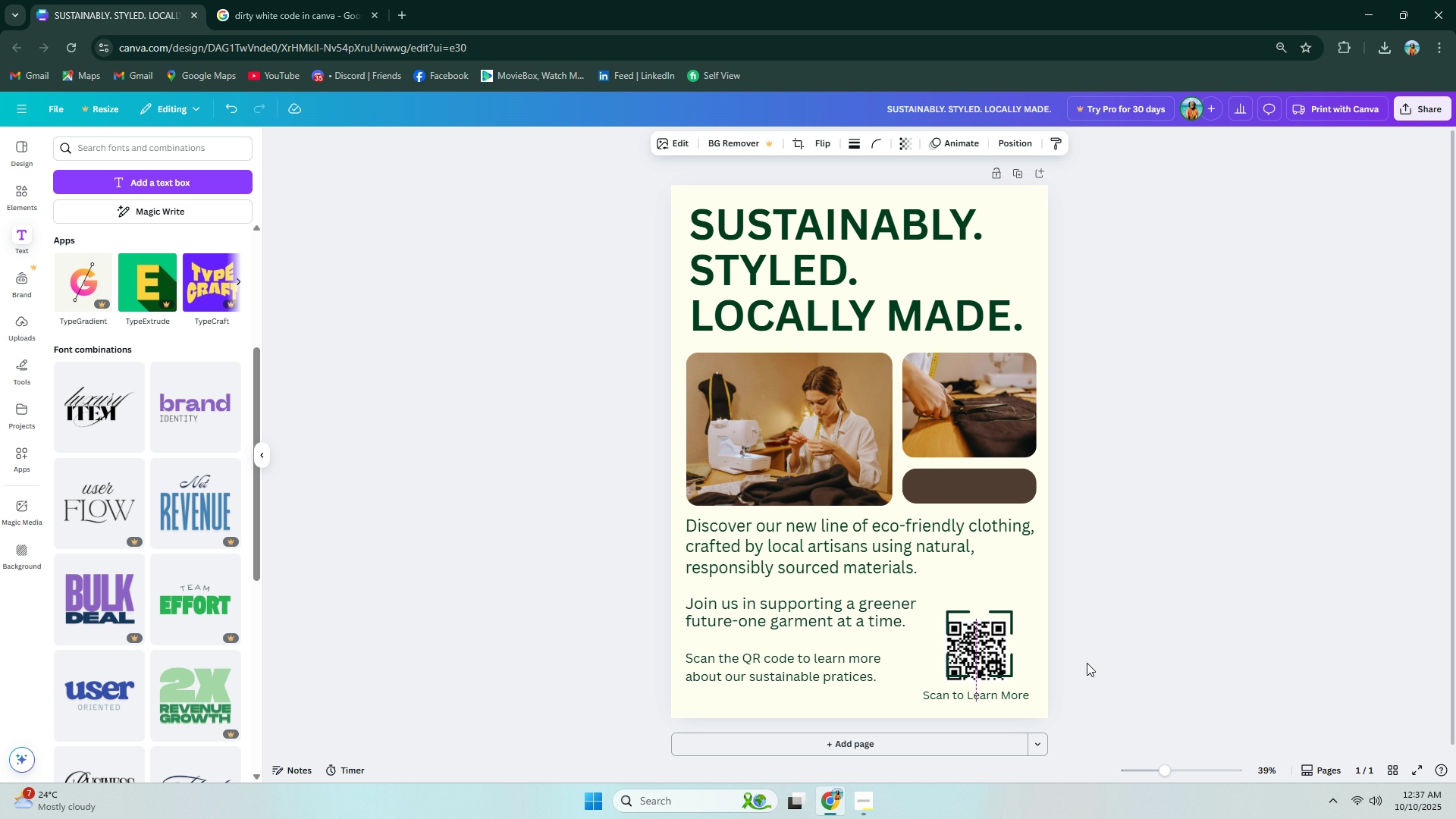 
key(ArrowRight)
 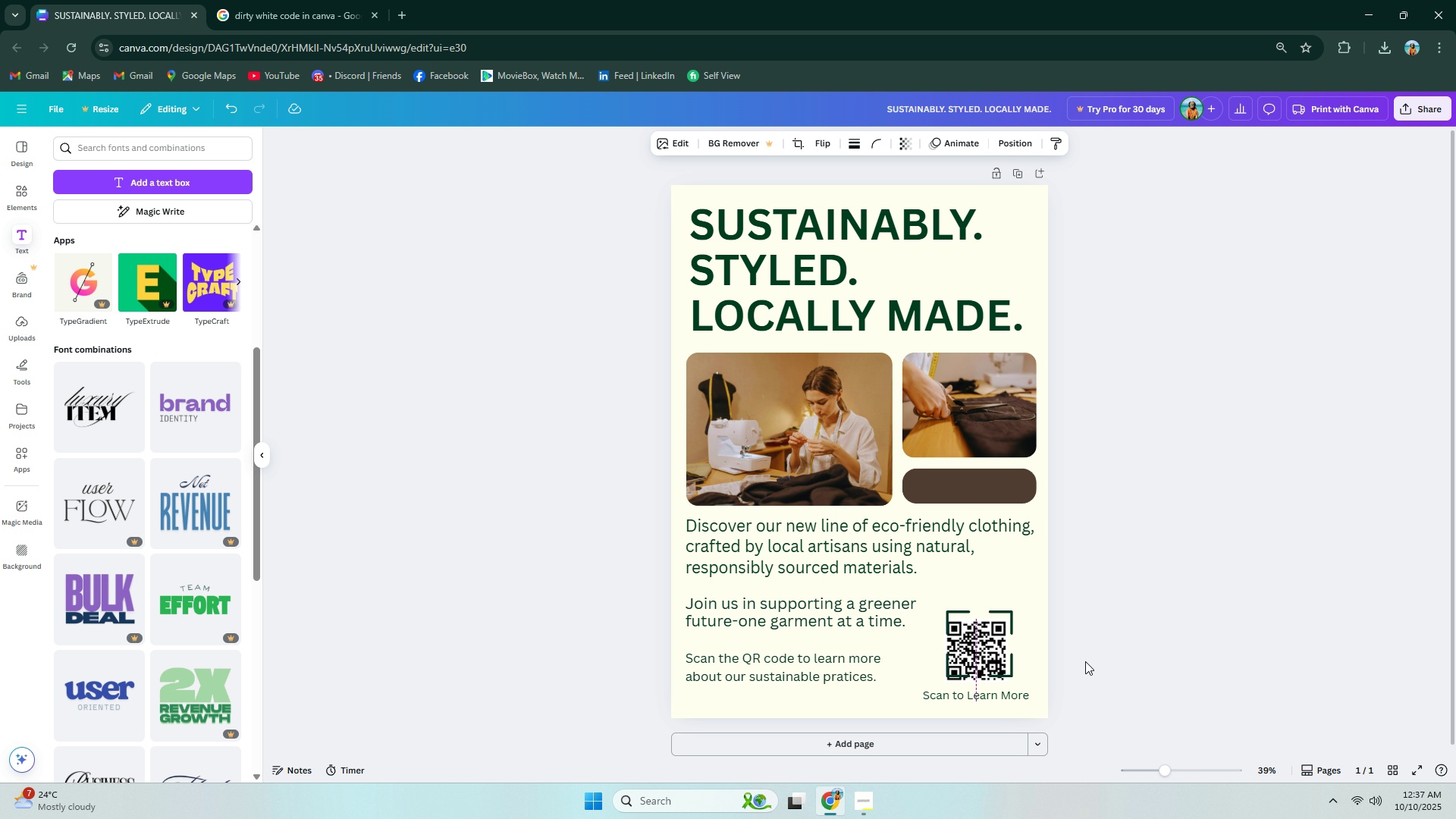 
key(ArrowUp)
 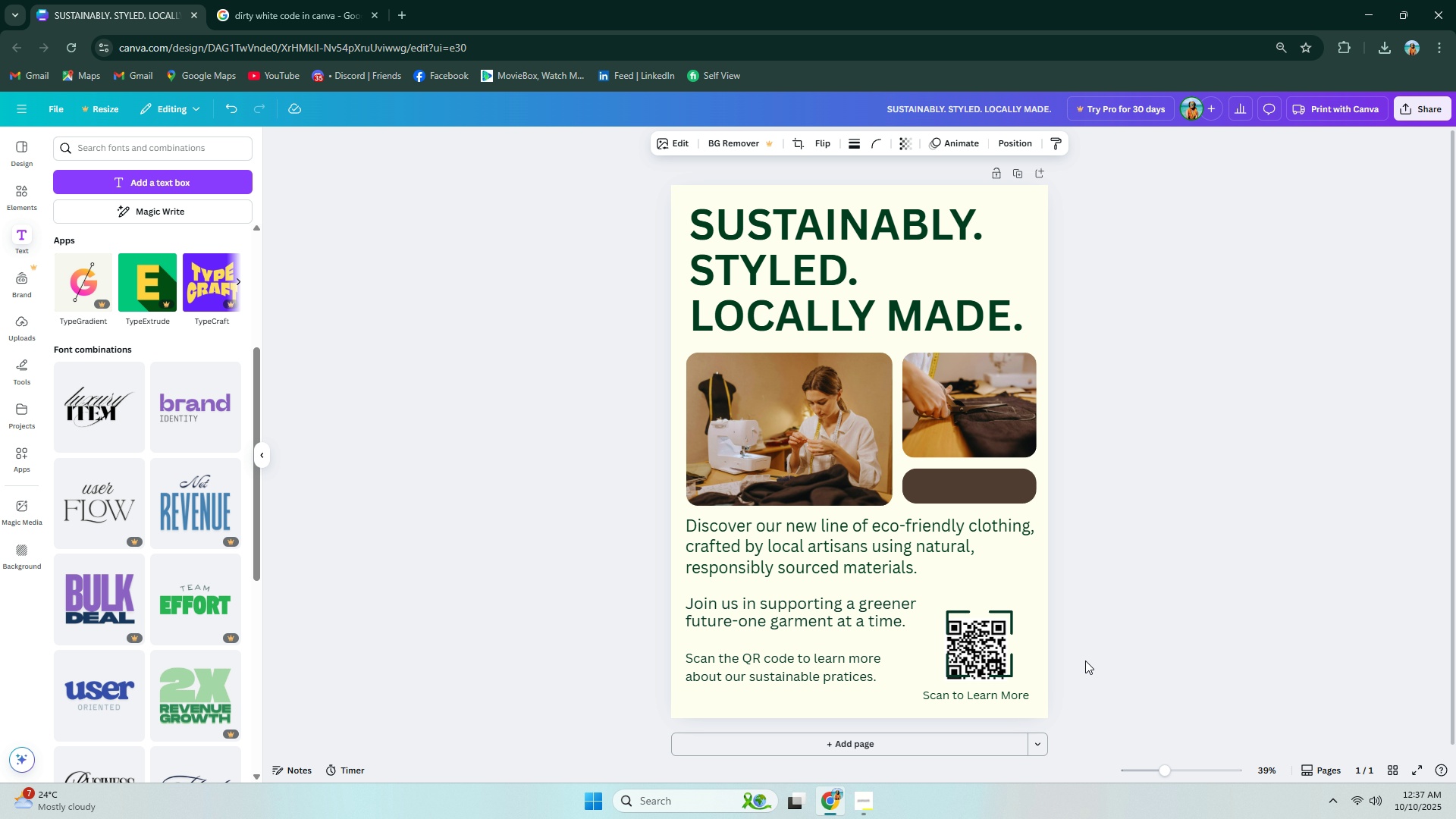 
key(ArrowRight)
 